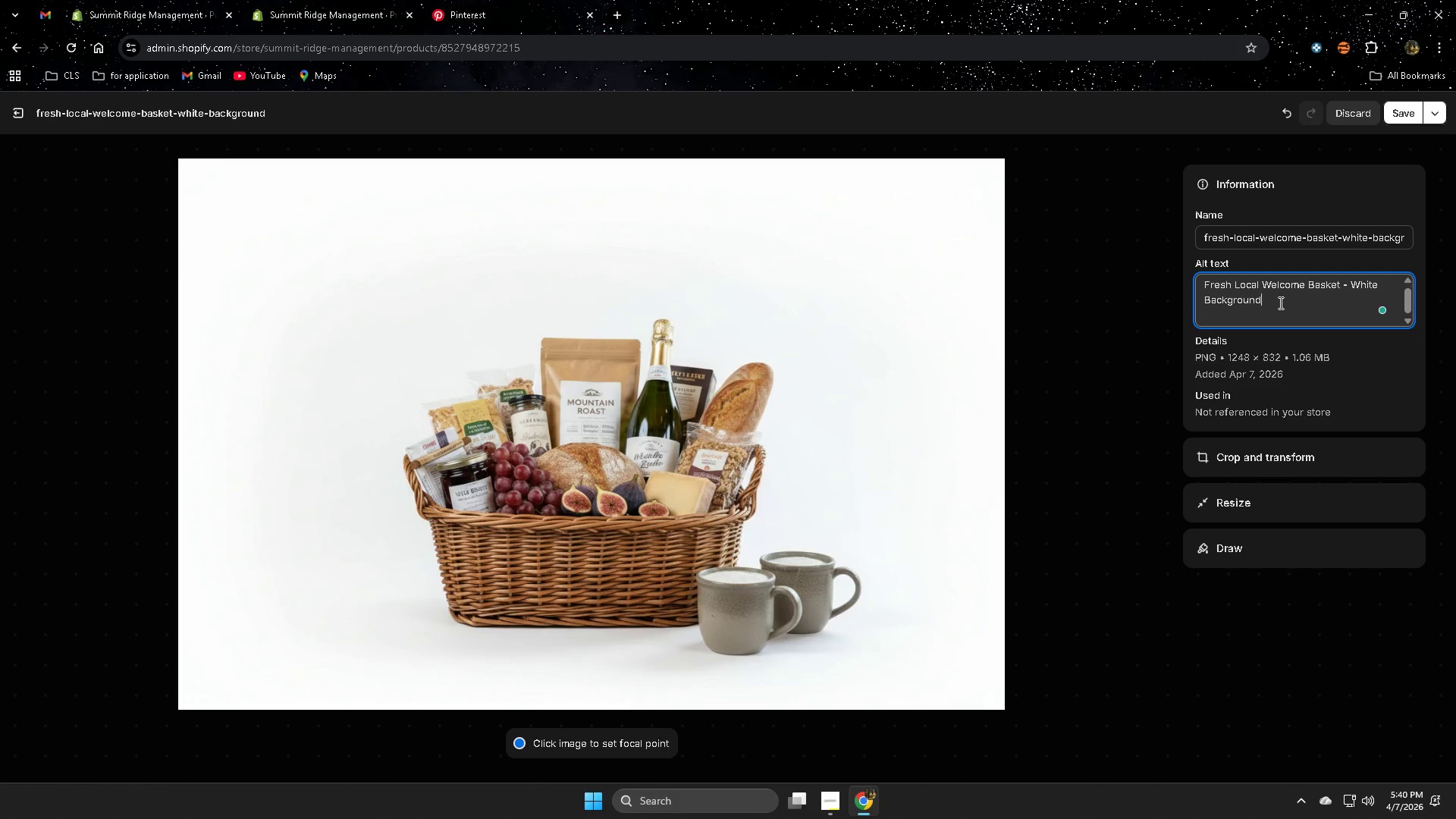 
double_click([1279, 303])
 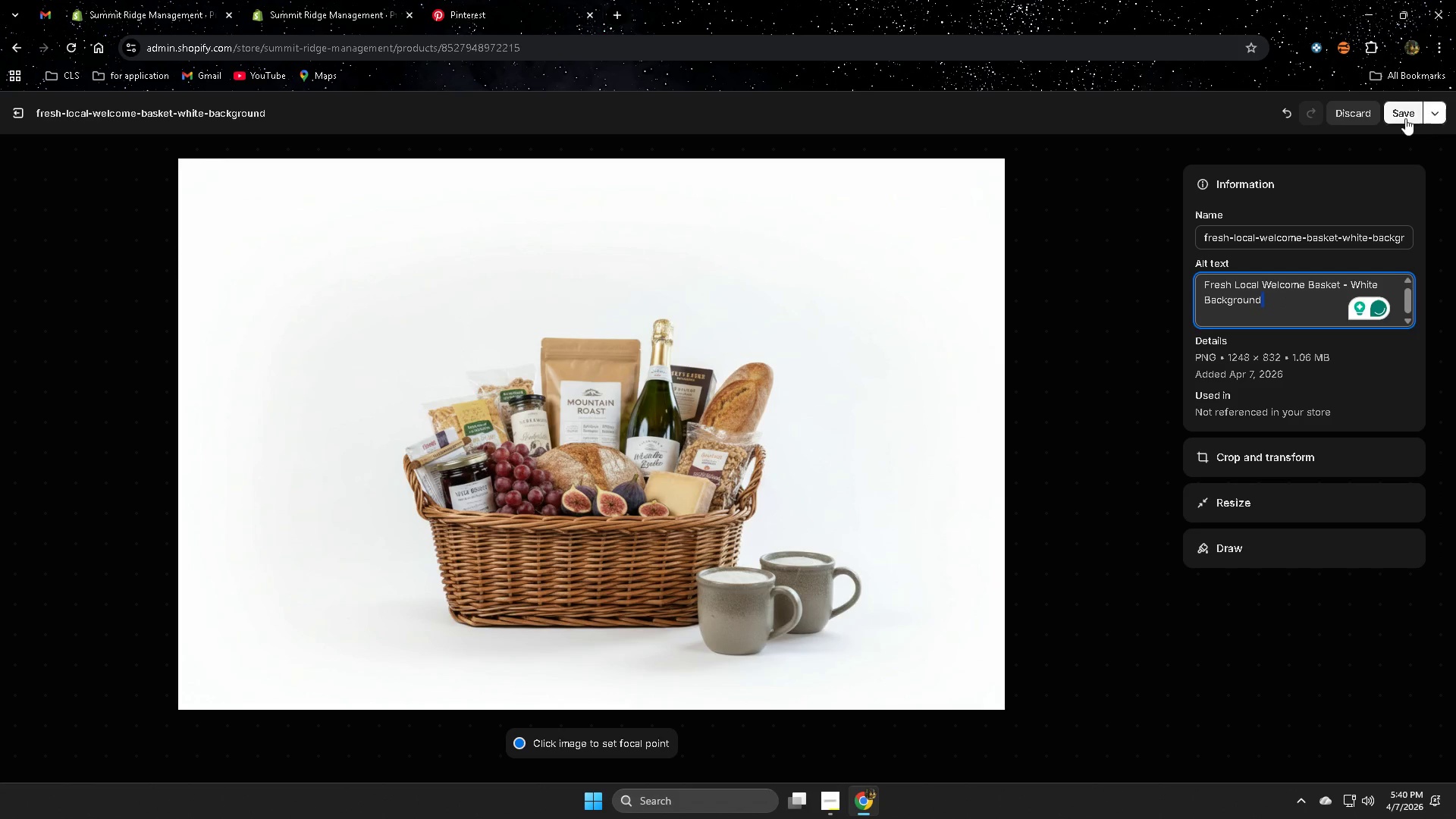 
left_click([1404, 117])
 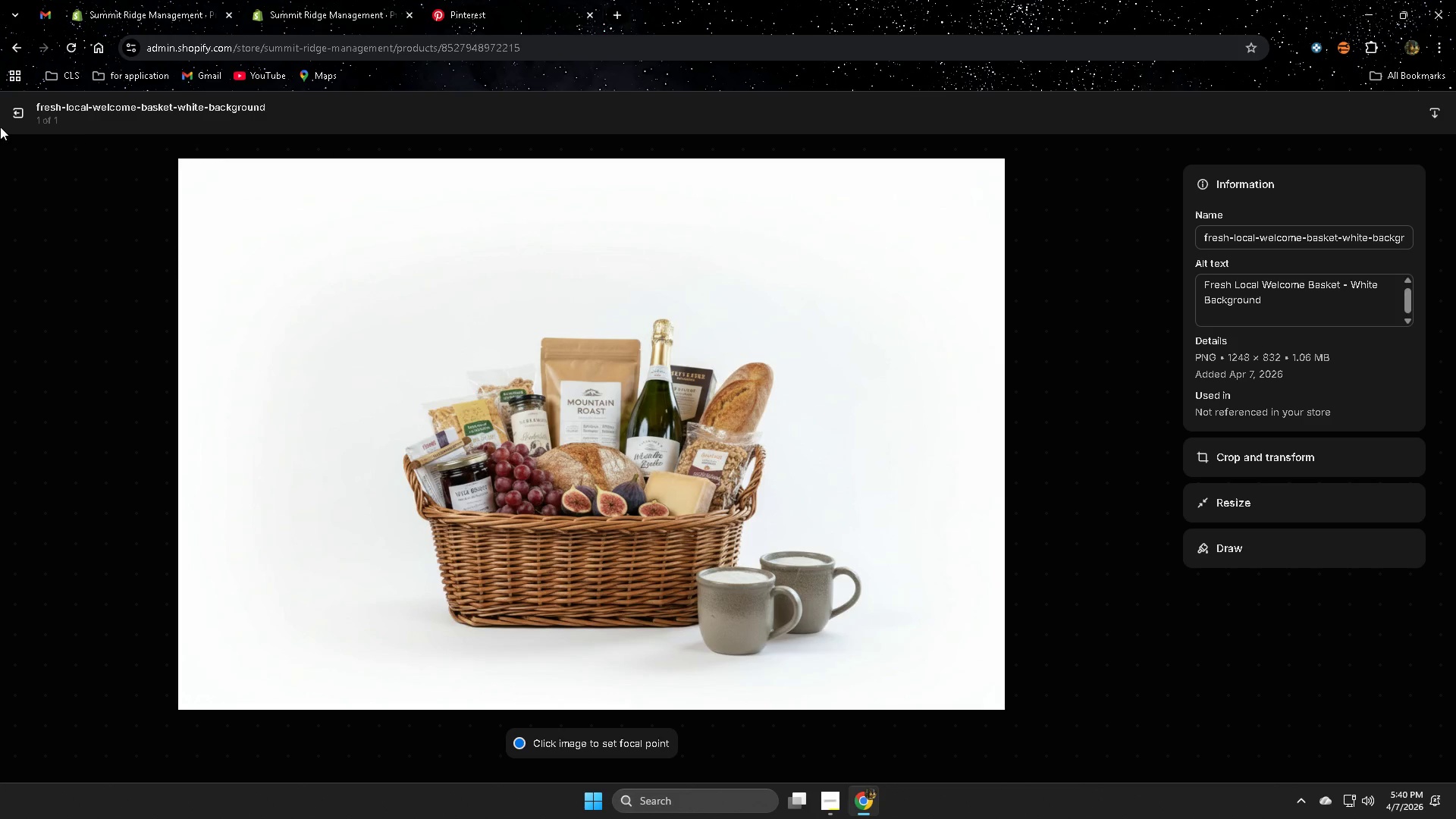 
left_click([17, 111])
 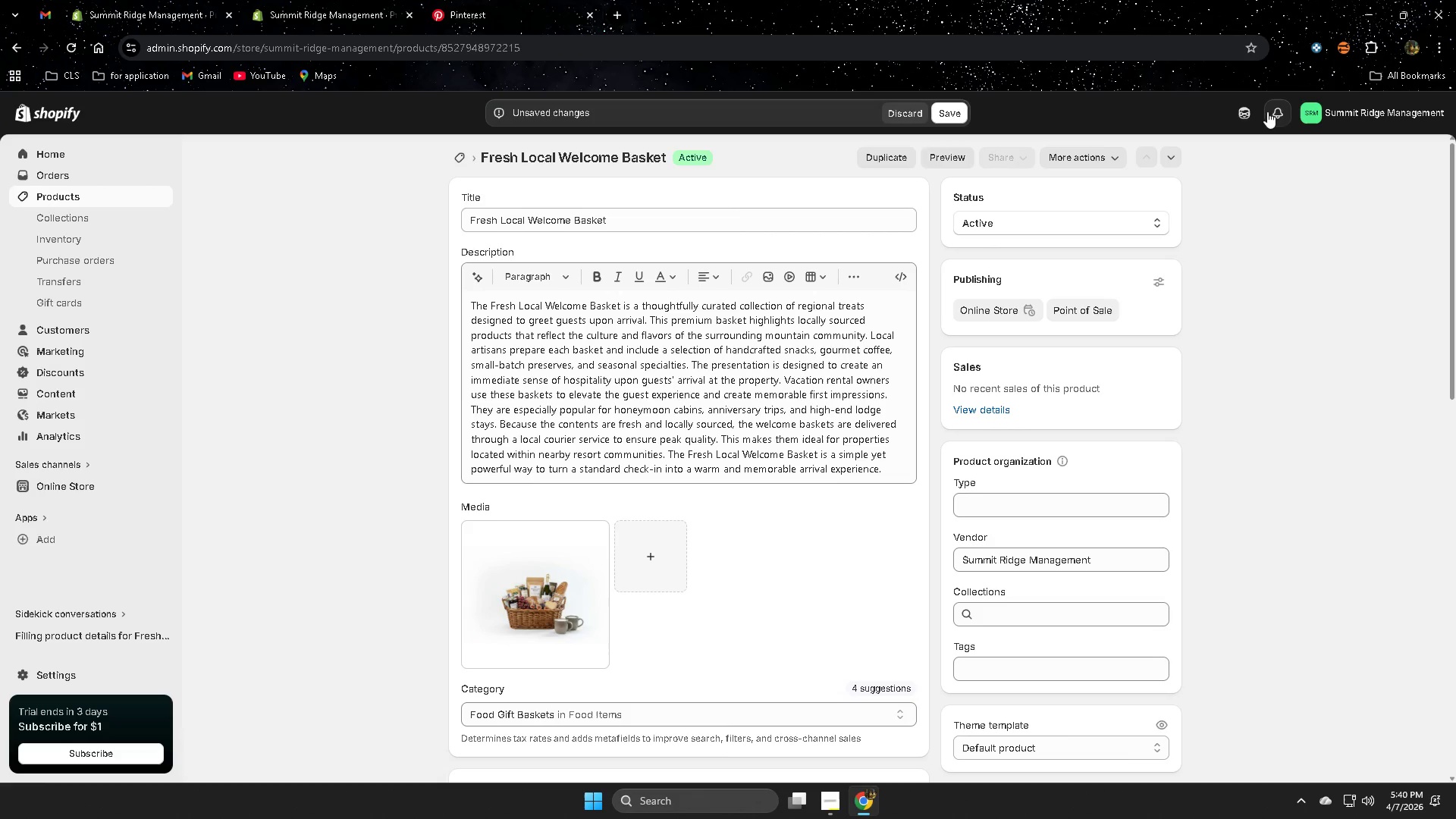 
left_click([1250, 105])
 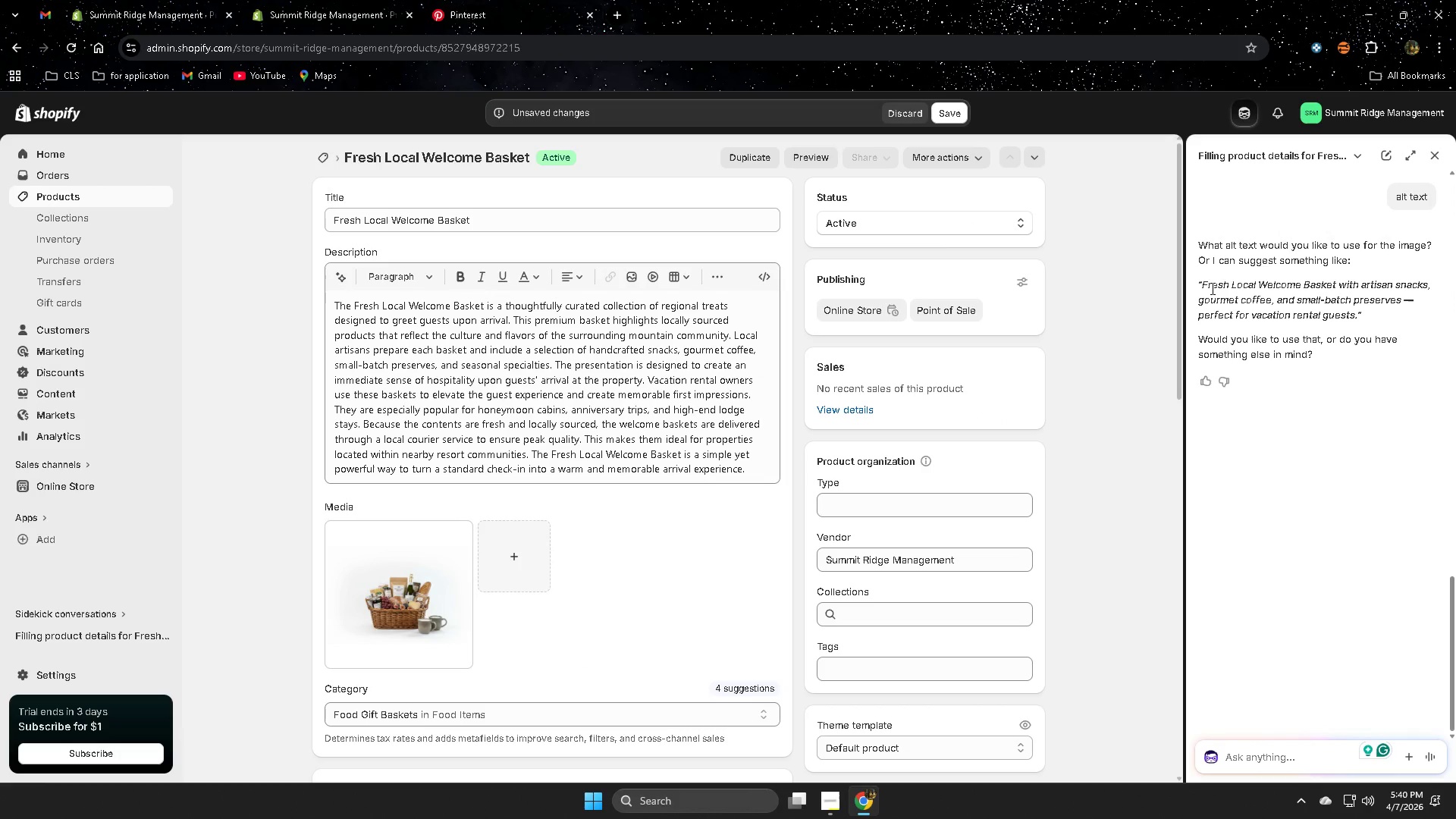 
left_click_drag(start_coordinate=[1210, 283], to_coordinate=[1369, 311])
 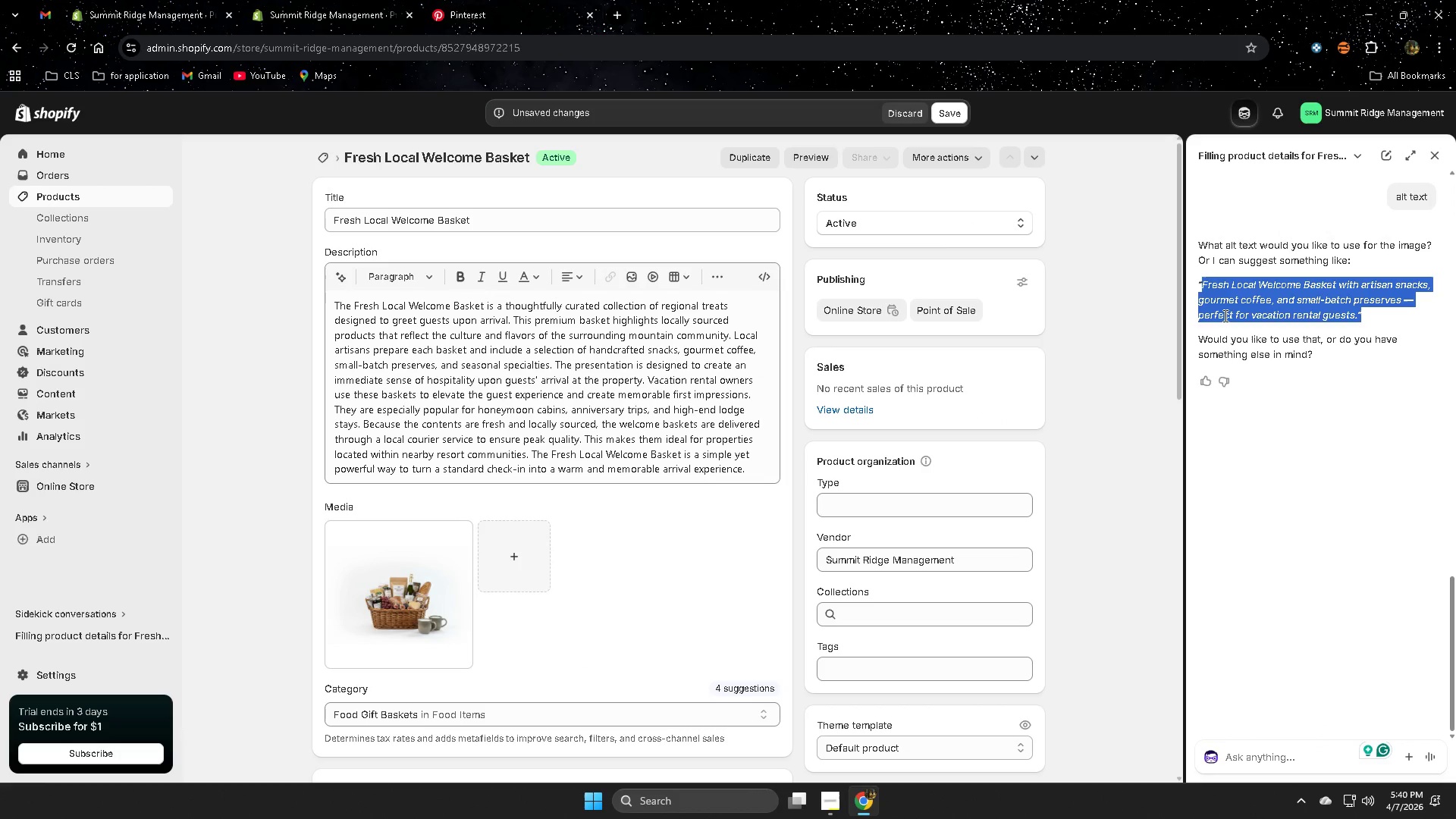 
key(Control+ControlLeft)
 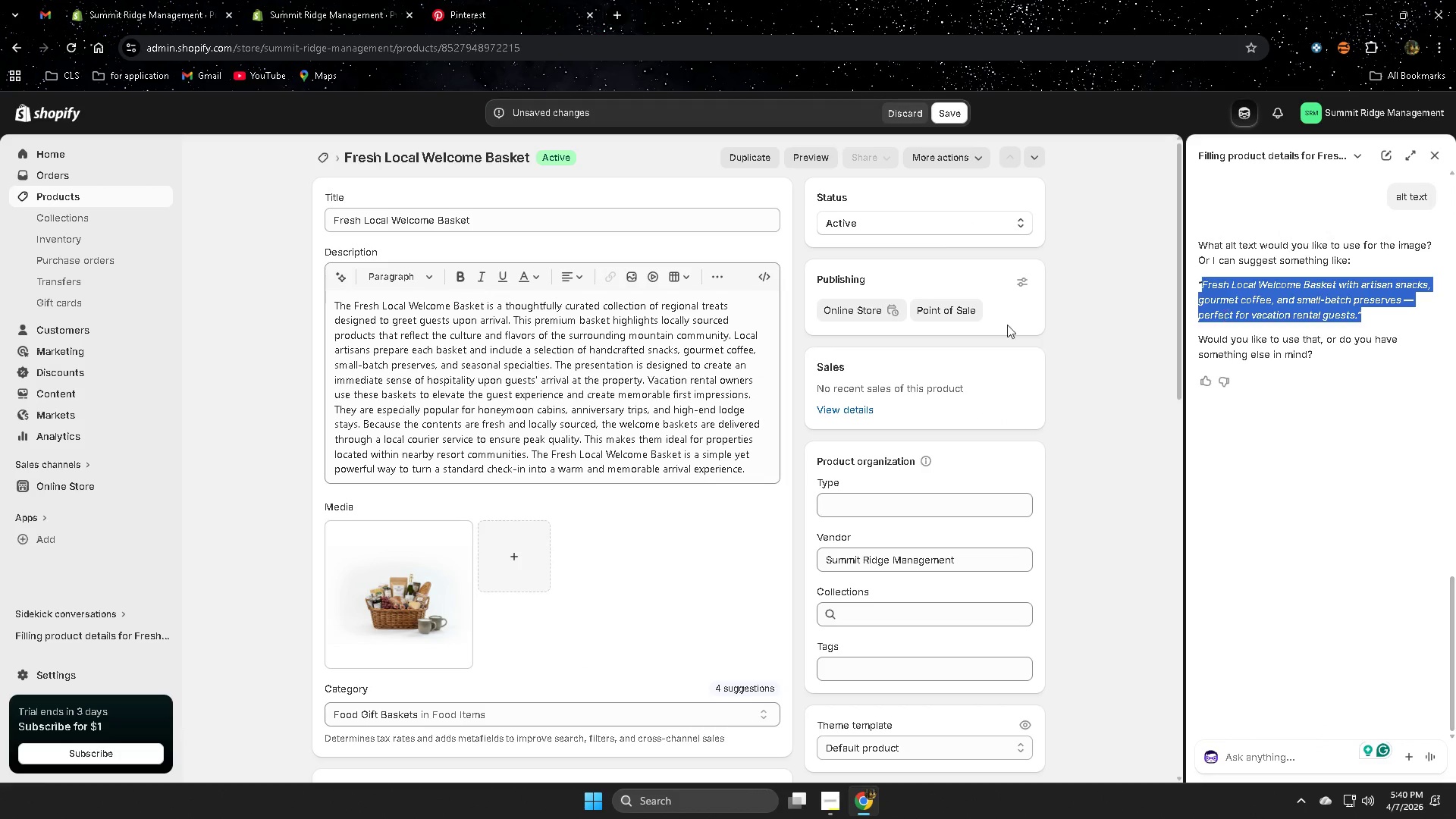 
key(Control+C)
 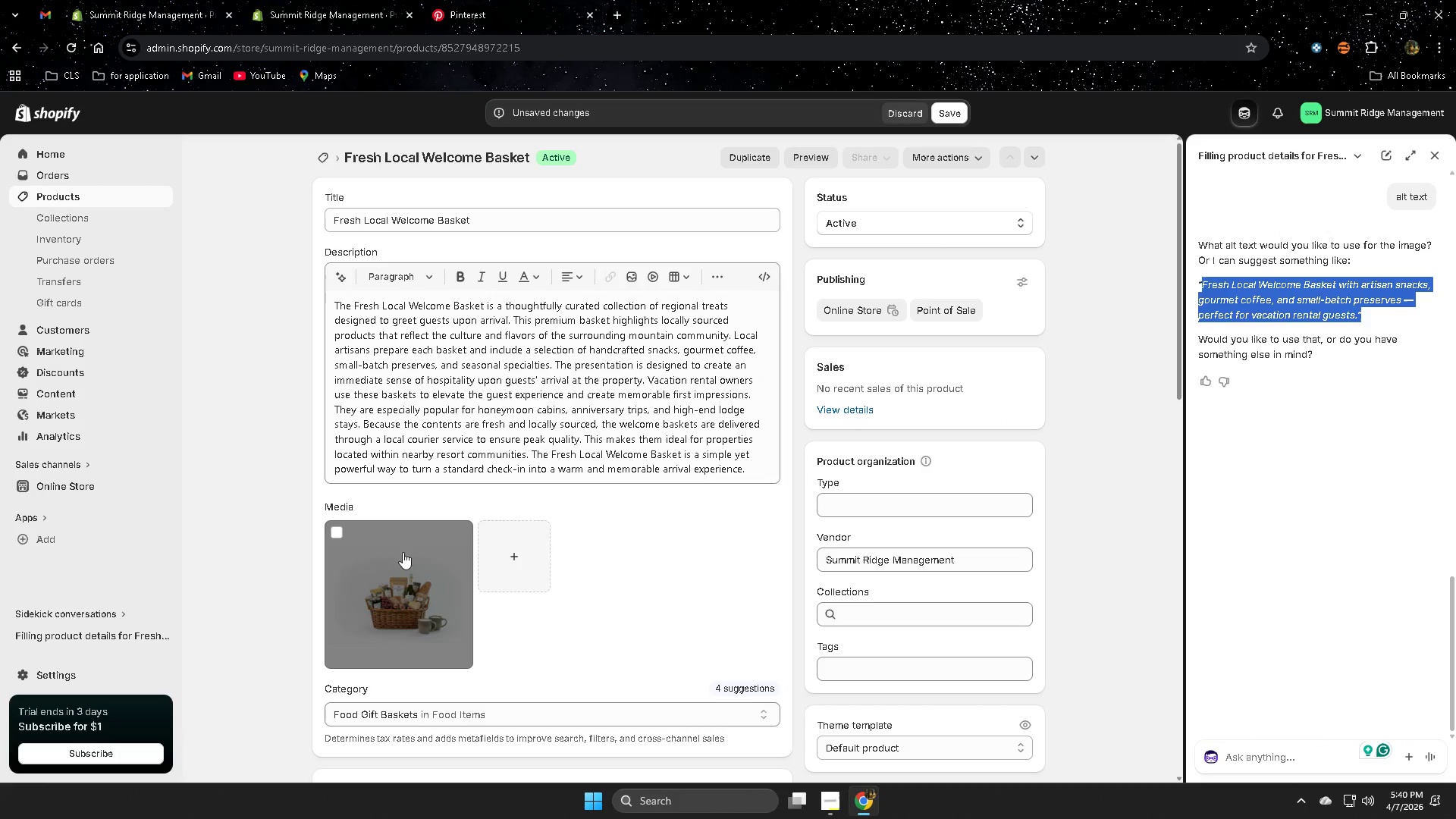 
left_click([425, 563])
 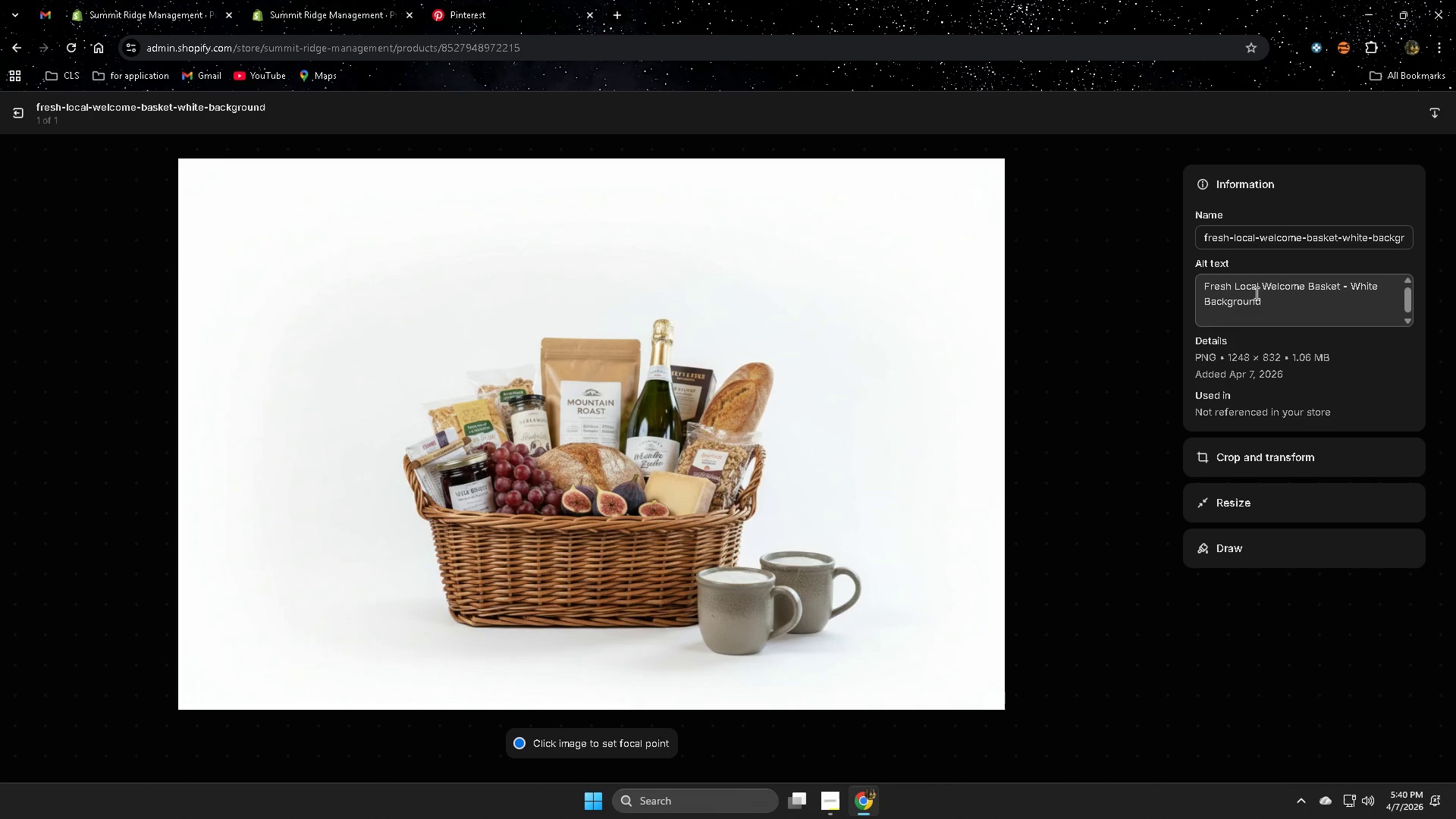 
hold_key(key=ControlLeft, duration=0.83)
 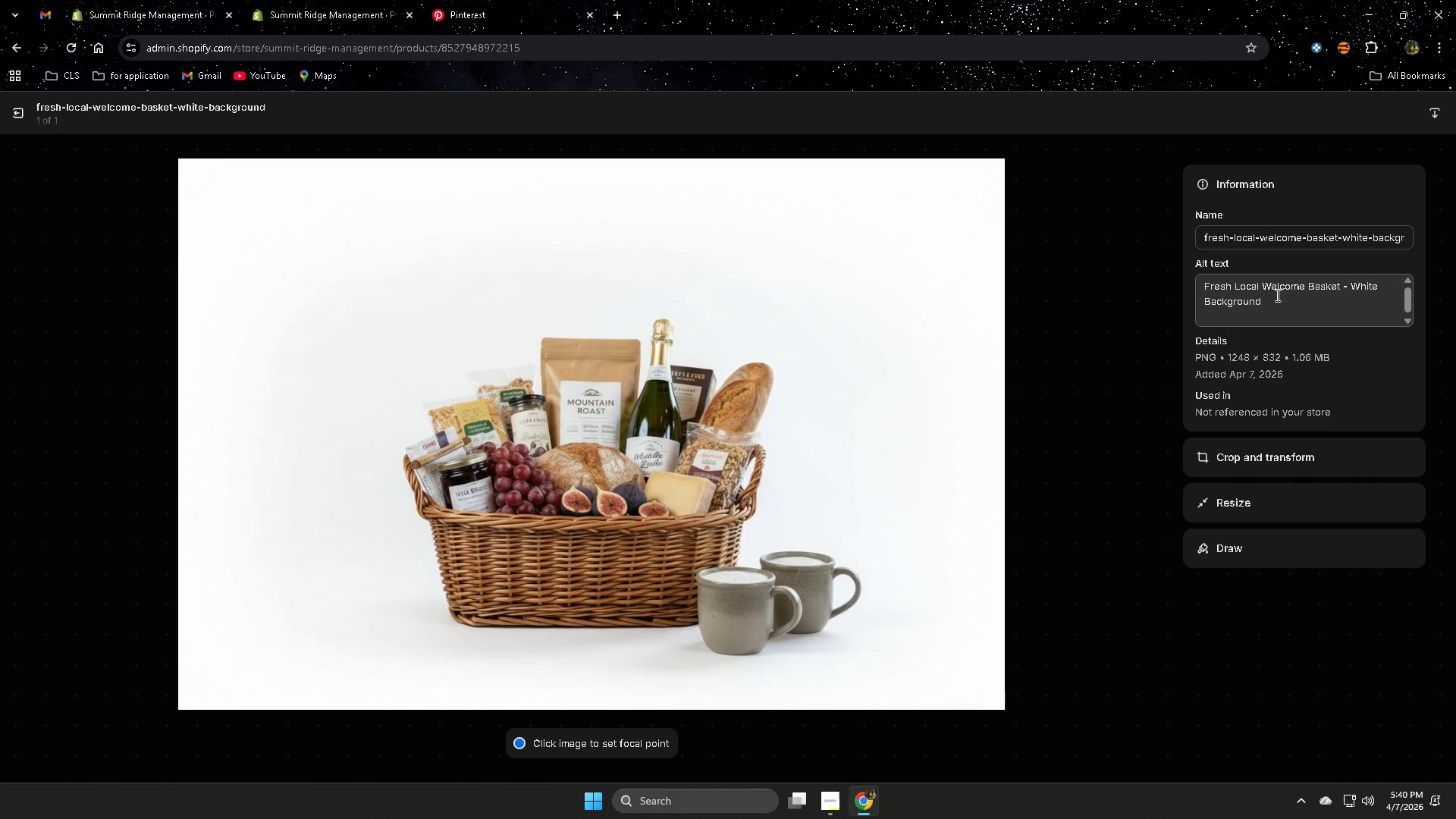 
key(Control+A)
 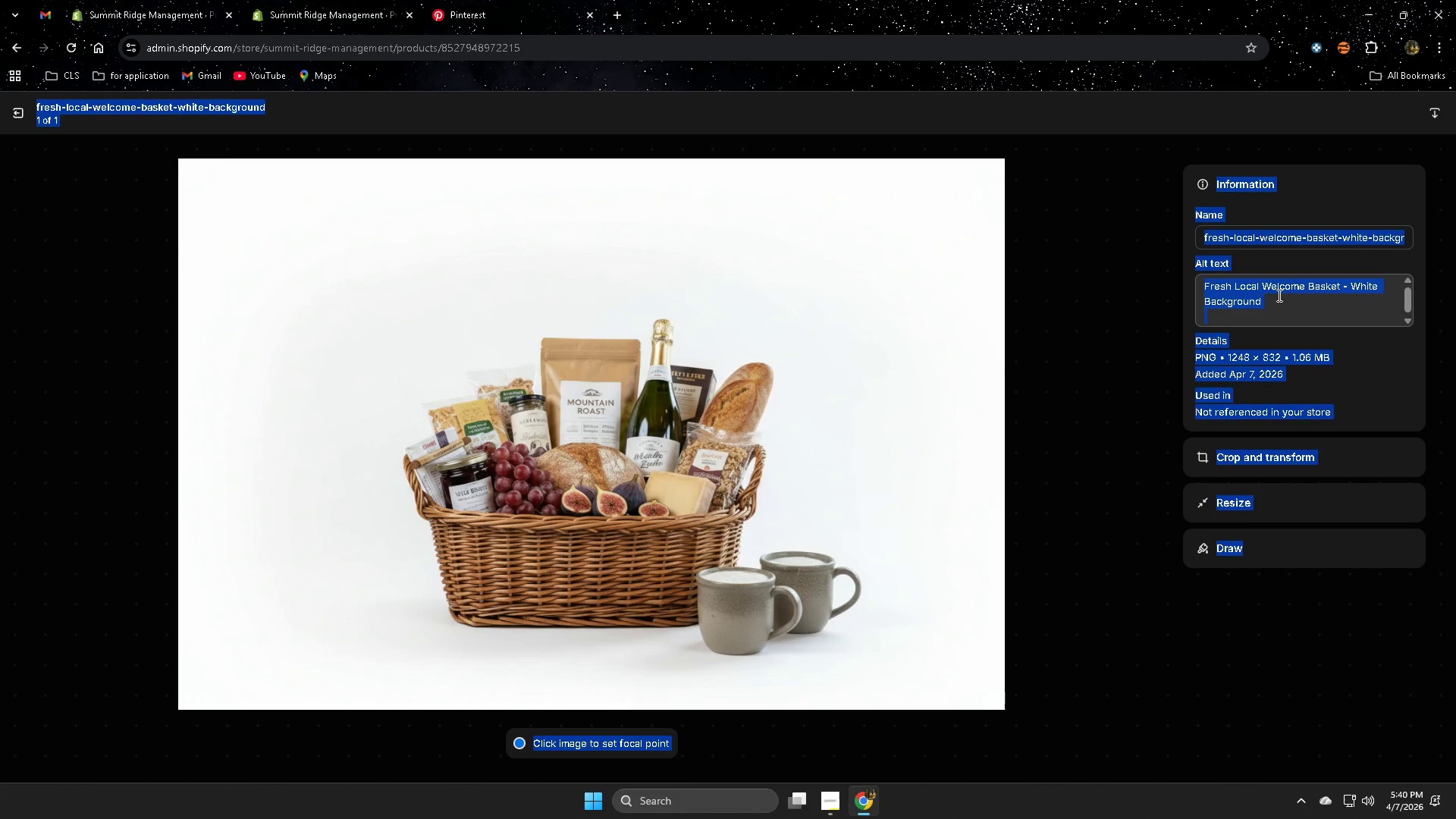 
double_click([1278, 295])
 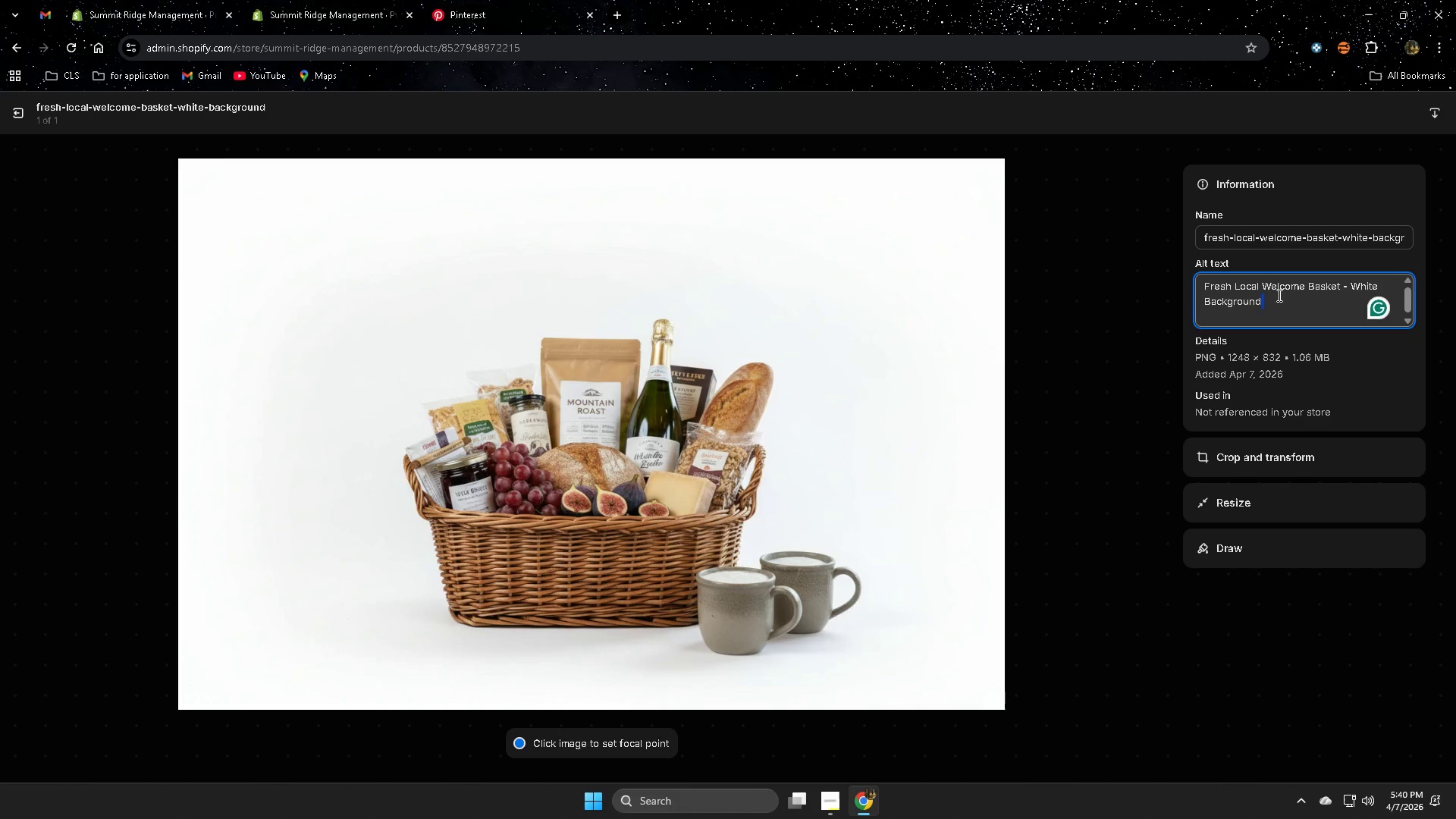 
key(Control+A)
 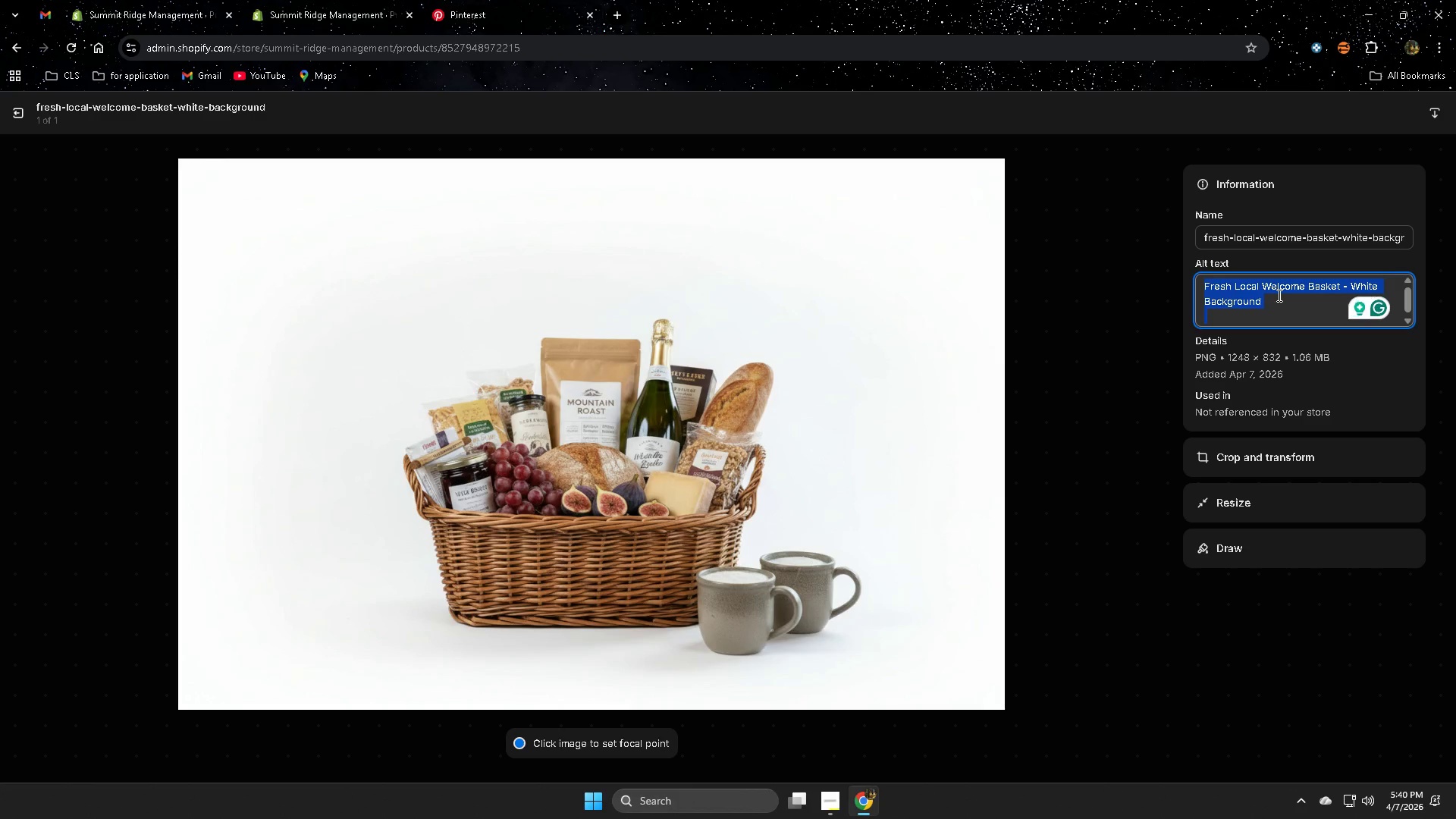 
key(Delete)
 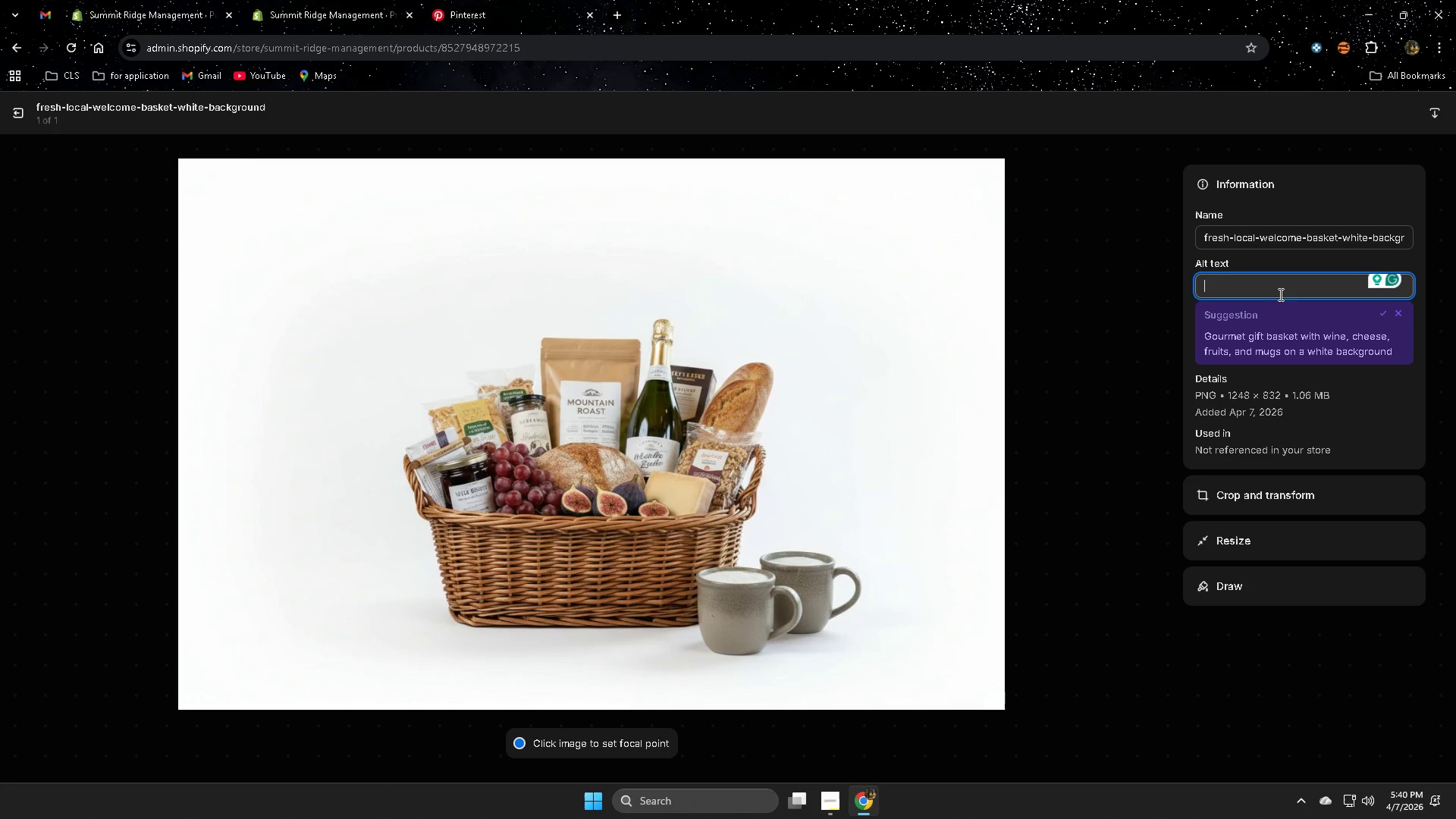 
key(Control+V)
 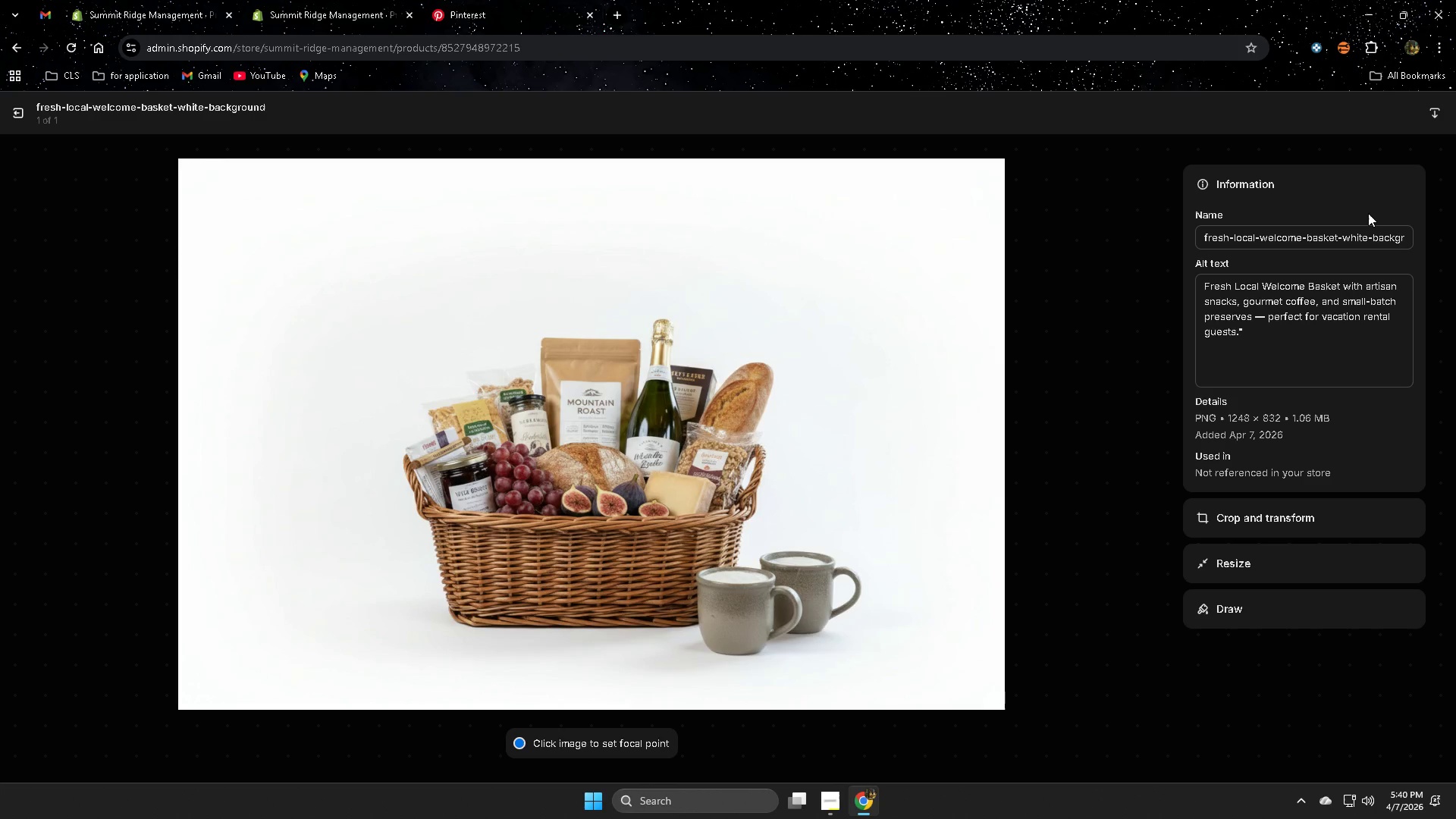 
wait(17.88)
 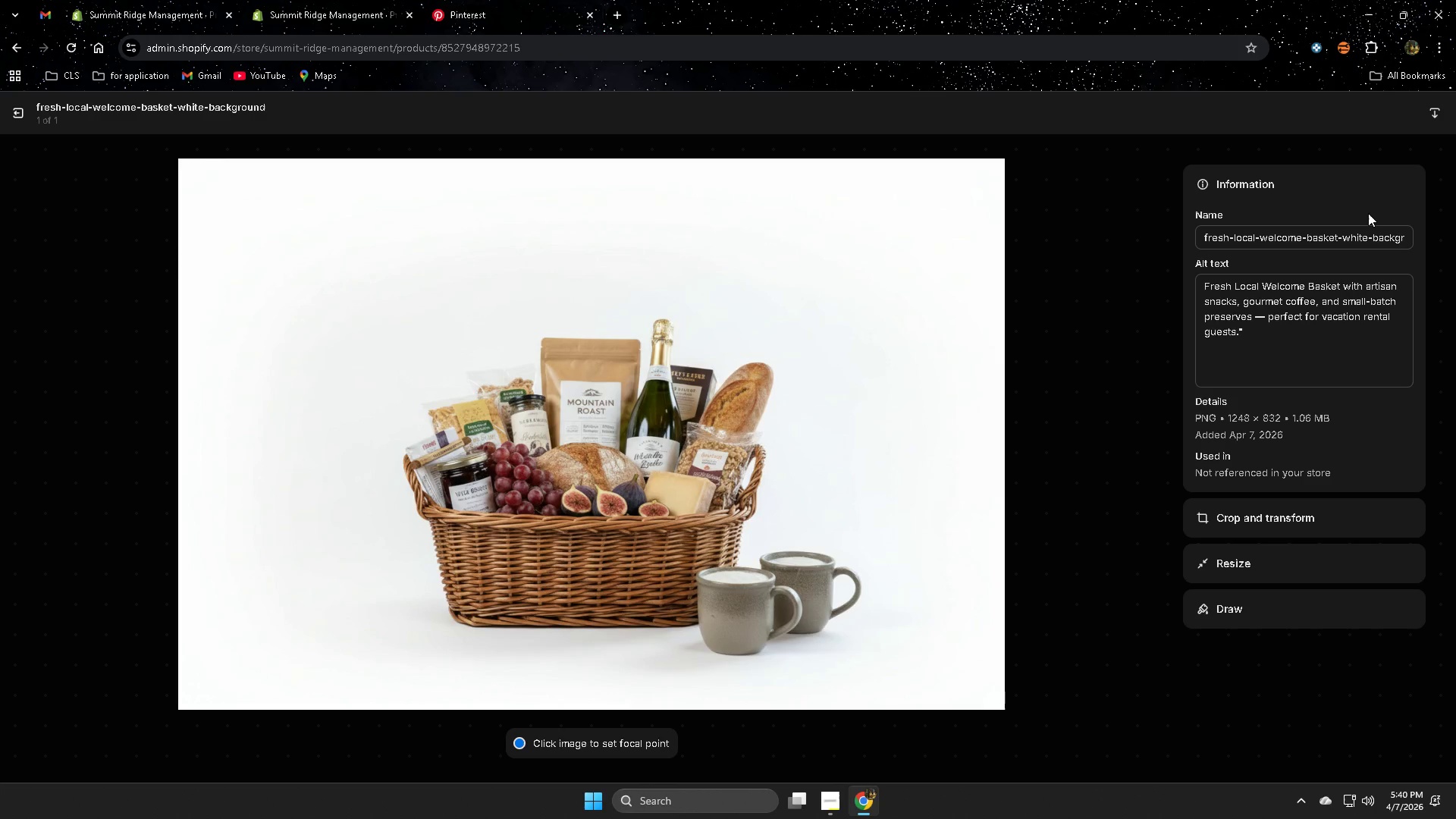 
left_click([939, 108])
 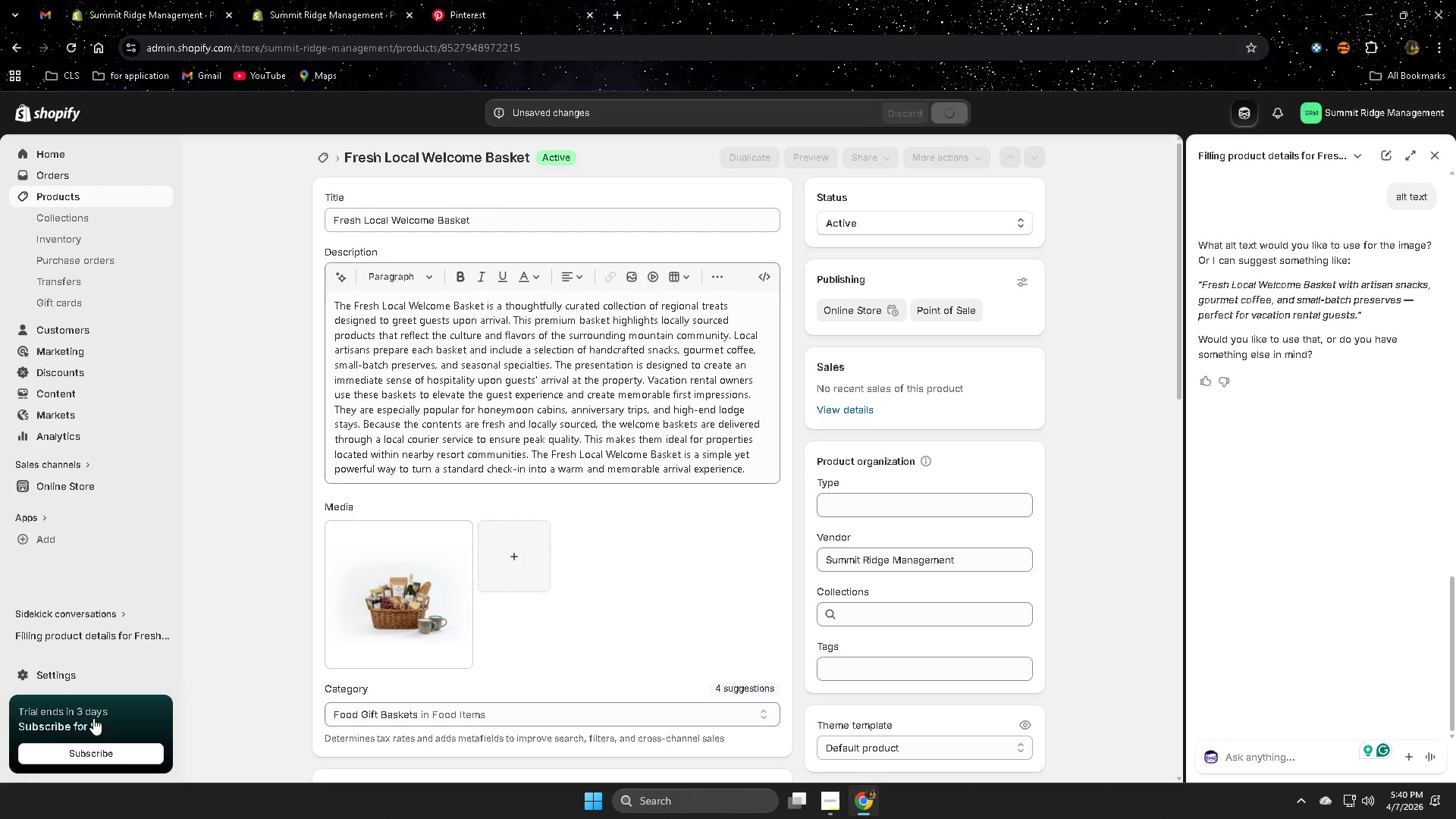 
scroll: coordinate [292, 629], scroll_direction: down, amount: 14.0
 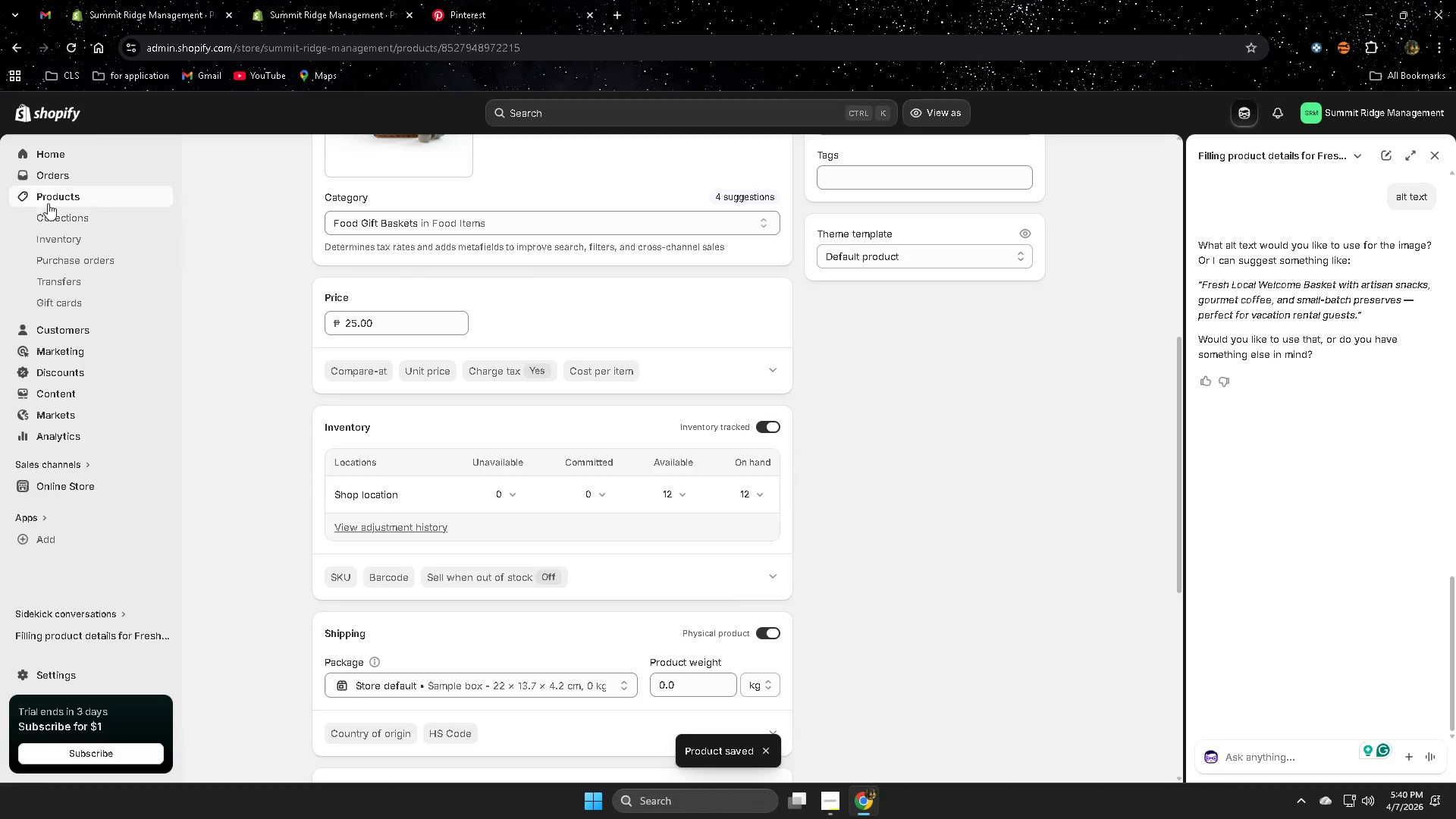 
left_click([53, 190])
 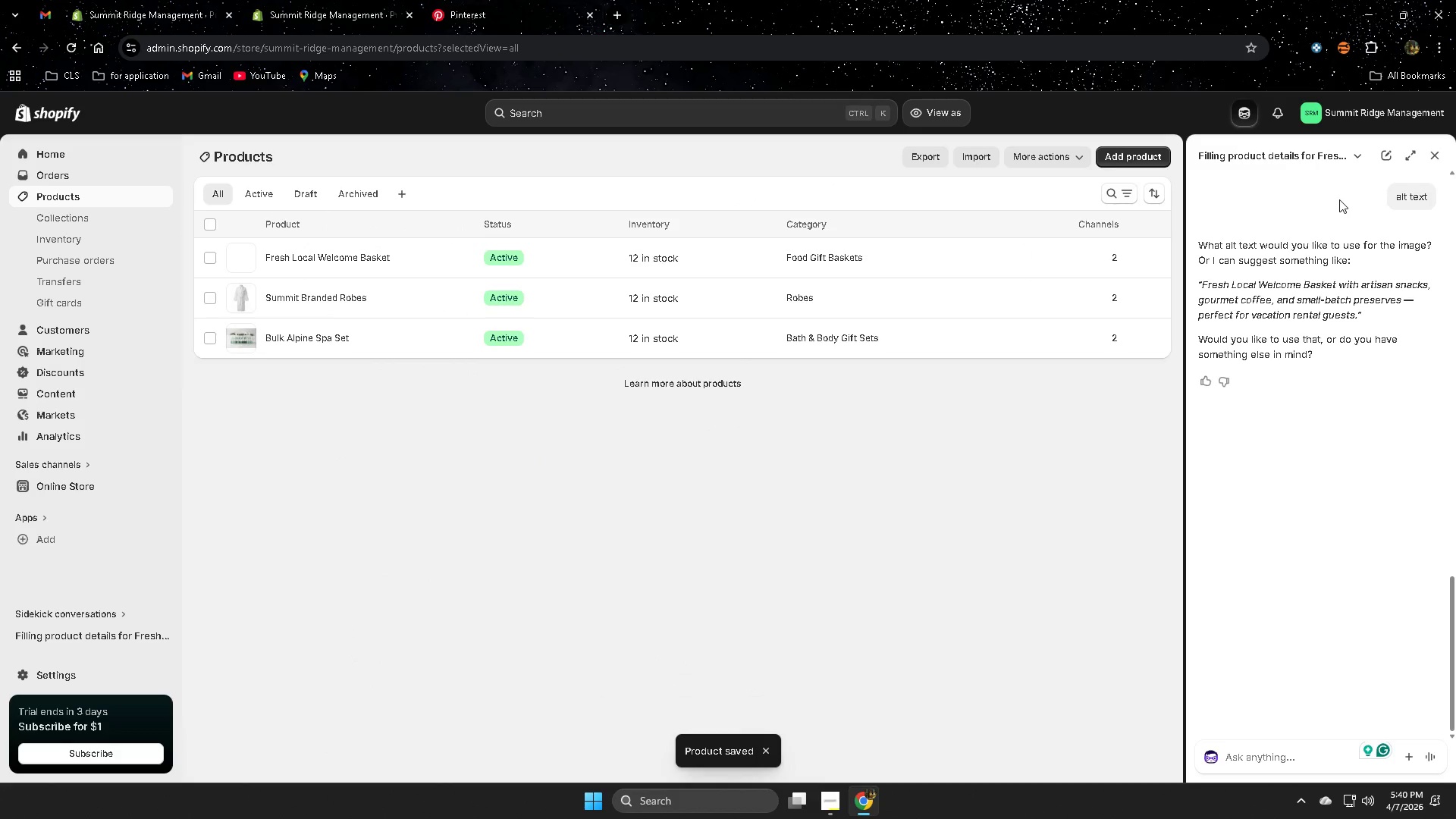 
left_click([1429, 157])
 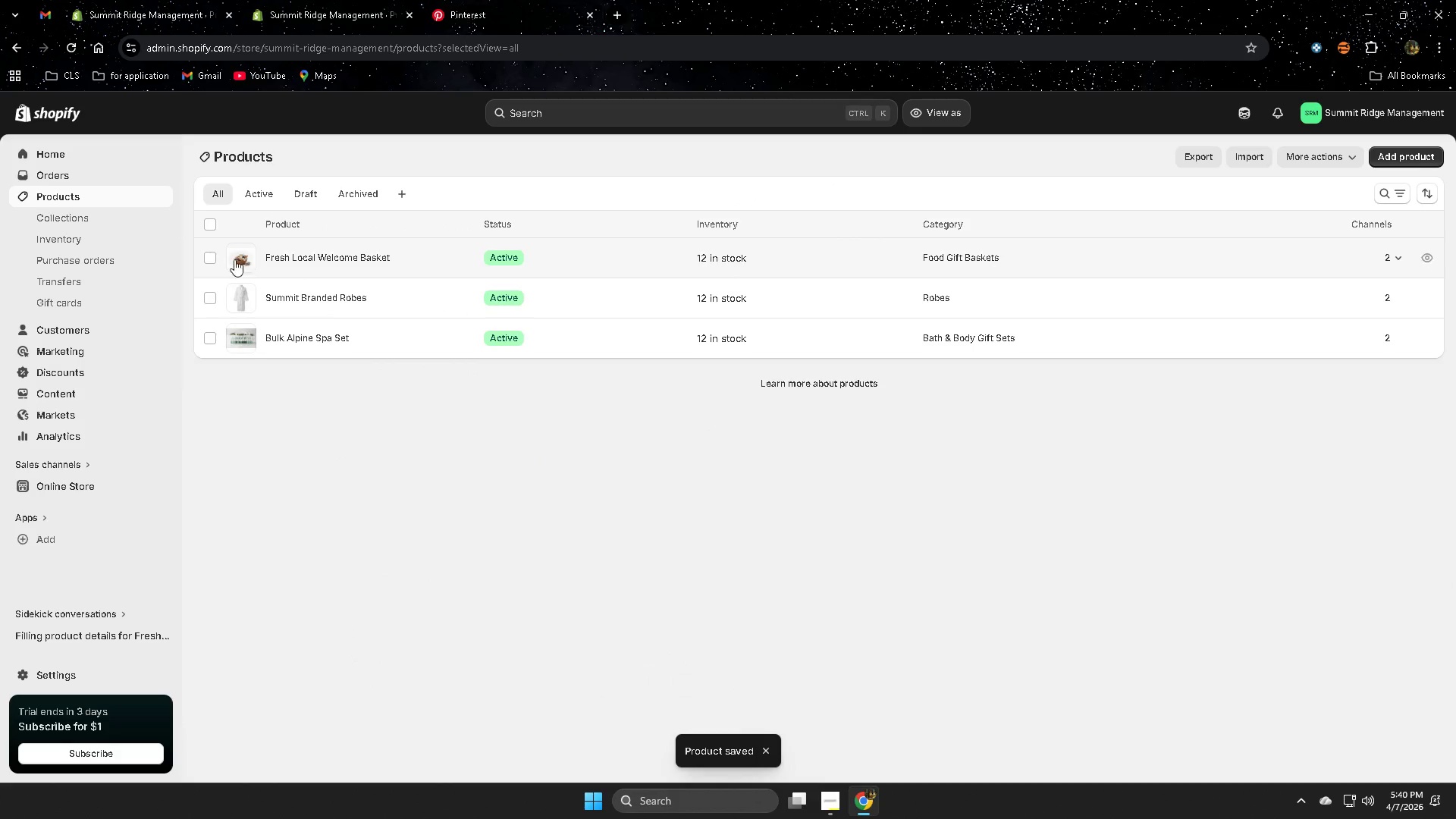 
left_click([105, 202])
 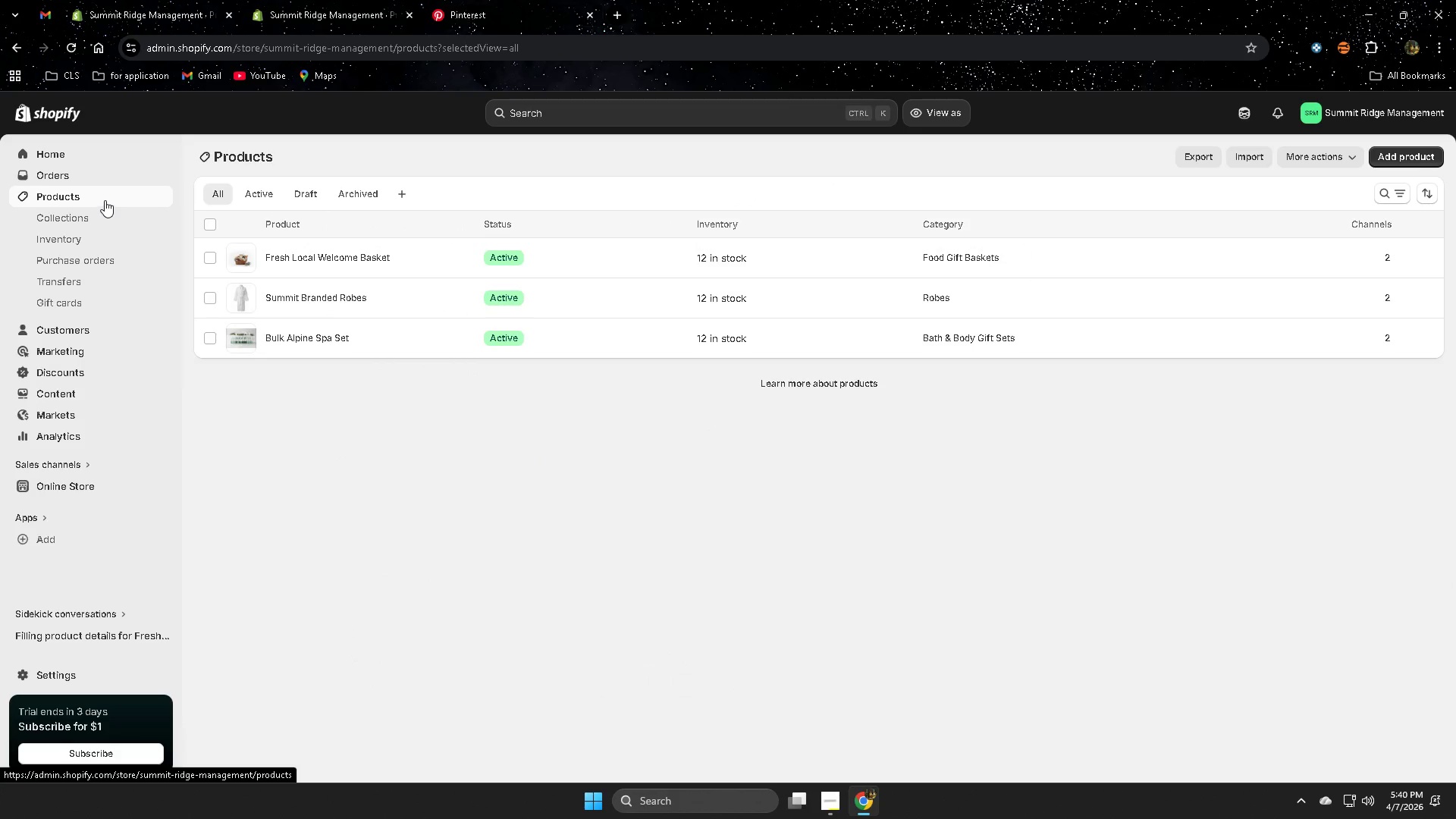 
left_click([83, 197])
 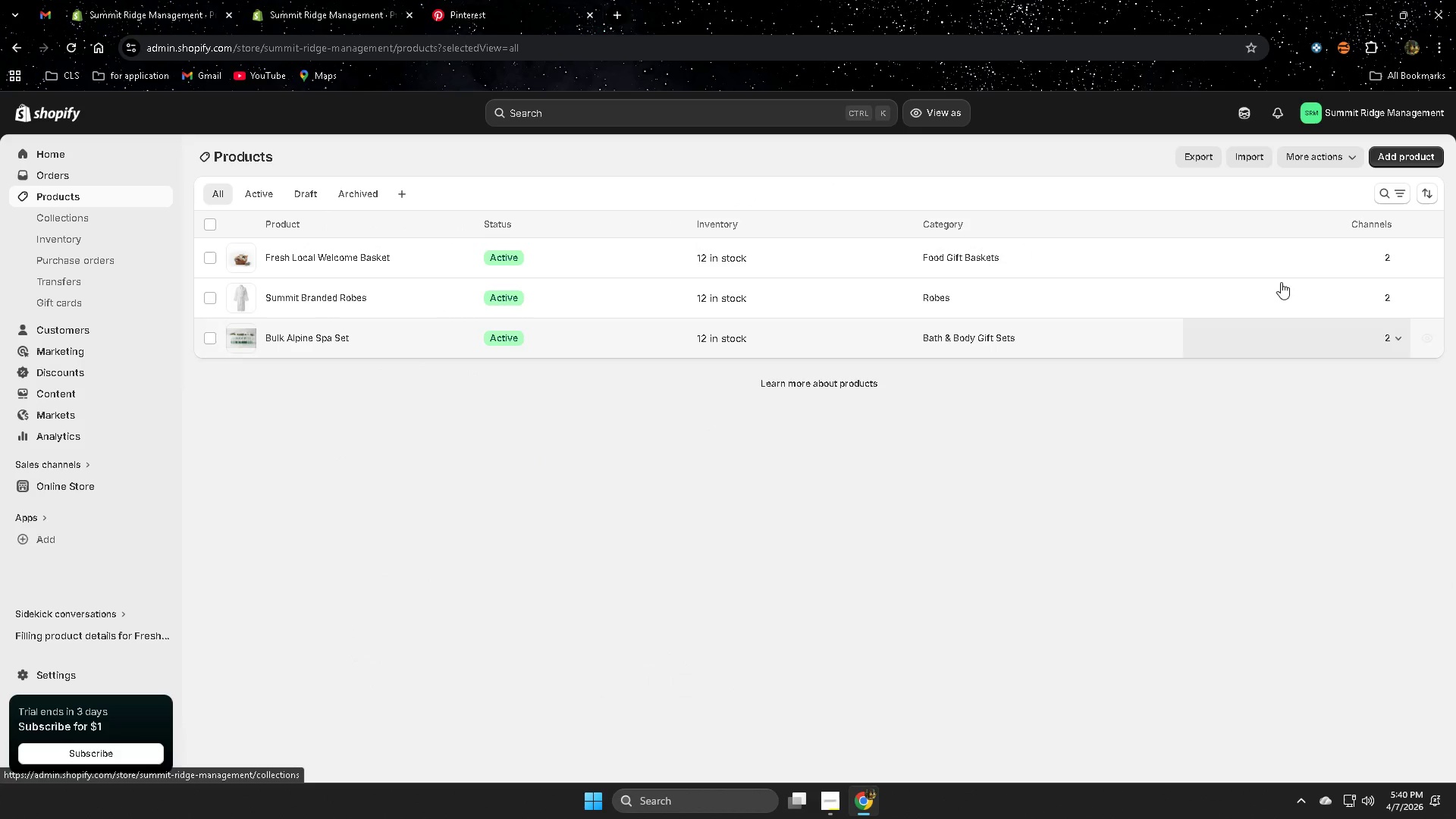 
left_click([1405, 155])
 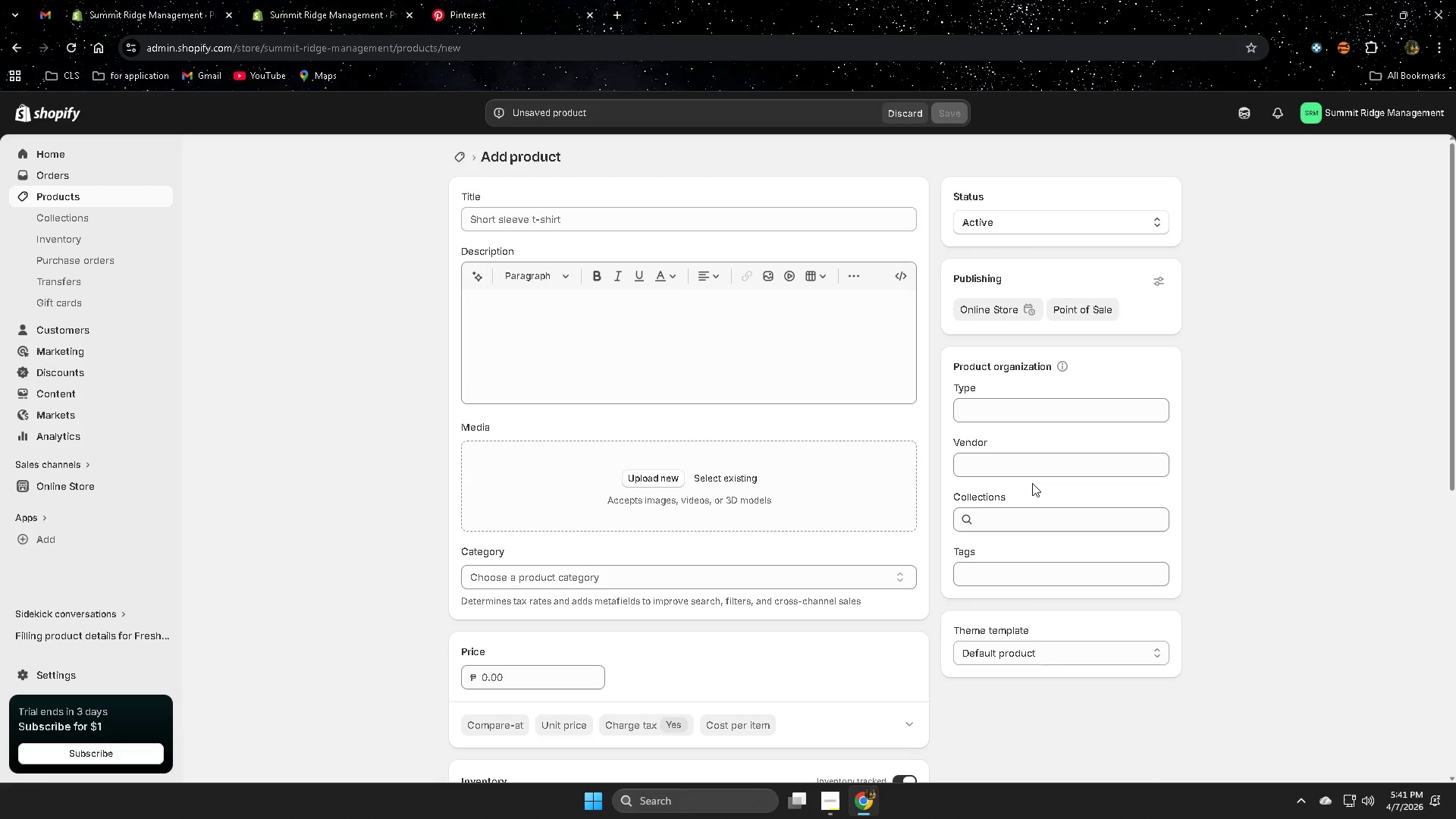 
wait(26.31)
 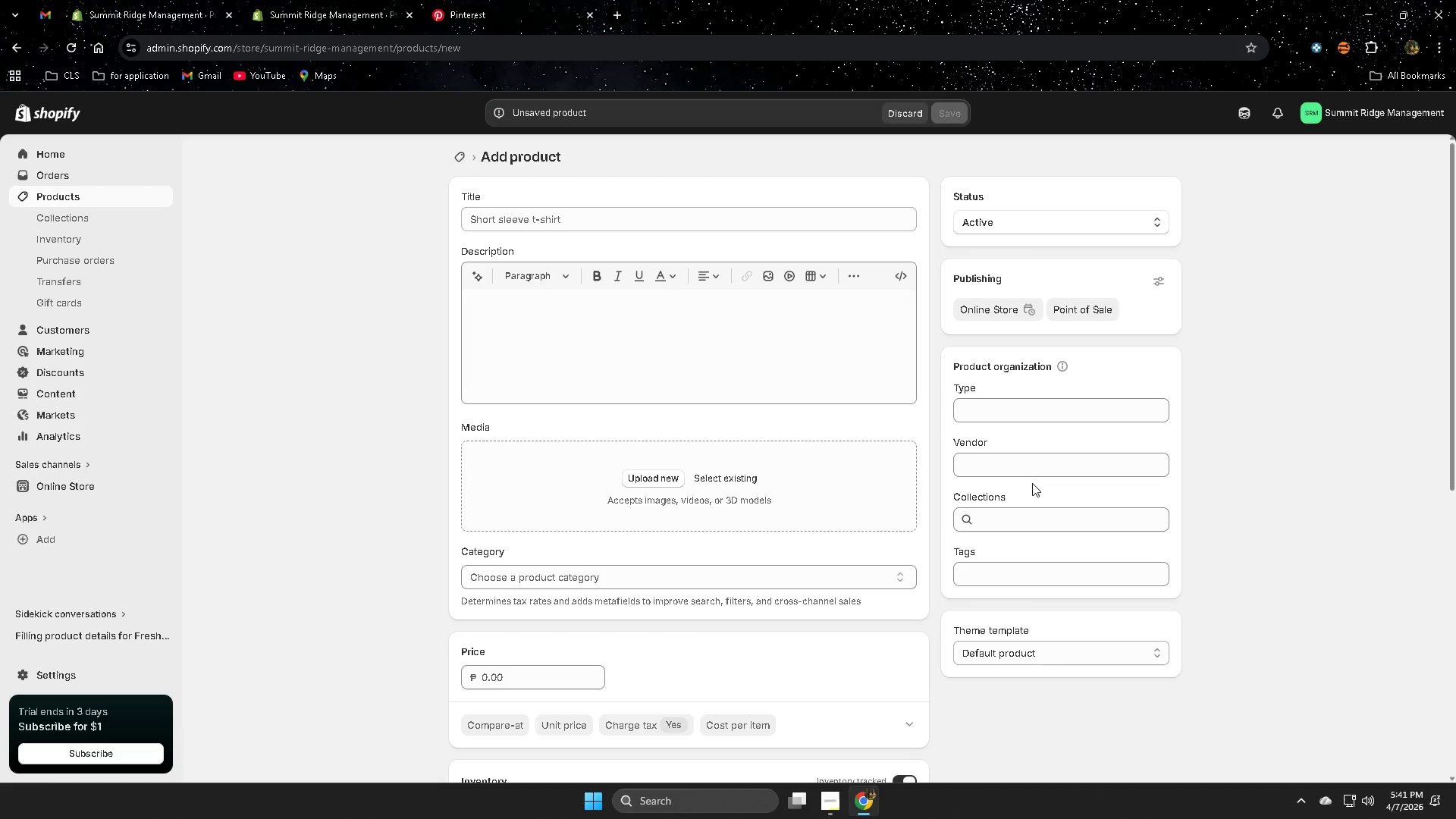 
double_click([579, 216])
 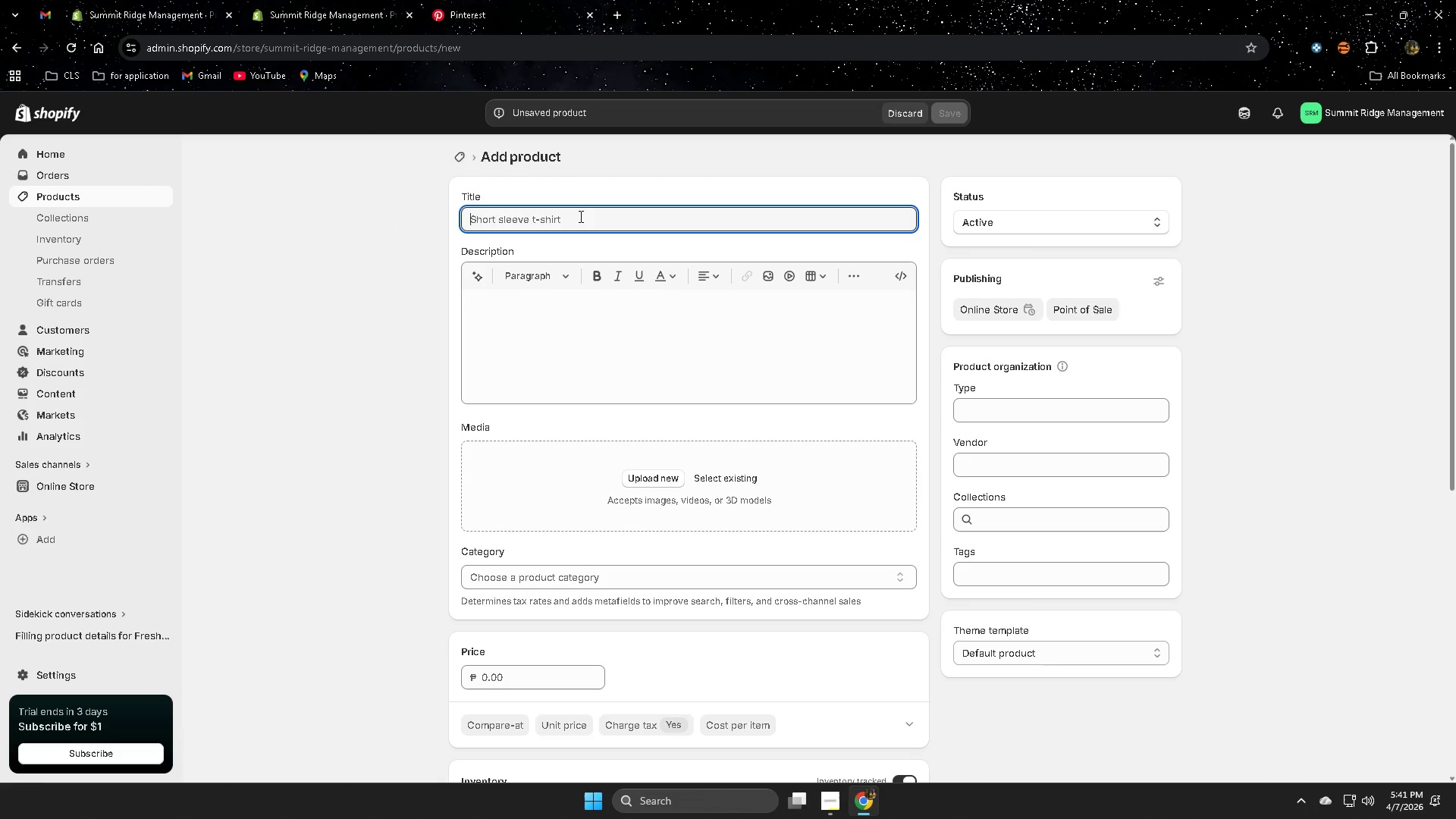 
triple_click([579, 216])
 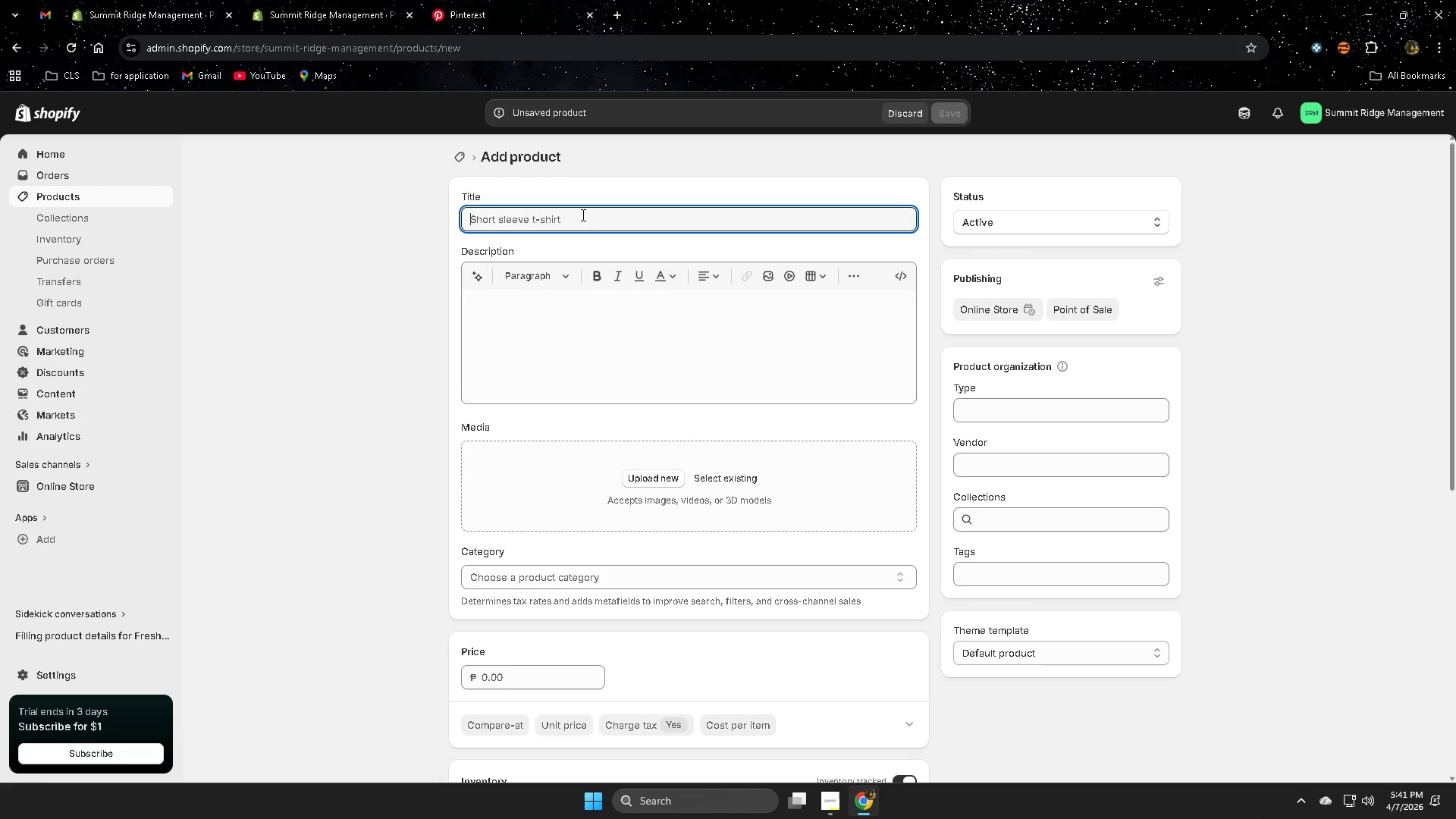 
type(Dexk)
key(Backspace)
key(Backspace)
type(lyx)
key(Backspace)
key(Backspace)
type(uxe Cabin Lnen)
key(Backspace)
key(Backspace)
key(Backspace)
type(inen Kit)
 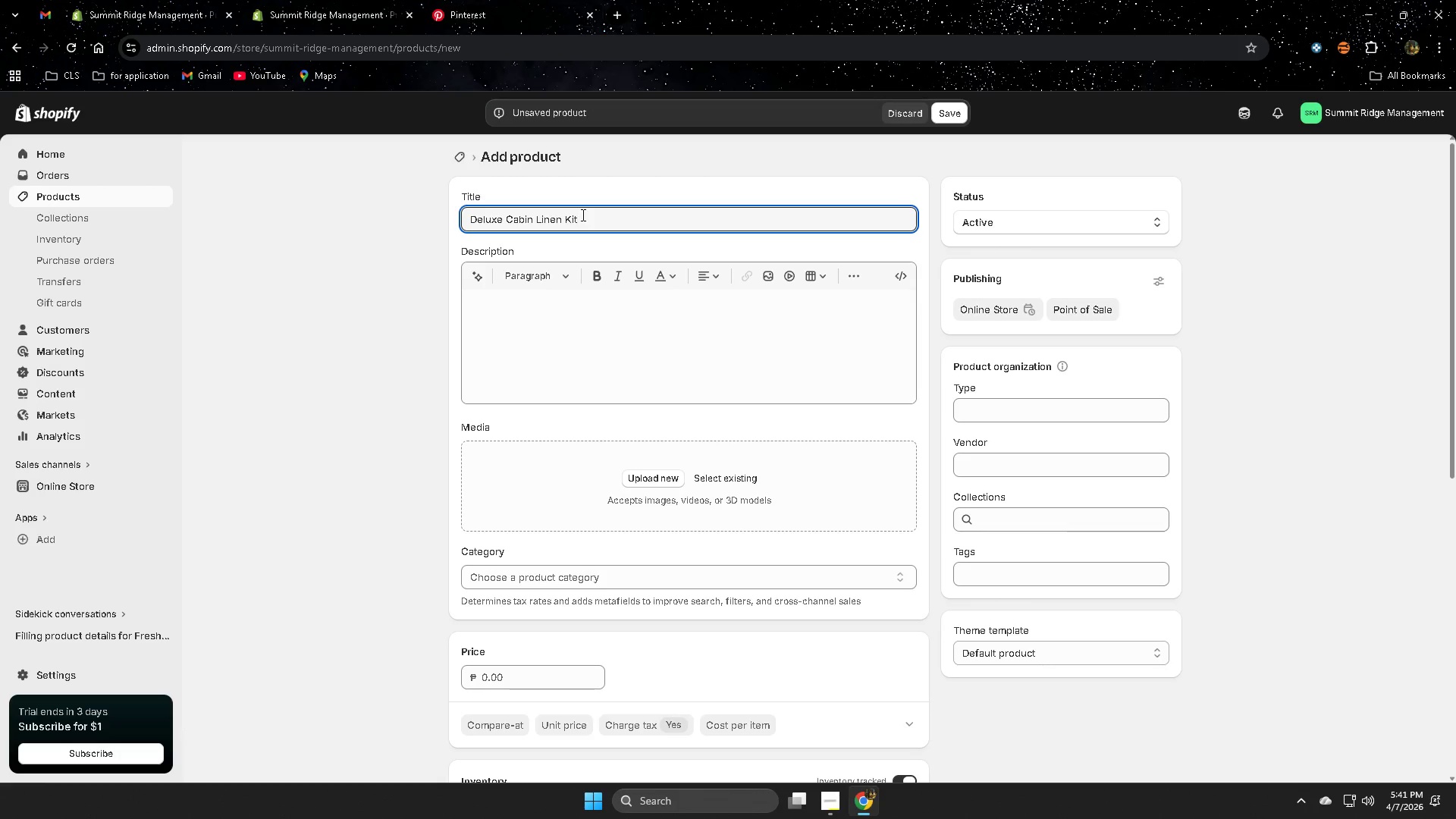 
type(The Dev)
key(Backspace)
key(Backspace)
key(Backspace)
 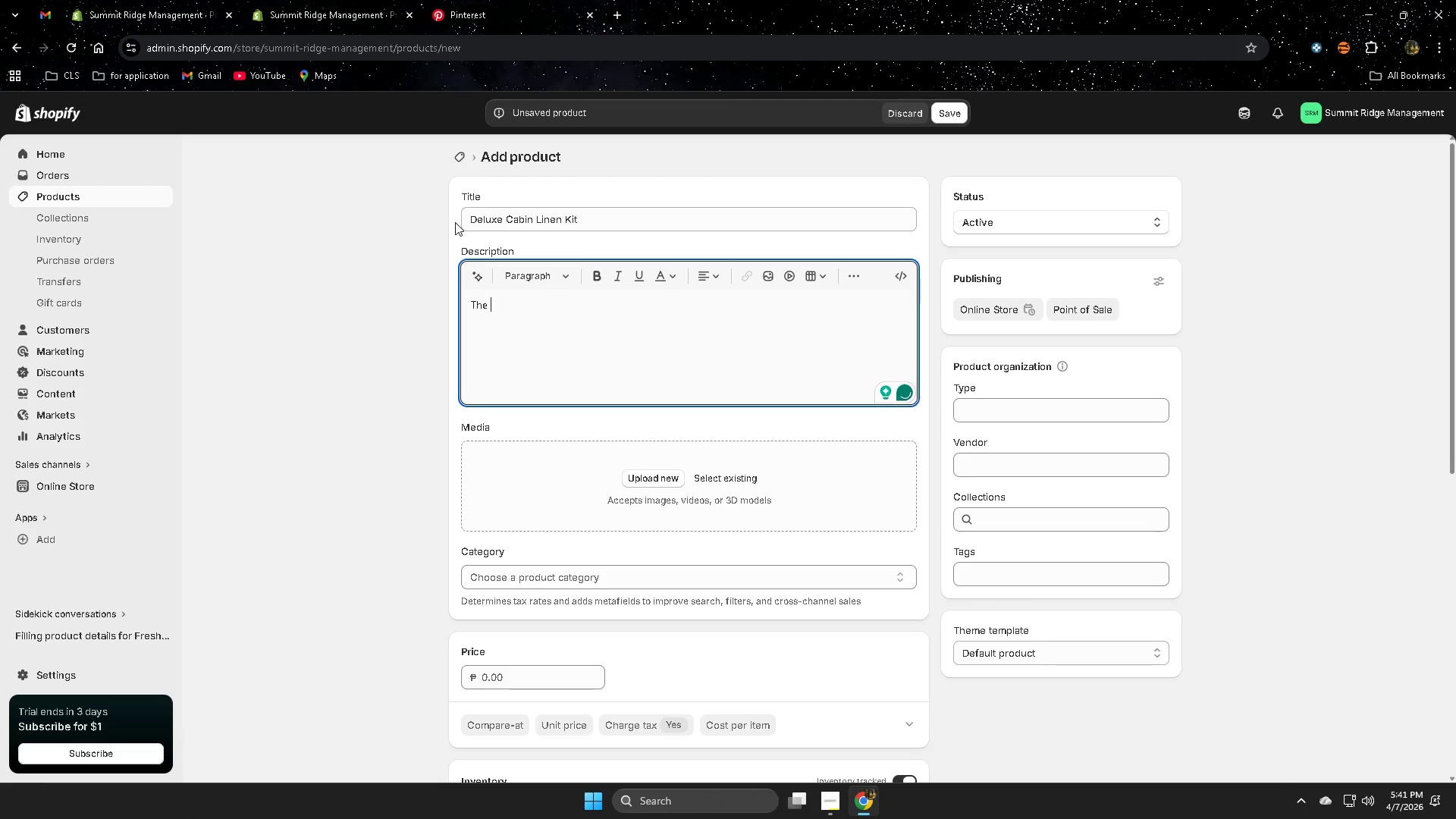 
left_click([474, 214])
 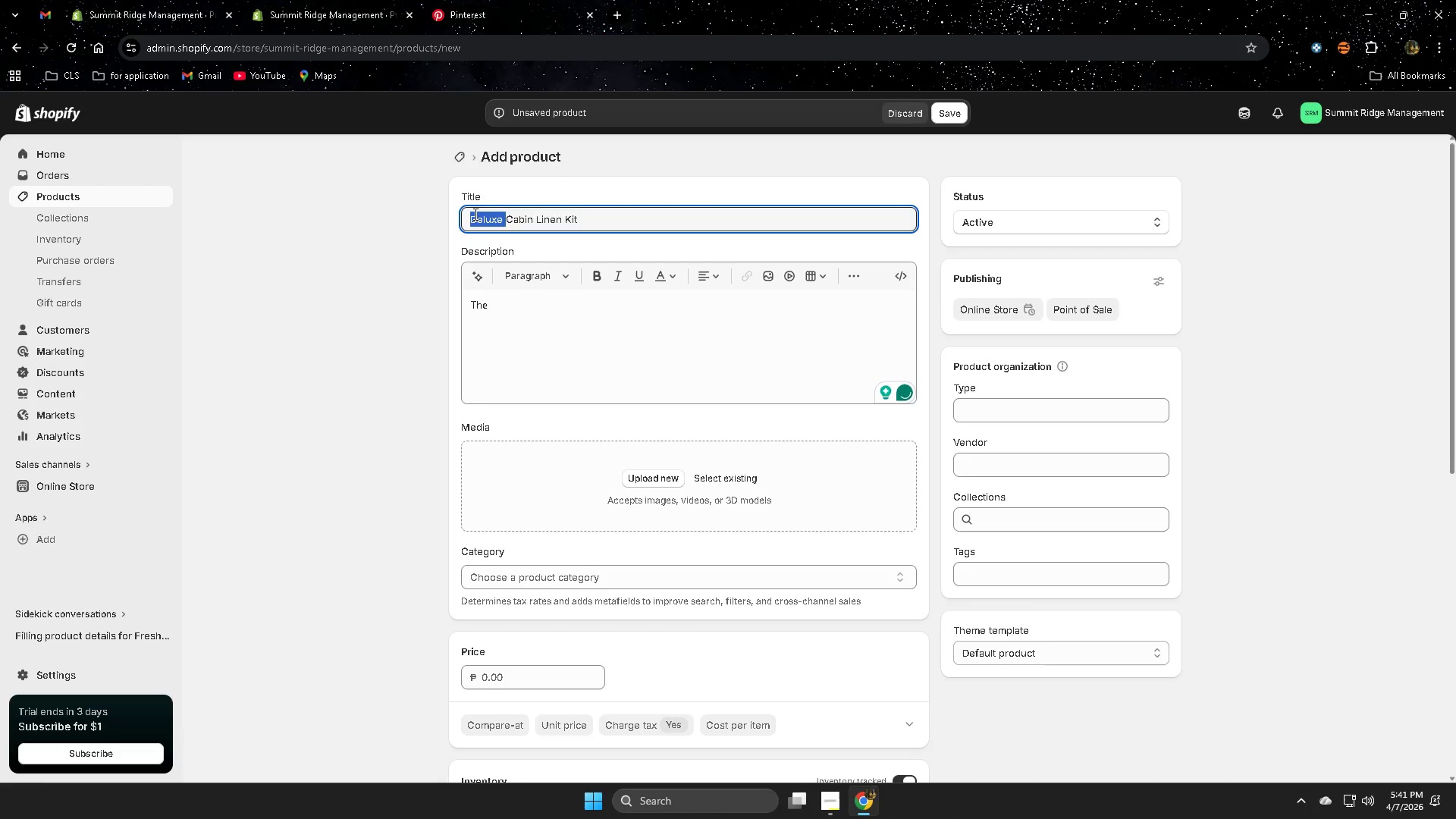 
left_click_drag(start_coordinate=[474, 214], to_coordinate=[582, 217])
 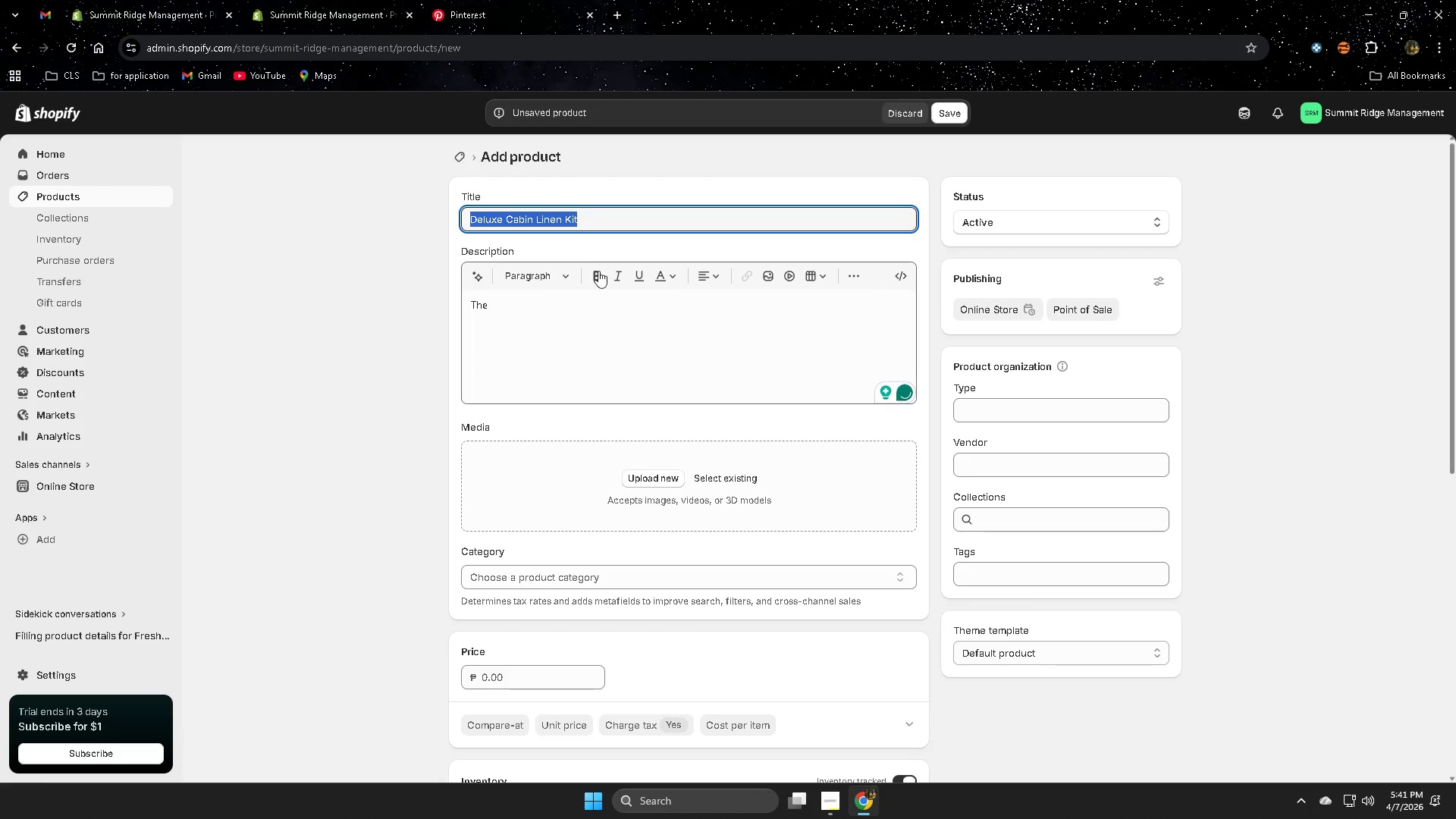 
key(Control+ControlLeft)
 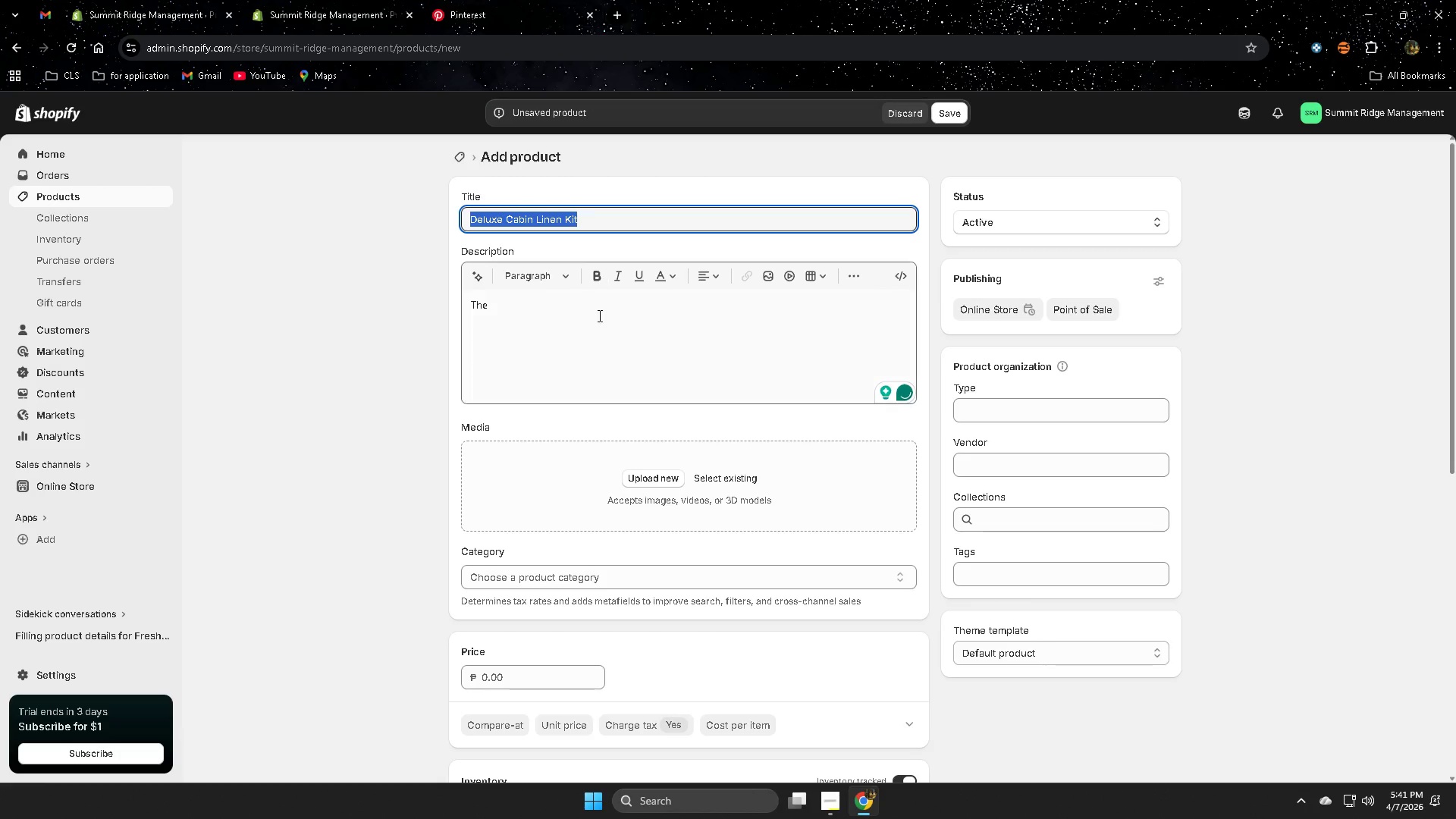 
key(Control+C)
 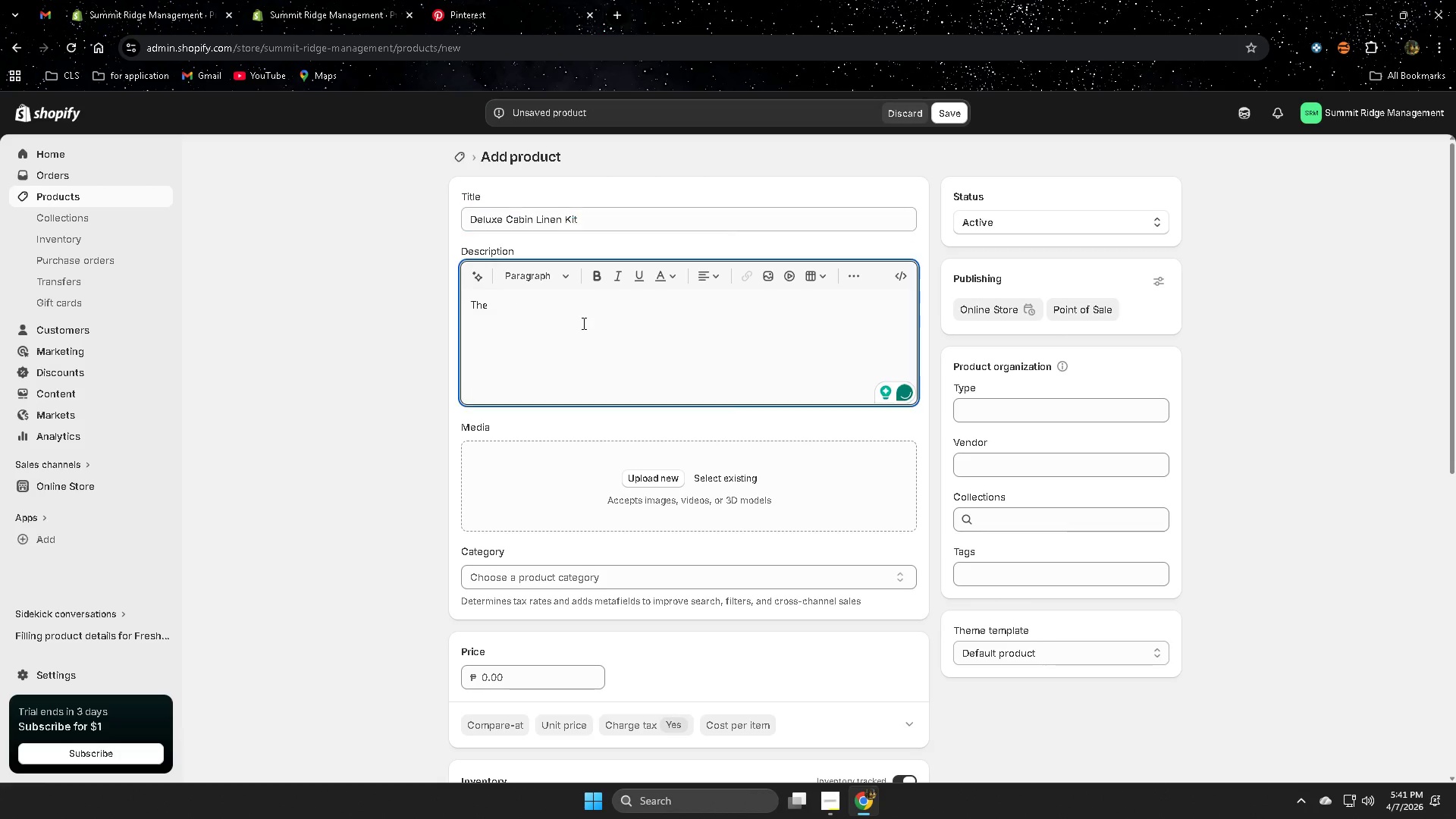 
left_click([582, 323])
 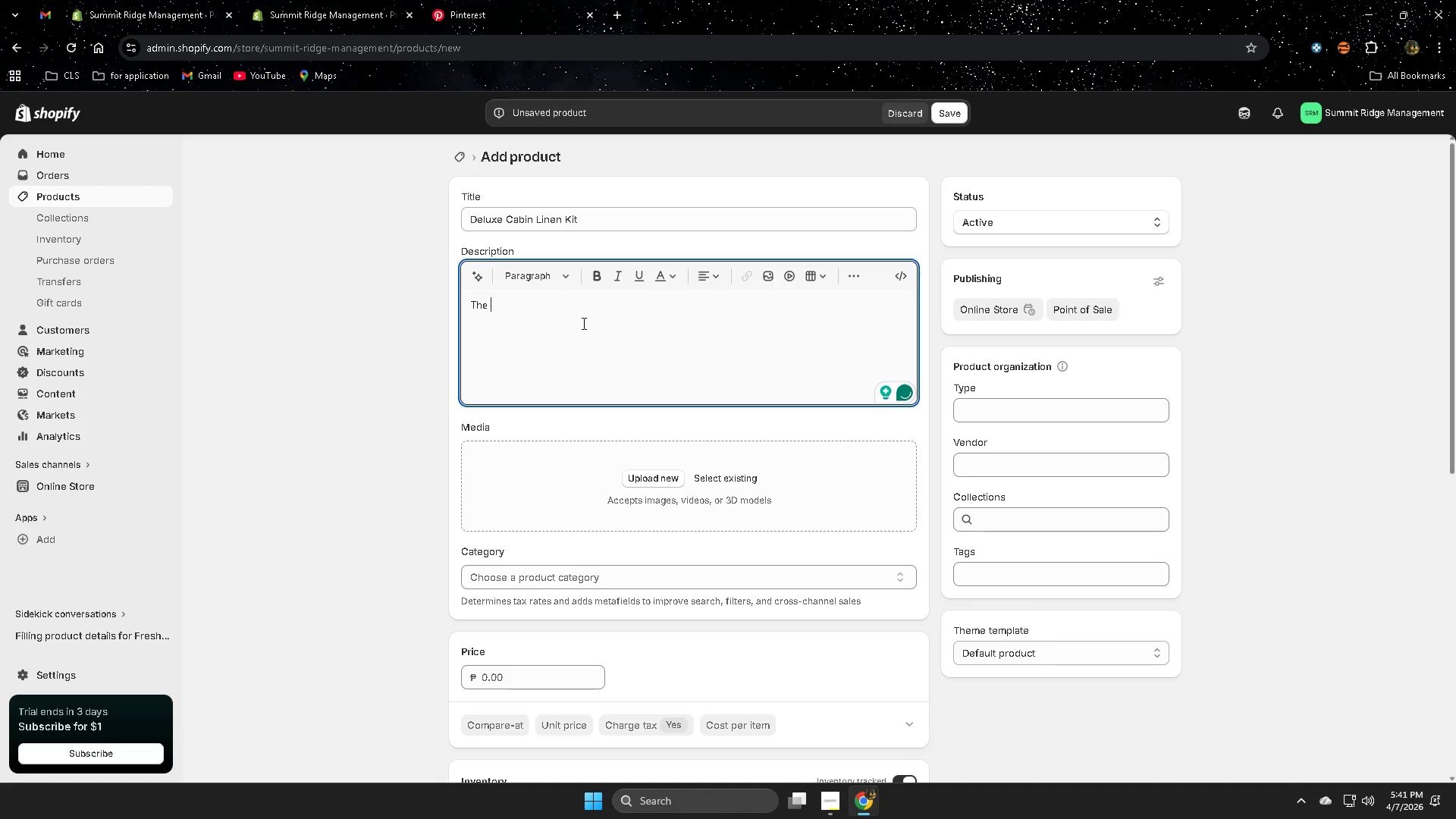 
key(Control+ControlLeft)
 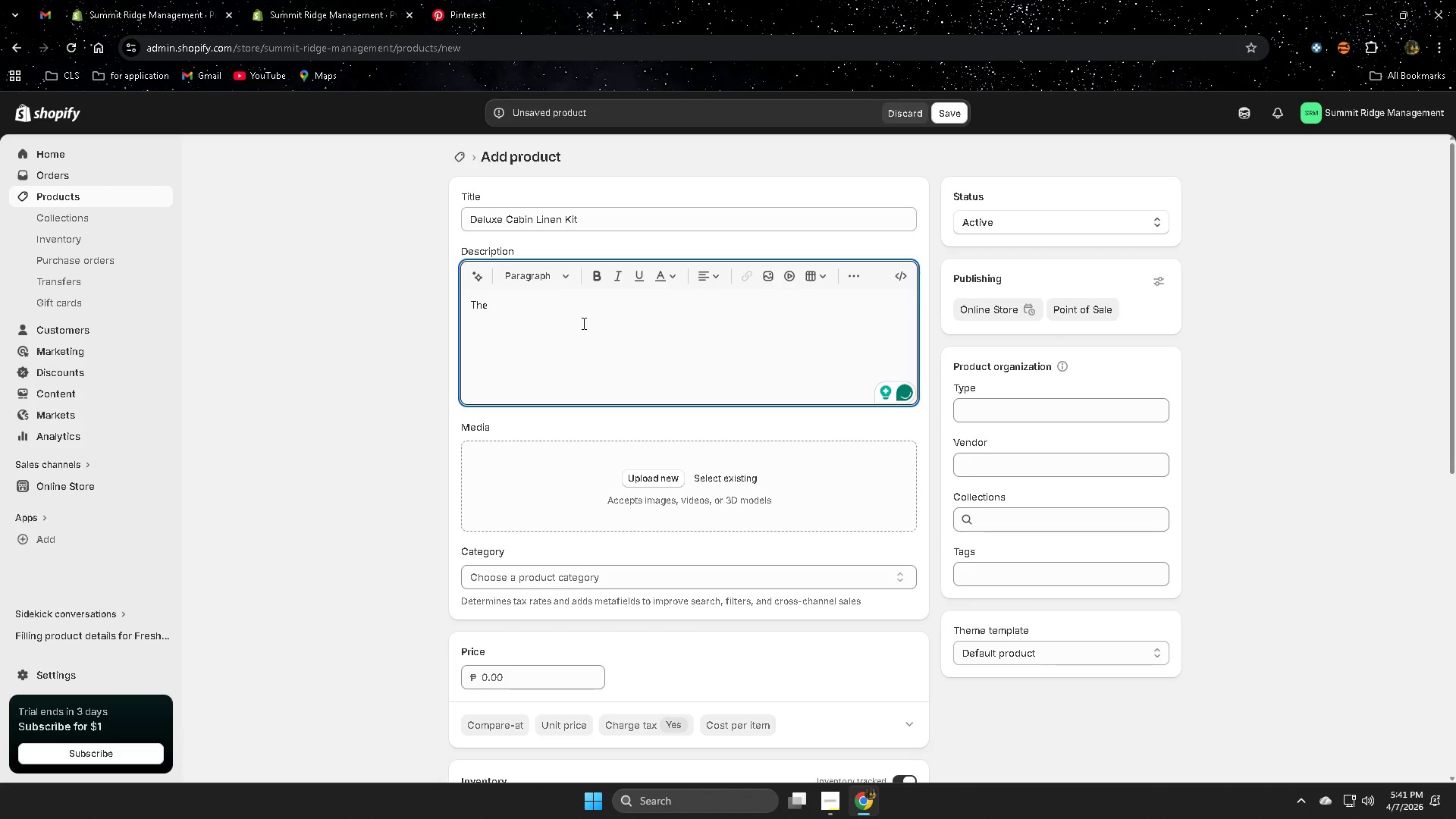 
key(Control+V)
 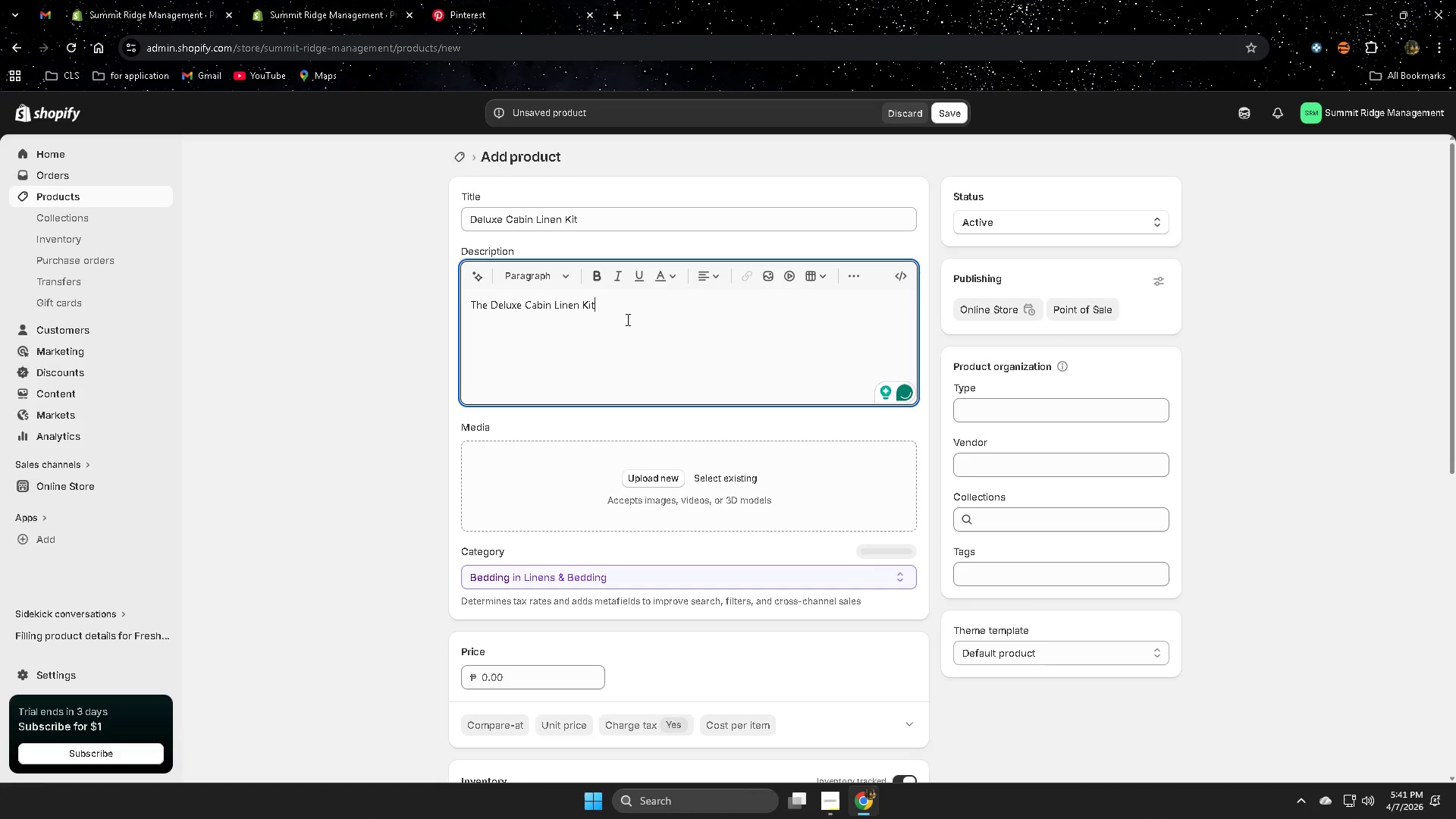 
type( [rop)
key(Backspace)
key(Backspace)
key(Backspace)
key(Backspace)
type(provides vatii)
key(Backspace)
key(Backspace)
key(Backspace)
type(catin)
key(Backspace)
type(on rental ownver)
key(Backspace)
key(Backspace)
key(Backspace)
type(er )
key(Backspace)
type(s with a complete )
 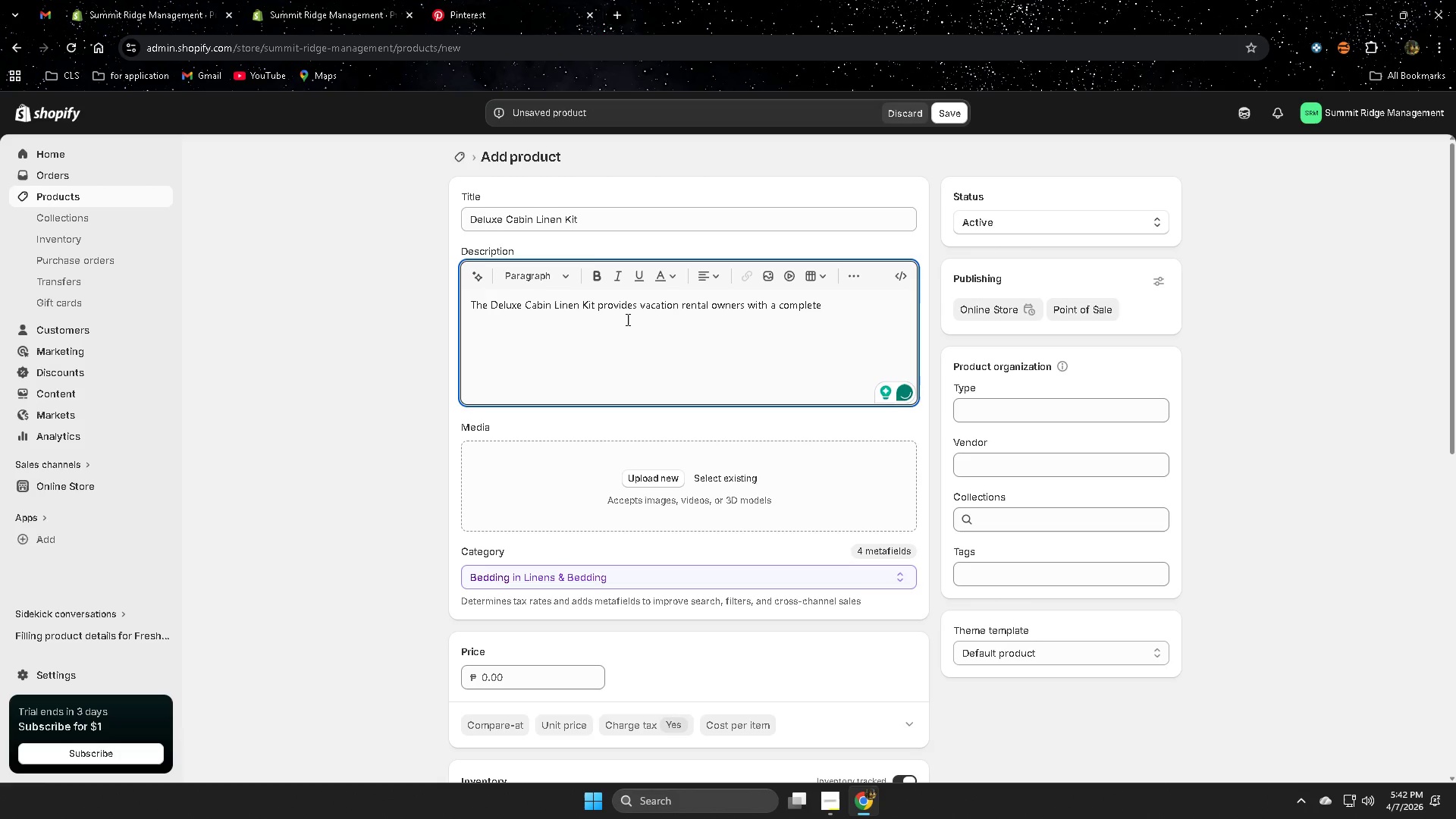 
type(bedding refresgh)
 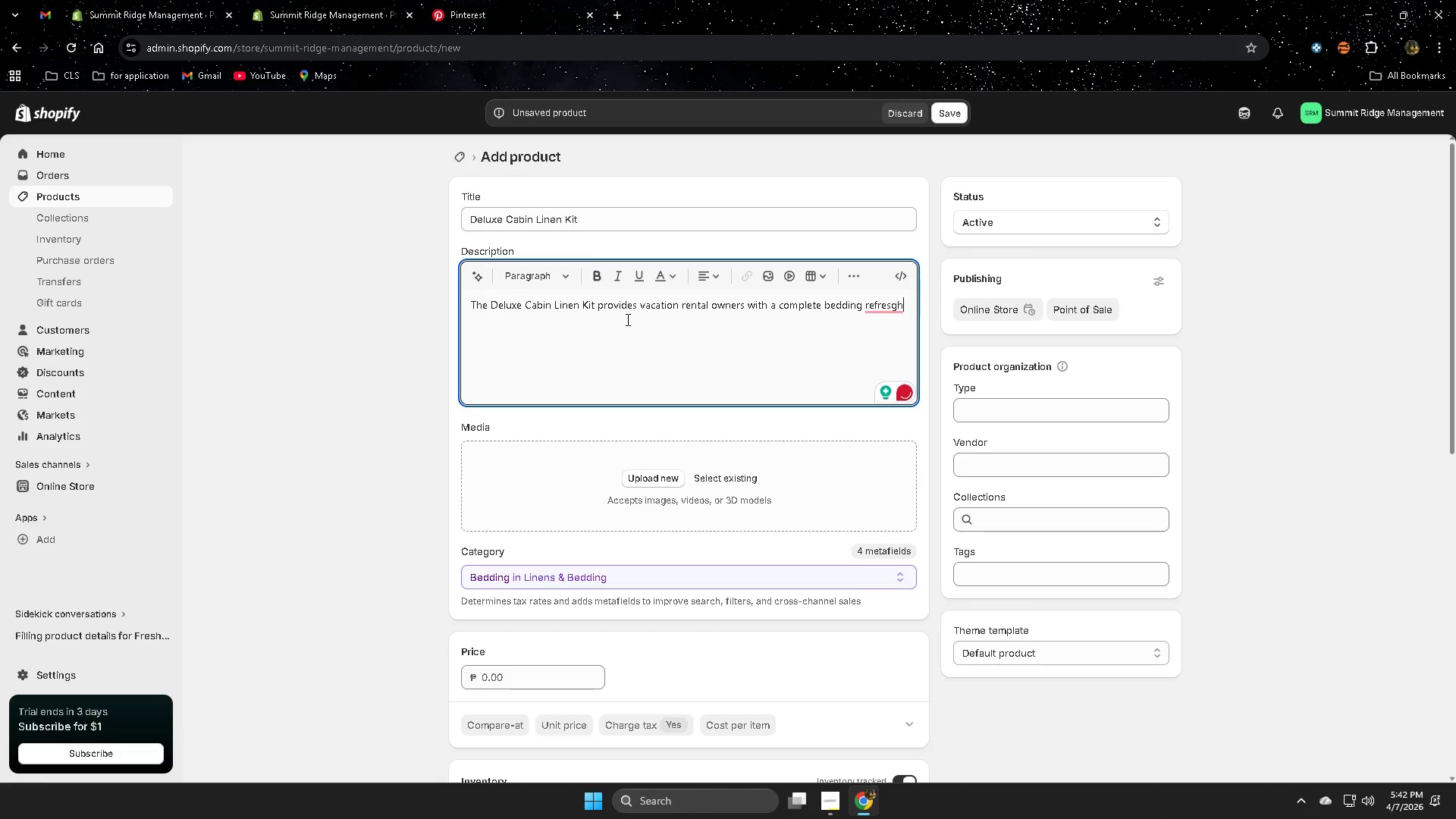 
key(Backspace)
key(Backspace)
type(h solutui)
key(Backspace)
key(Backspace)
type(ion designed for high-ton)
key(Backspace)
type(rn)
 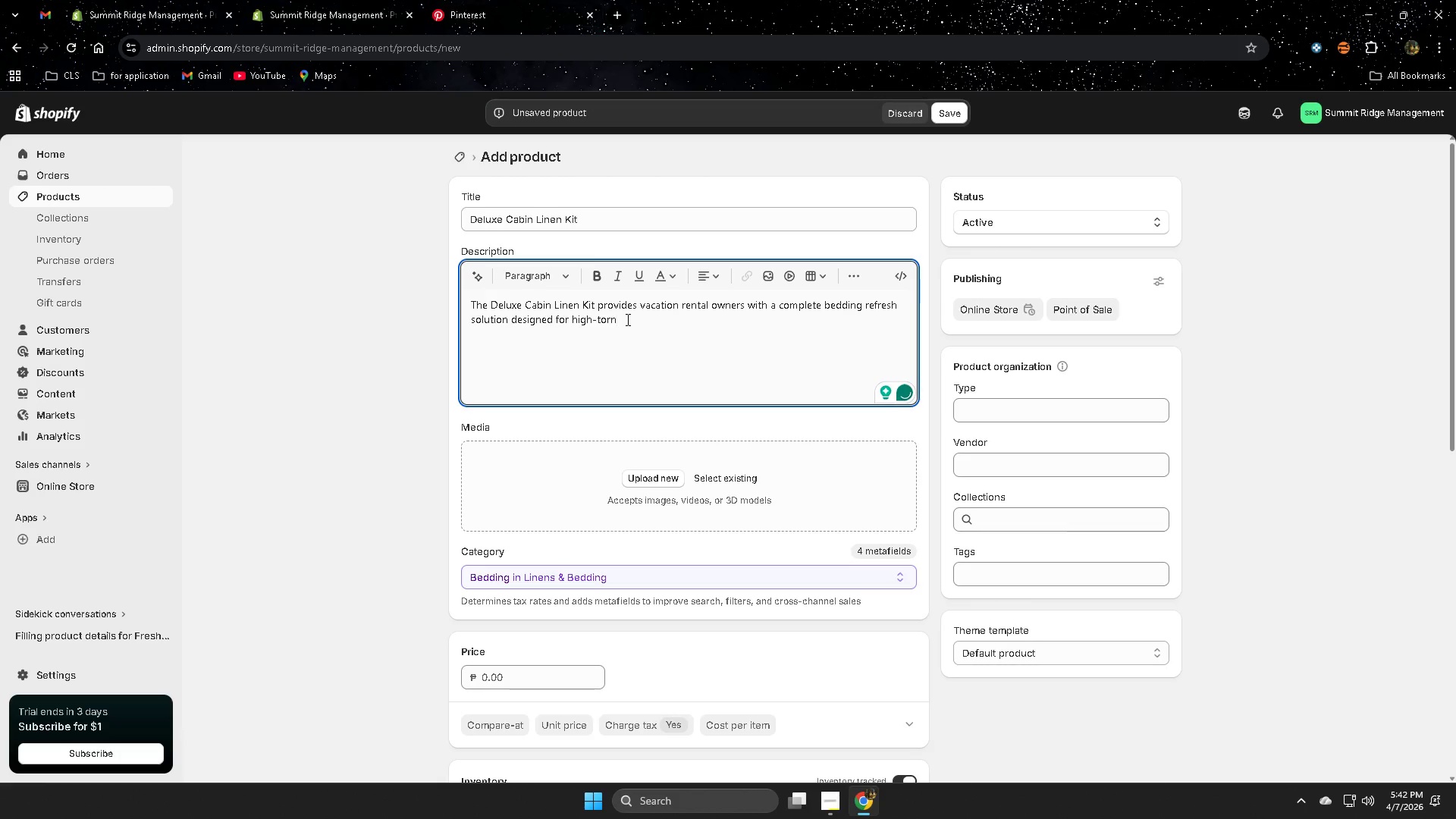 
key(Backspace)
key(Backspace)
key(Backspace)
key(Backspace)
type(tunronv)
key(Backspace)
key(Backspace)
key(Backspace)
key(Backspace)
type(o)
key(Backspace)
key(Backspace)
type(rnvo)
key(Backspace)
key(Backspace)
type(over hospitalty)
key(Backspace)
key(Backspace)
type(y)
key(Backspace)
key(Backspace)
type(lity )
 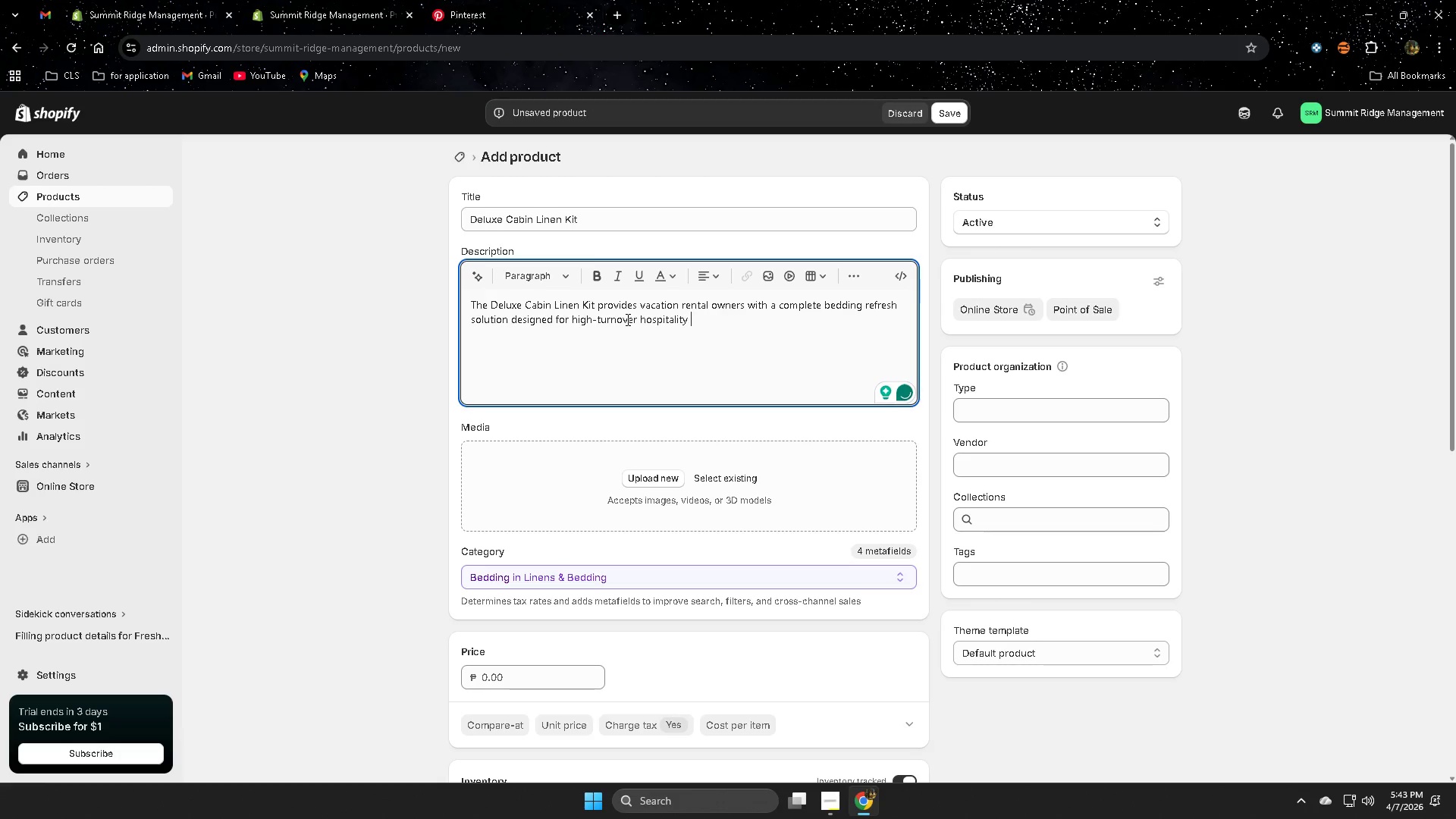 
type(environment. Each kt)
key(Backspace)
key(Backspace)
type(it)
key(Backspace)
key(Backspace)
type(kit)
 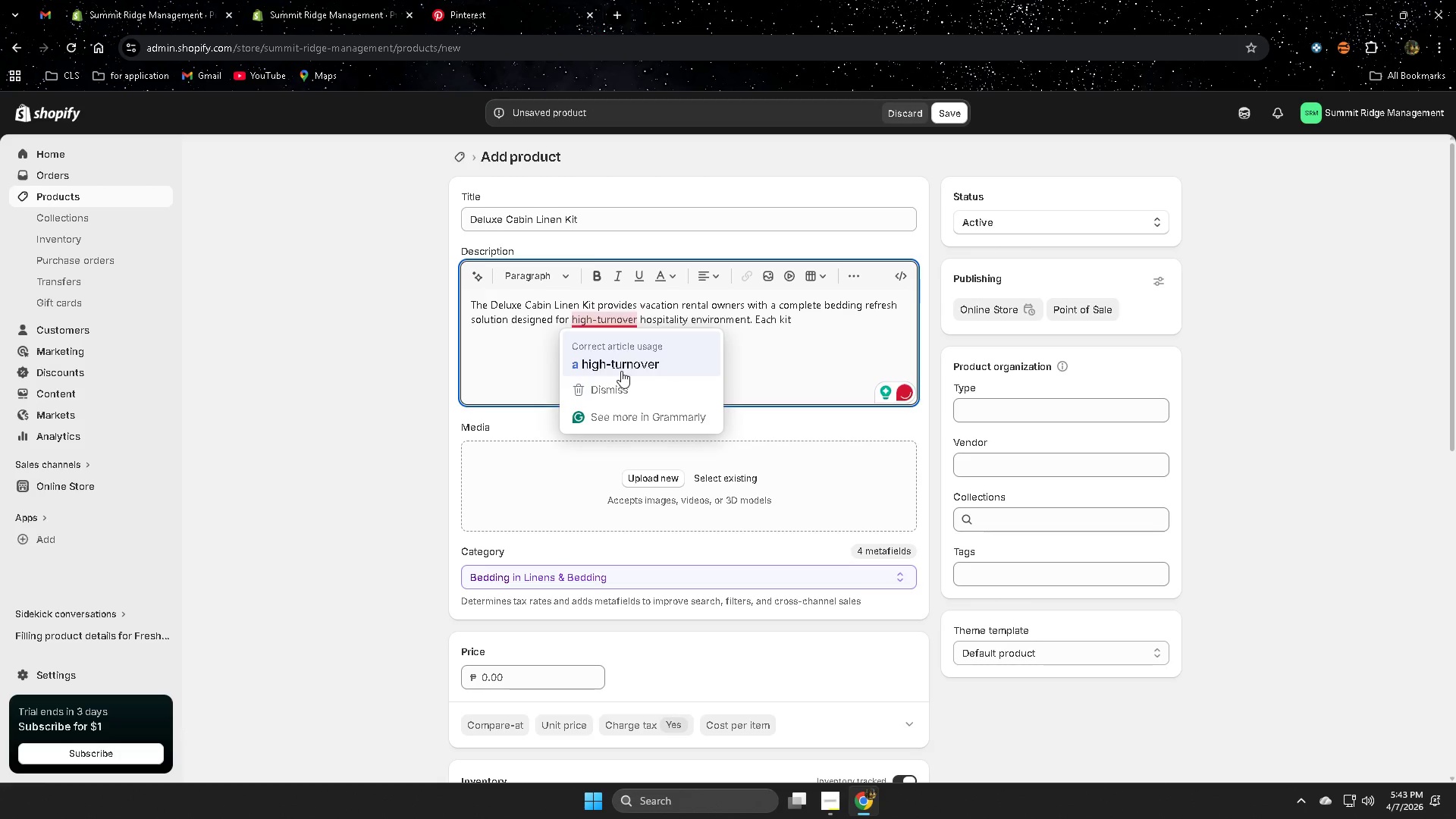 
left_click([623, 368])
 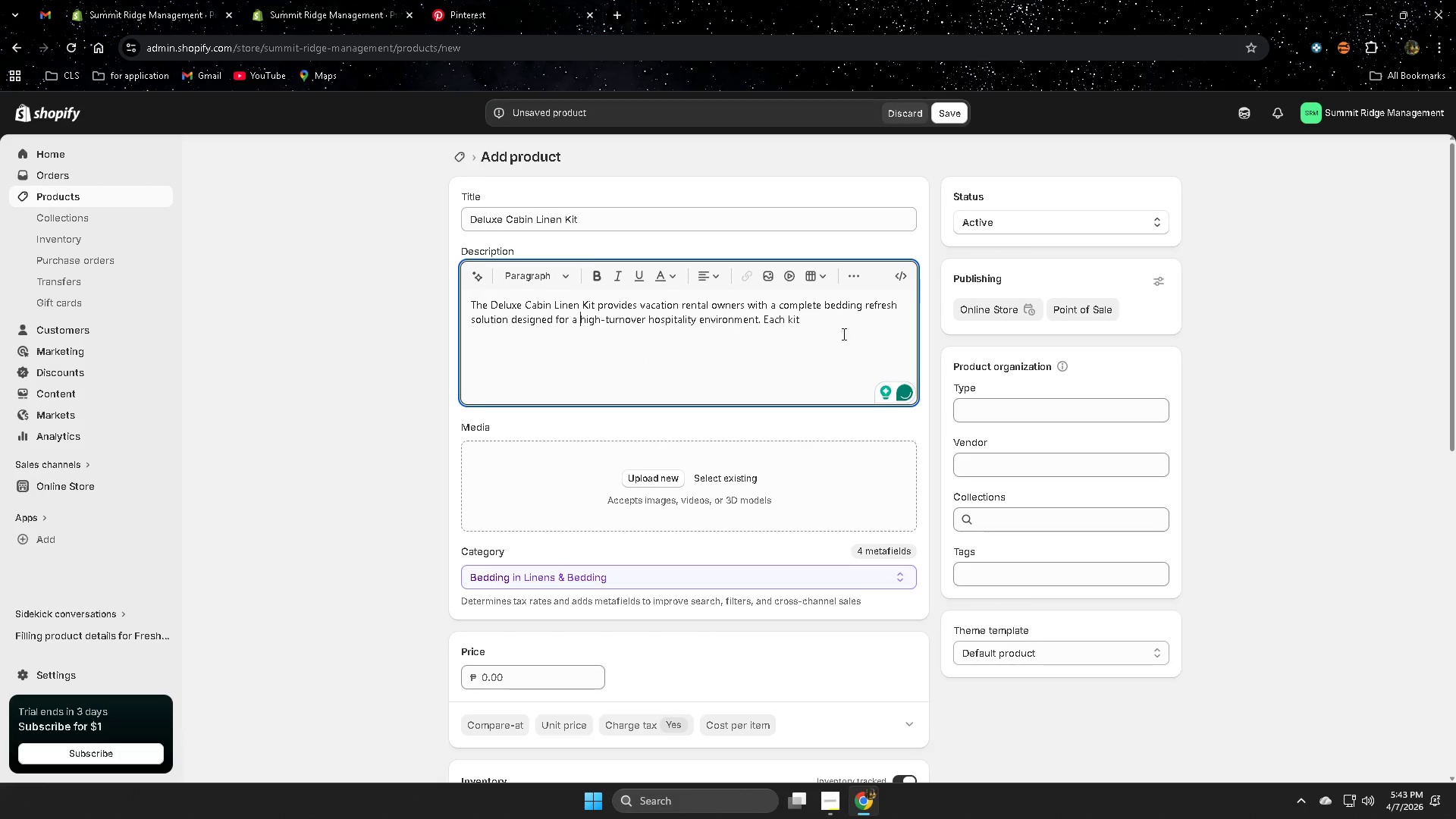 
left_click([824, 328])
 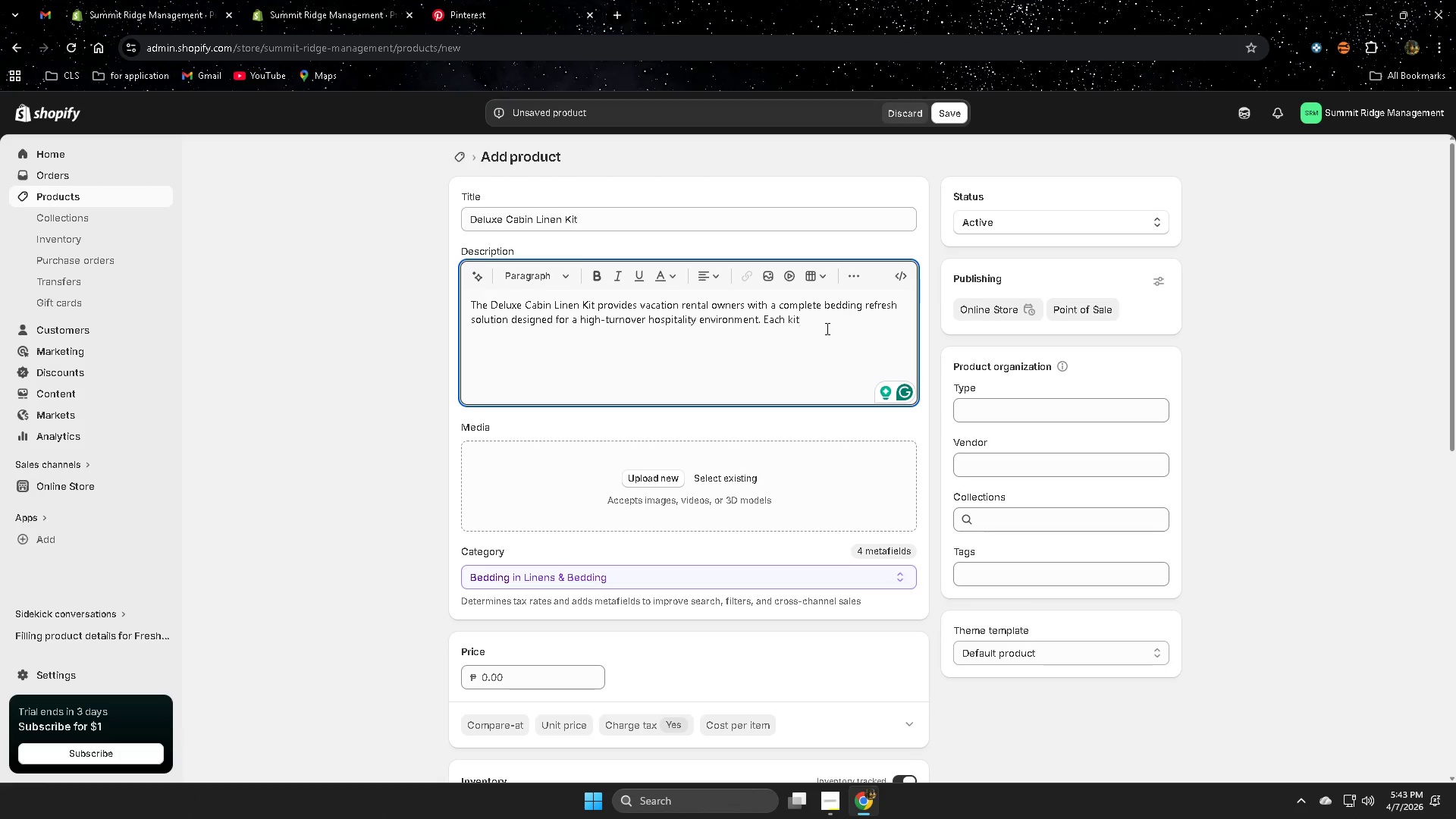 
wait(26.81)
 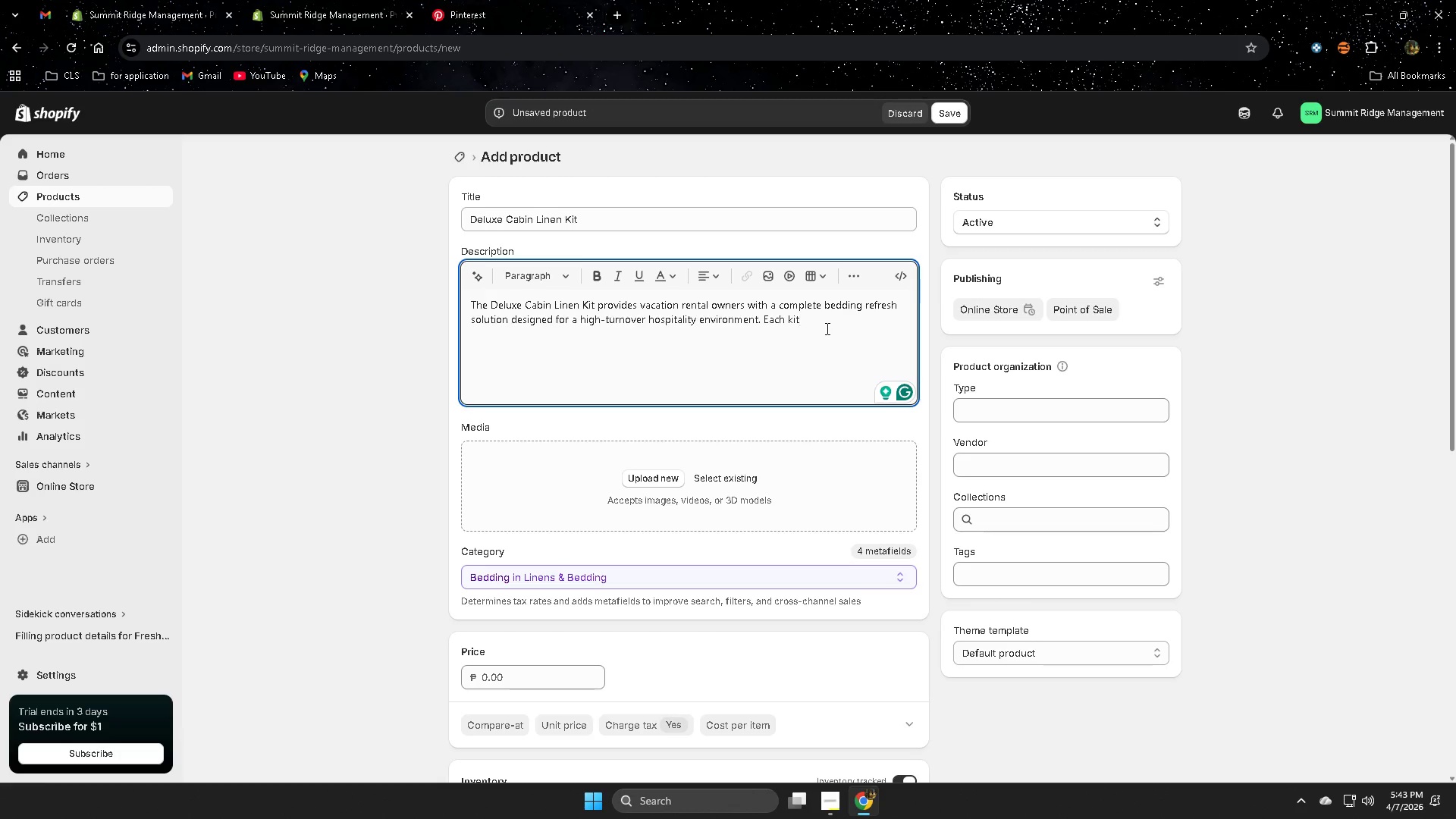 
type( include )
key(Backspace)
type(s pre,i)
key(Backspace)
key(Backspace)
type(mium li)
key(Backspace)
type(in)
key(Backspace)
key(Backspace)
type(im)
key(Backspace)
type(nes)
key(Backspace)
type(ns)
 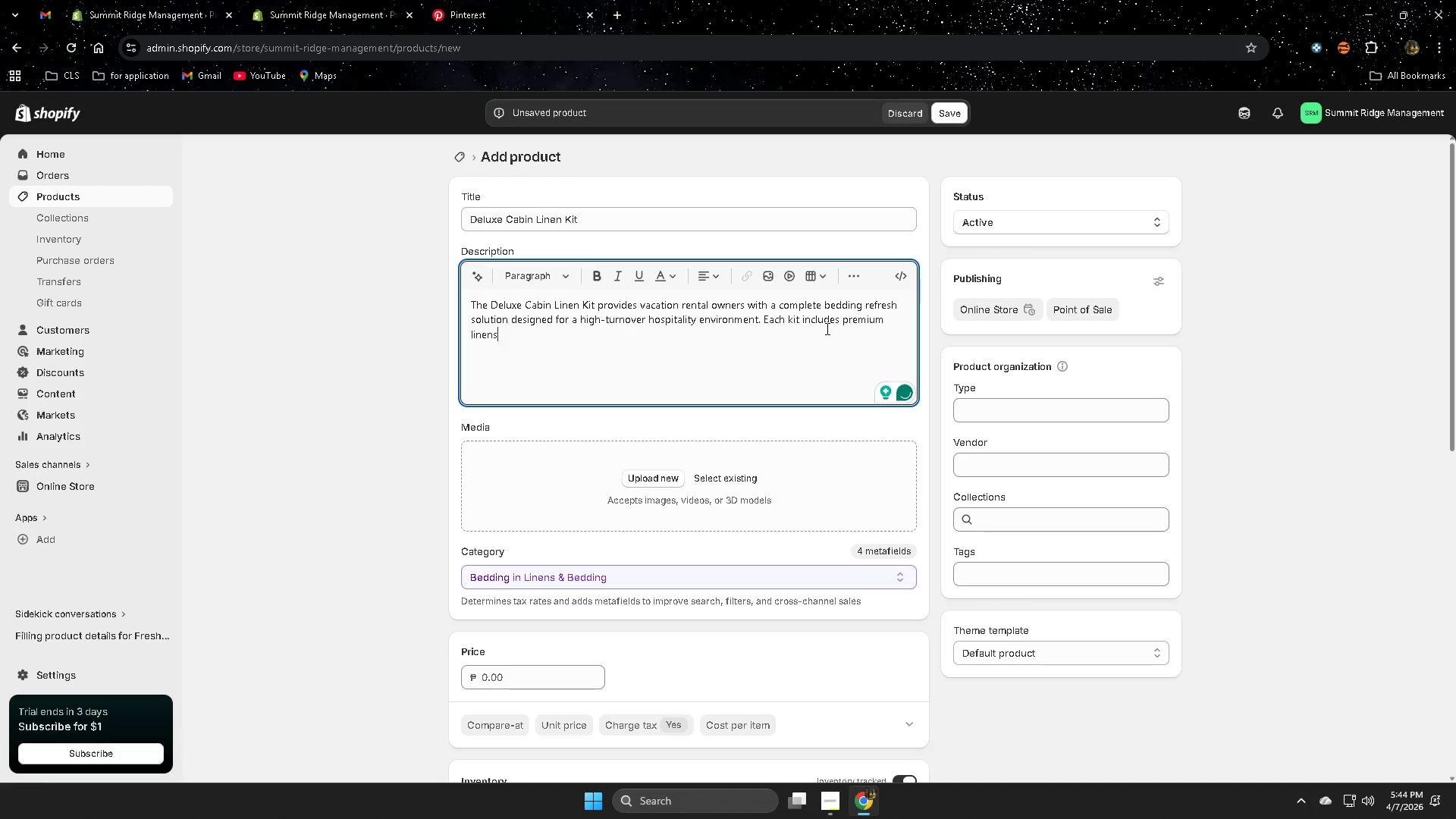 
type( that bakan)
key(Backspace)
key(Backspace)
key(Backspace)
type(lance durability )
key(Backspace)
type(.)
key(Backspace)
type(, soft )
key(Backspace)
type(ness )
key(Backspace)
type(. and)
key(Backspace)
type(, and )
 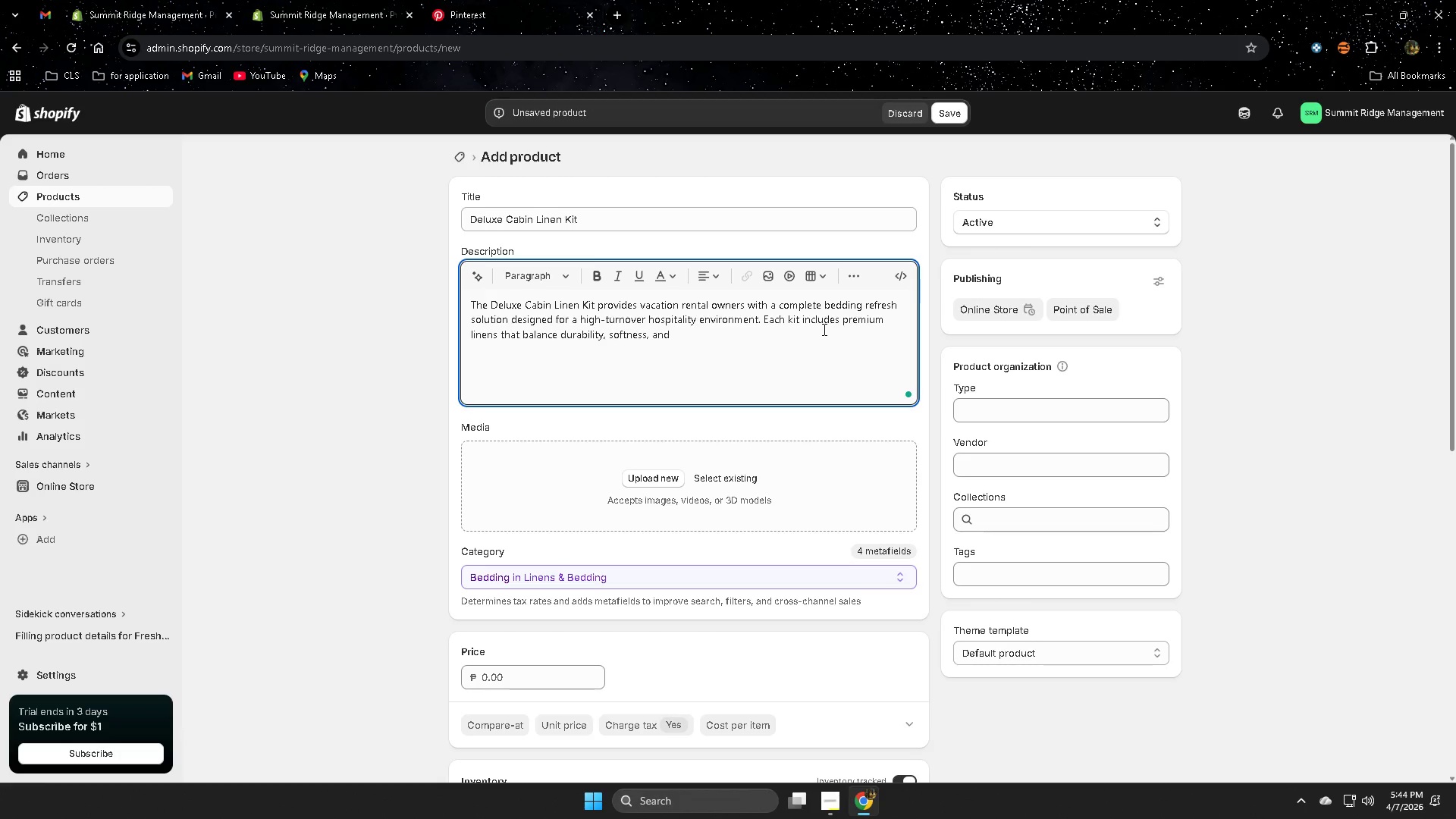 
type(easy maintenance)
 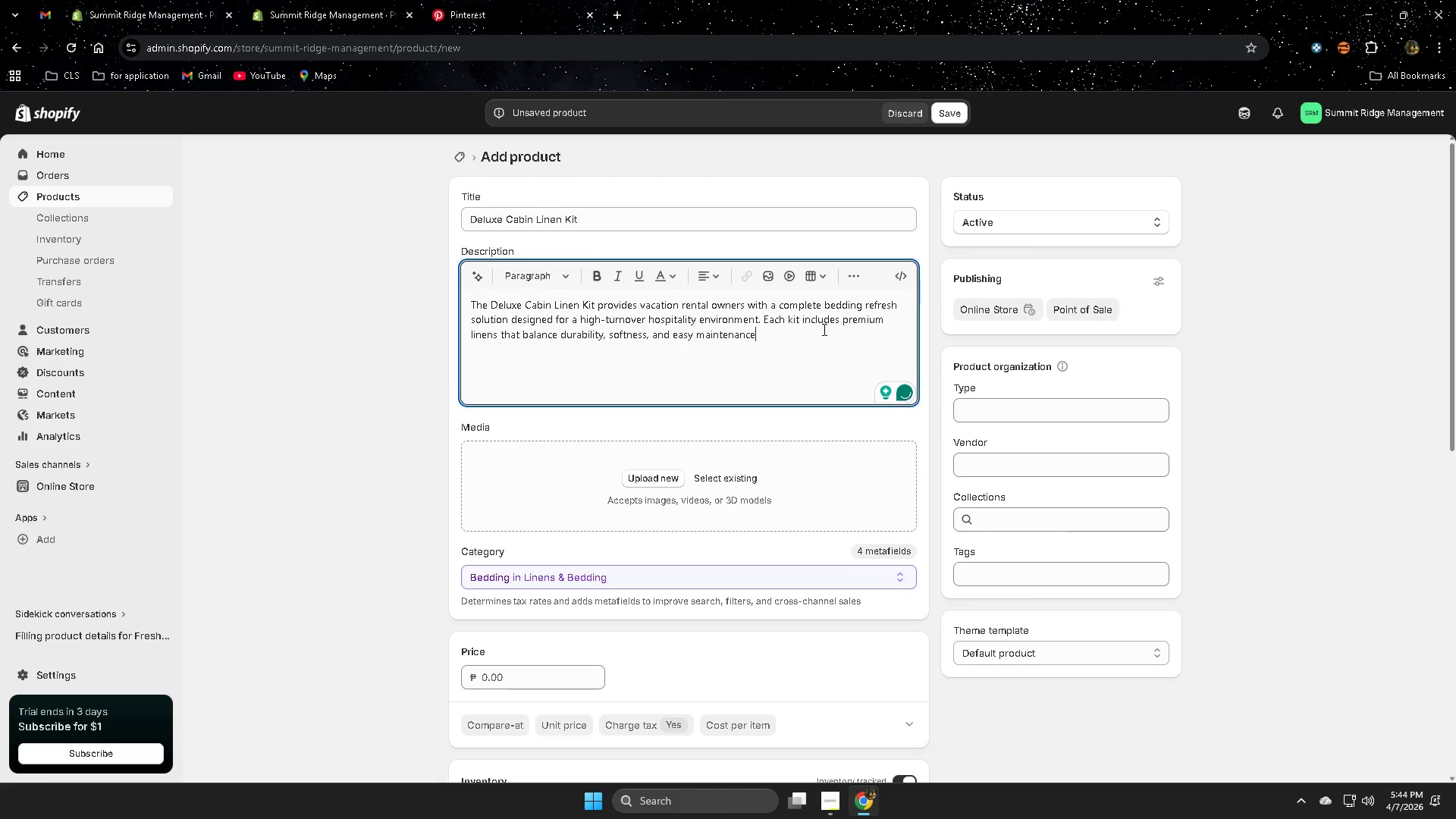 
type(/)
key(Backspace)
type(. the bff)
key(Backspace)
key(Backspace)
type(dding set is crafted from high)
 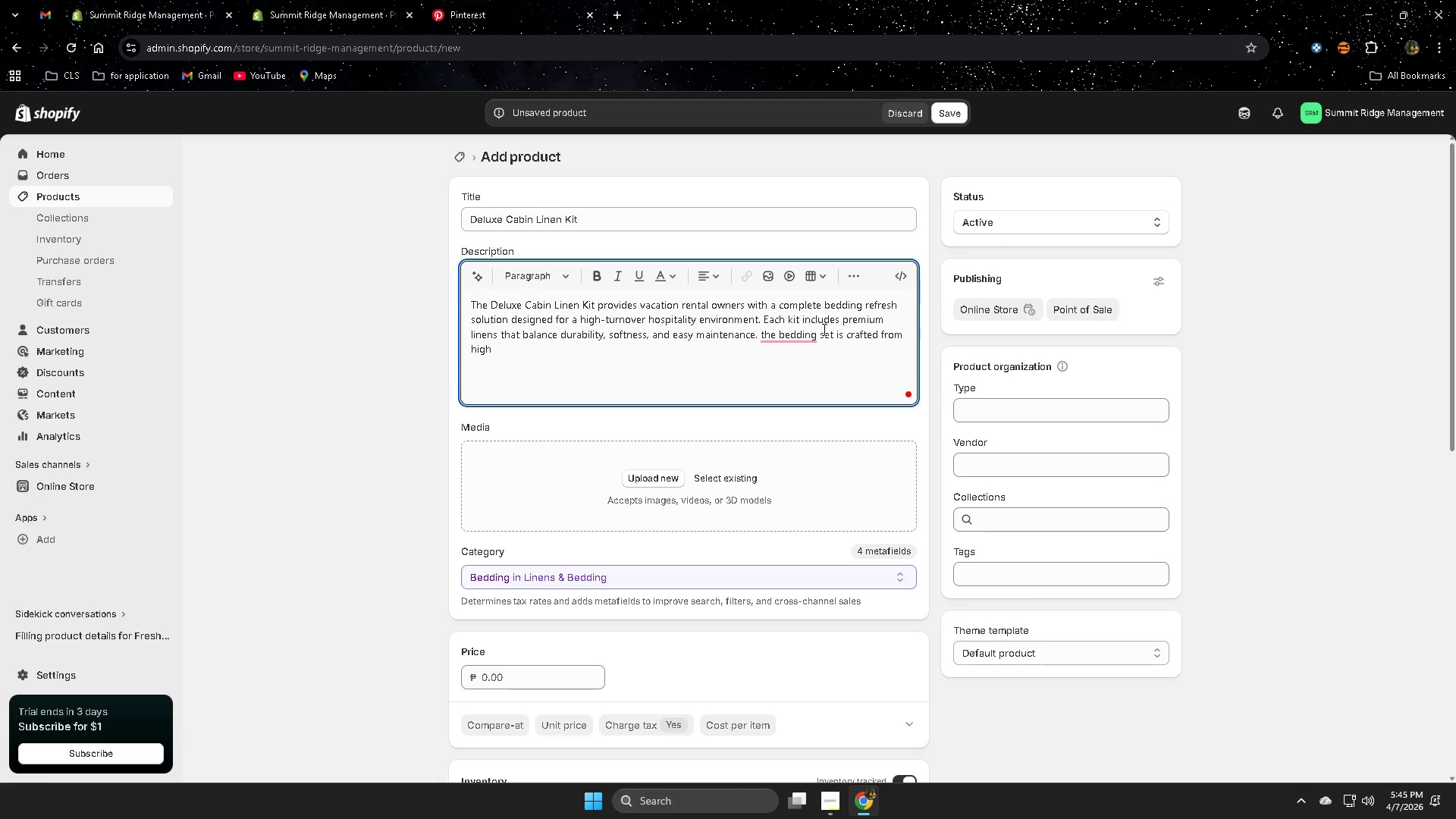 
double_click([635, 359])
 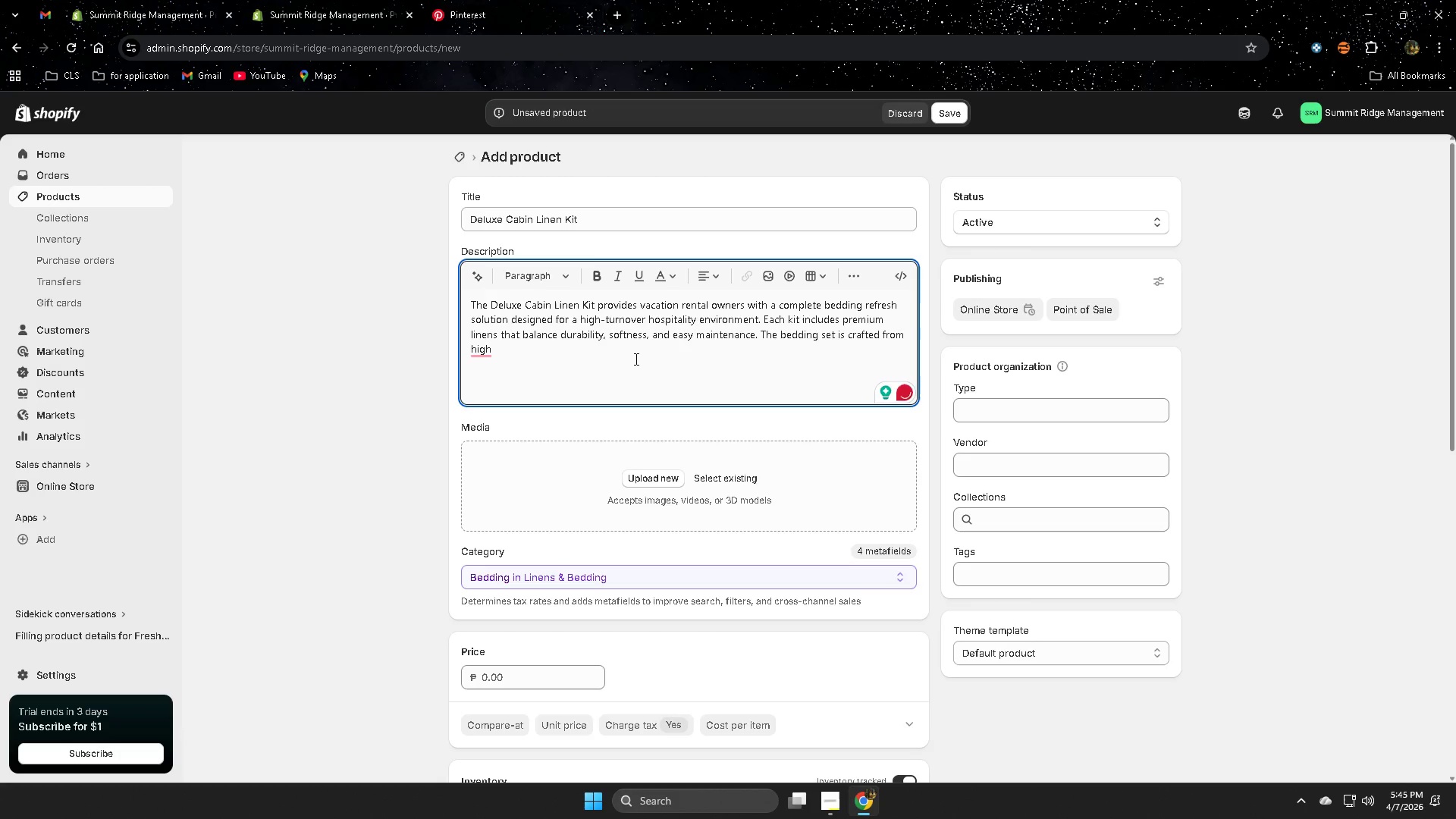 
key(Minus)
 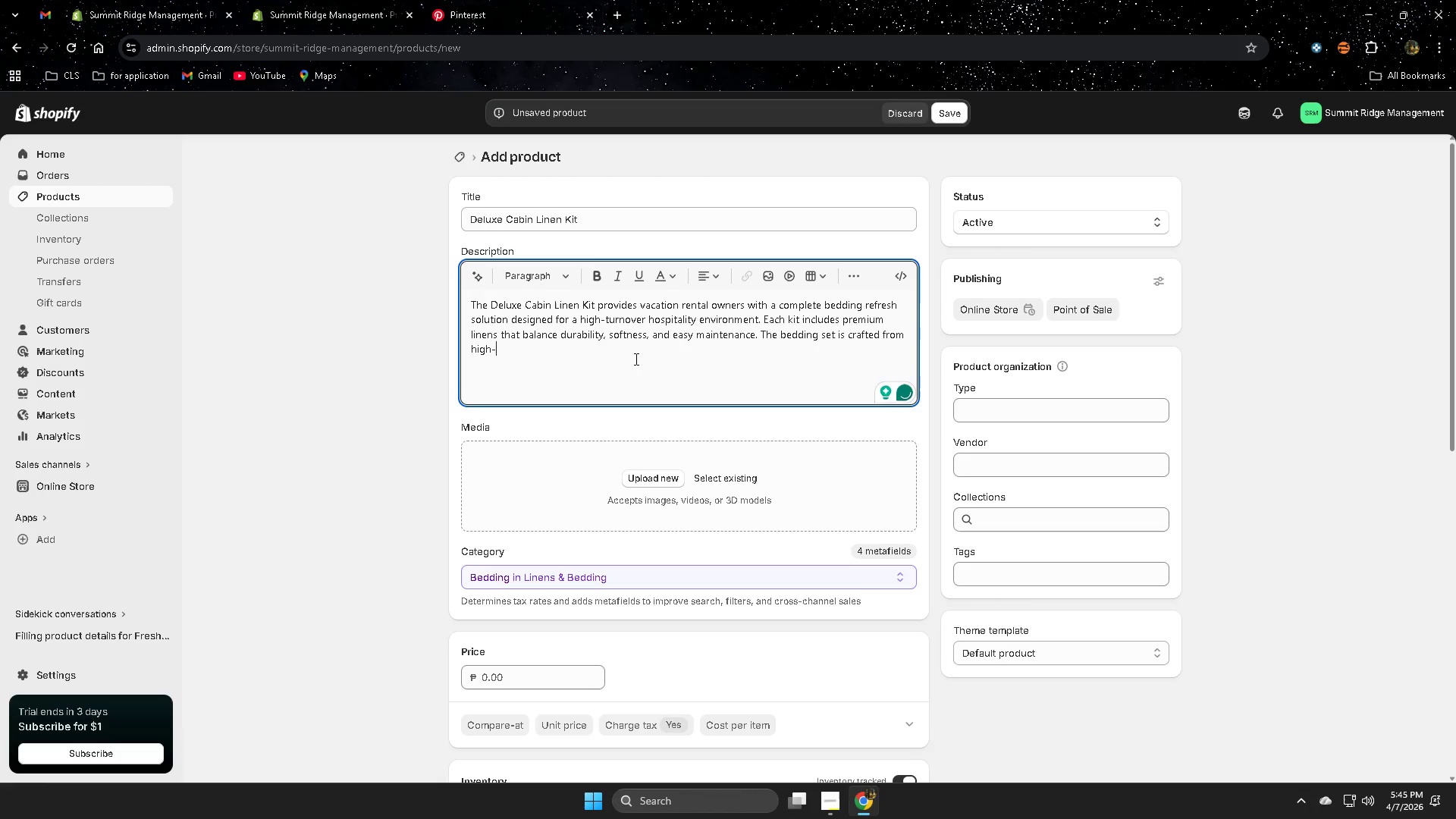 
wait(6.16)
 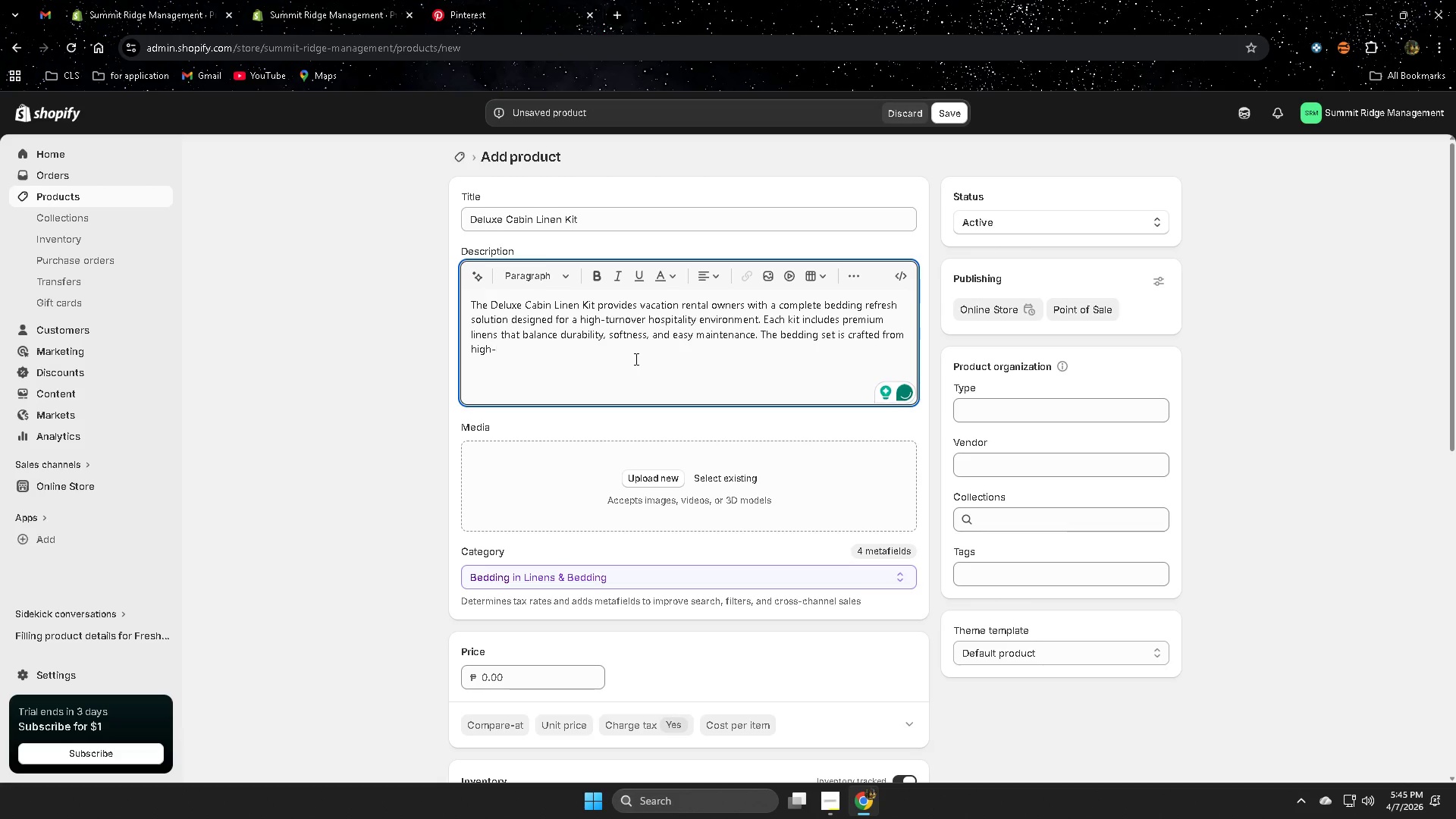 
type(quality materials that remain confortable )
 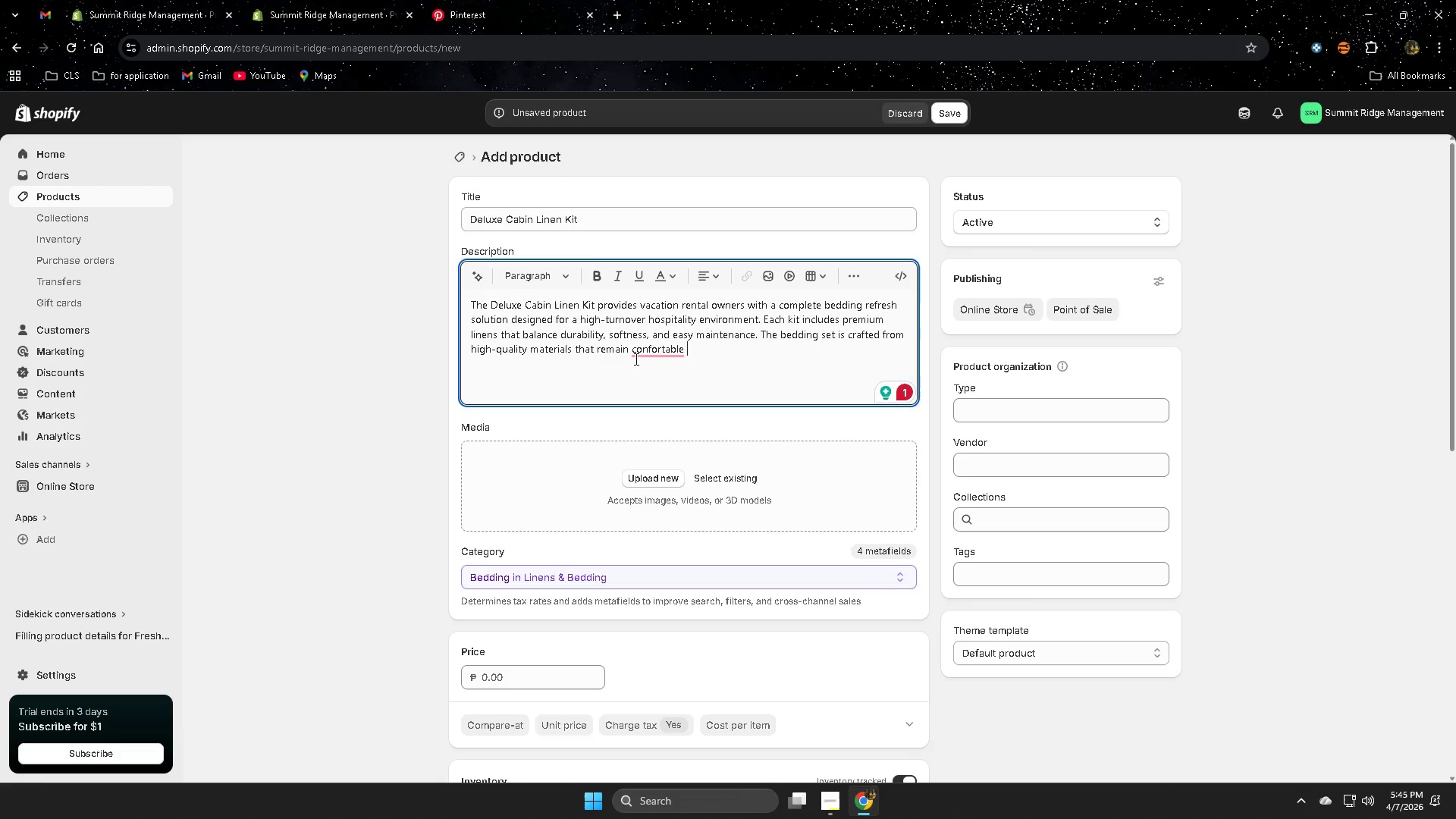 
wait(12.42)
 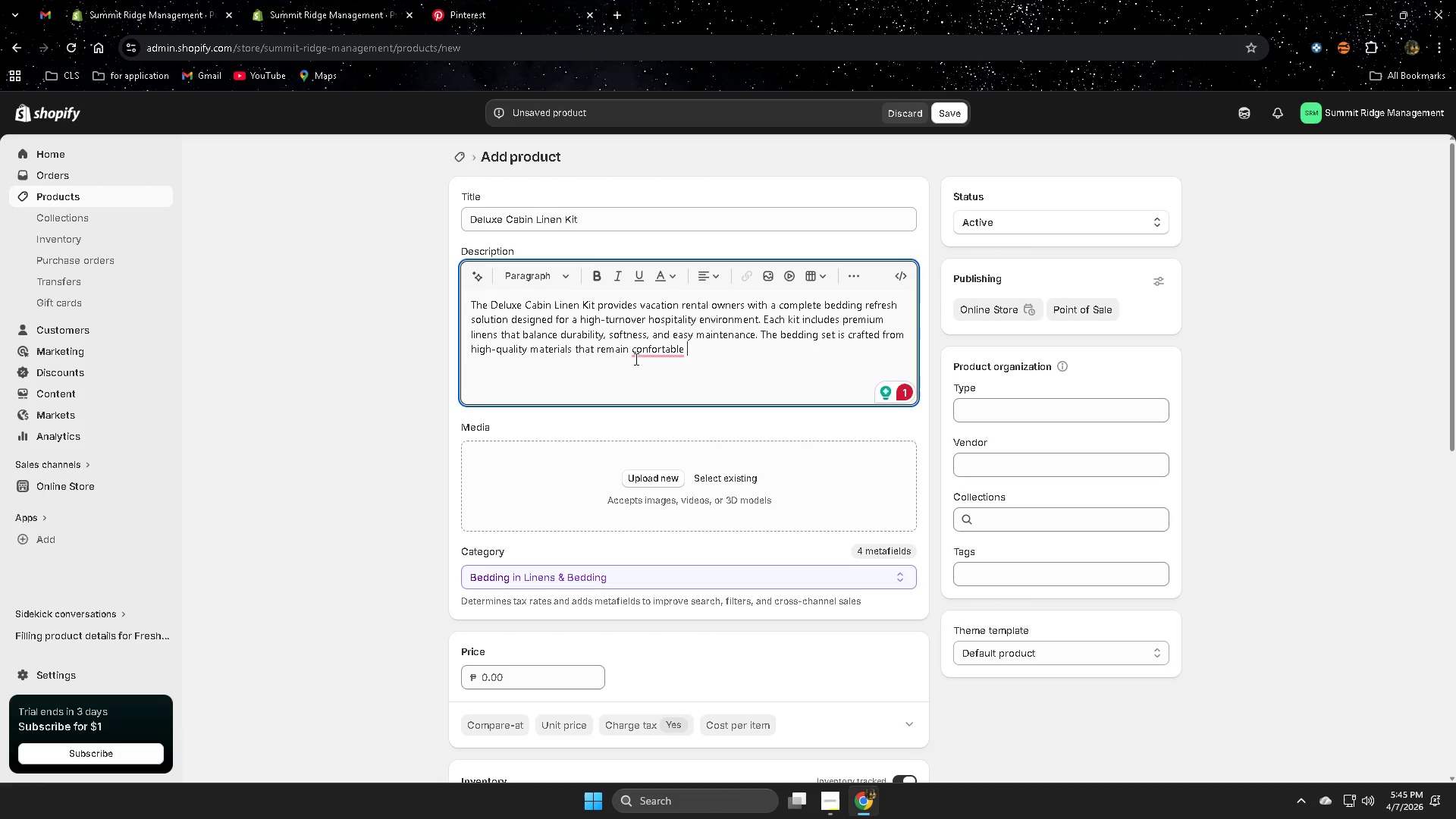 
type(fier )
key(Backspace)
key(Backspace)
key(Backspace)
type(o)
 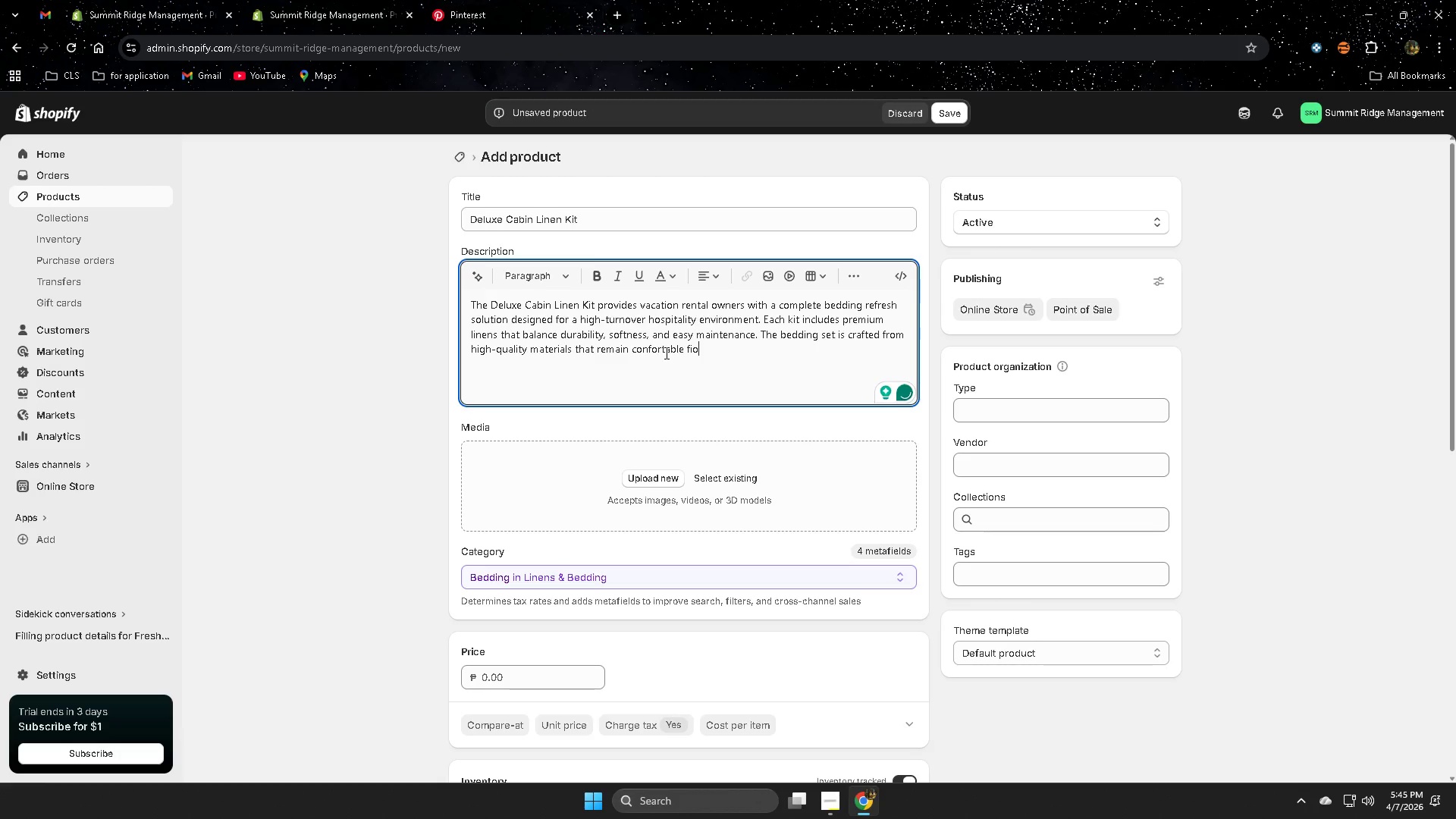 
left_click([662, 348])
 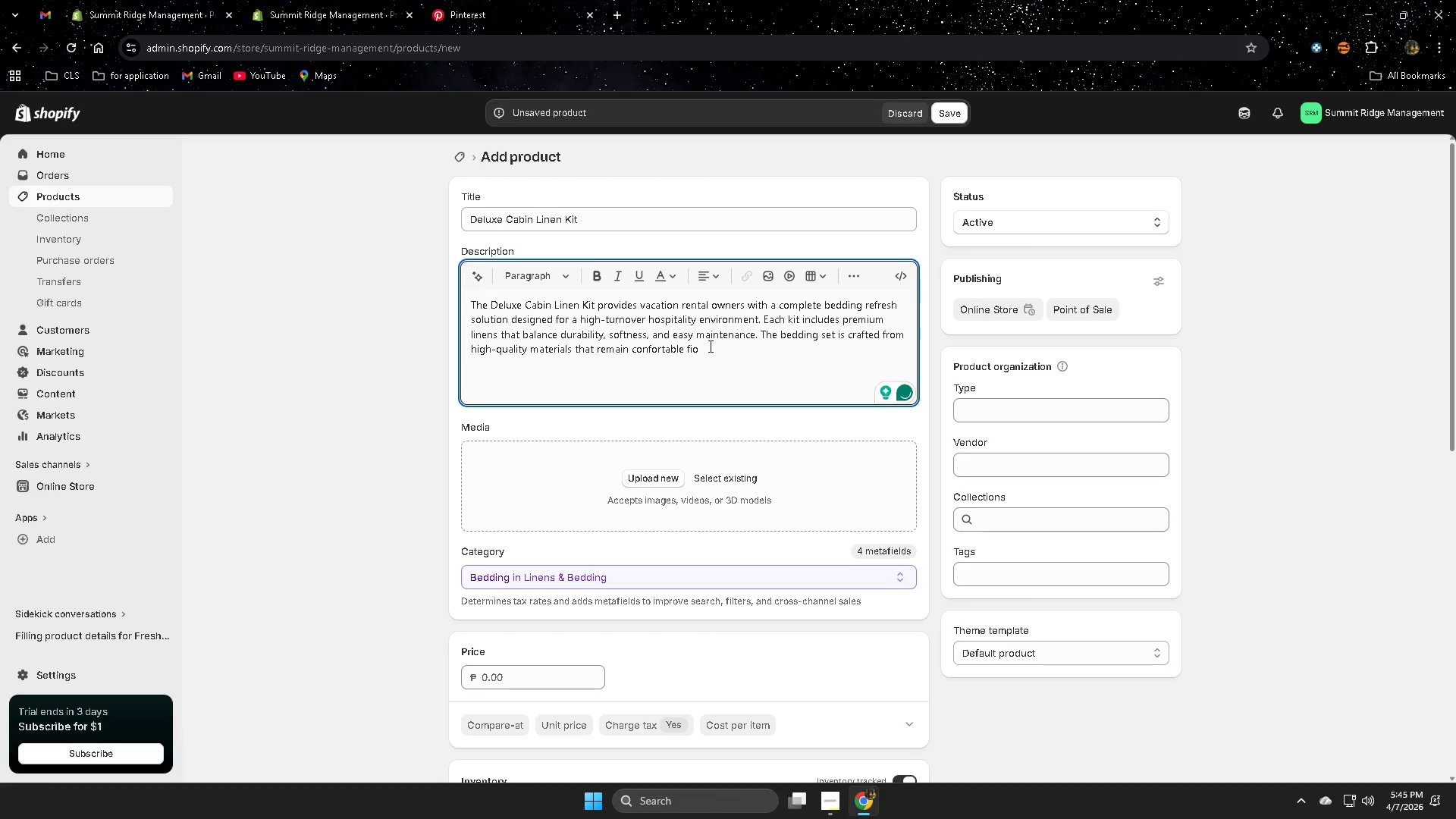 
double_click([709, 346])
 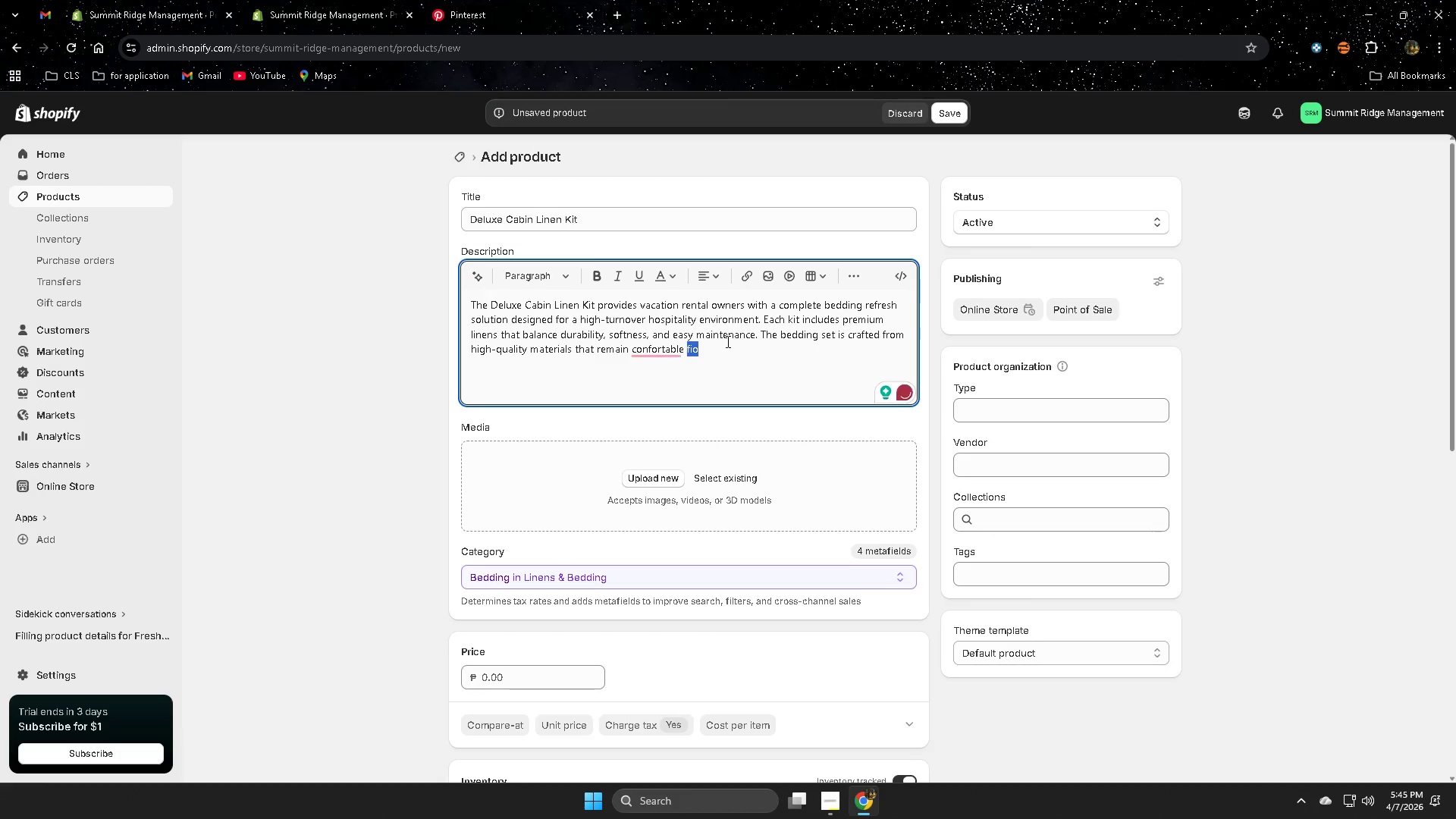 
type(or )
 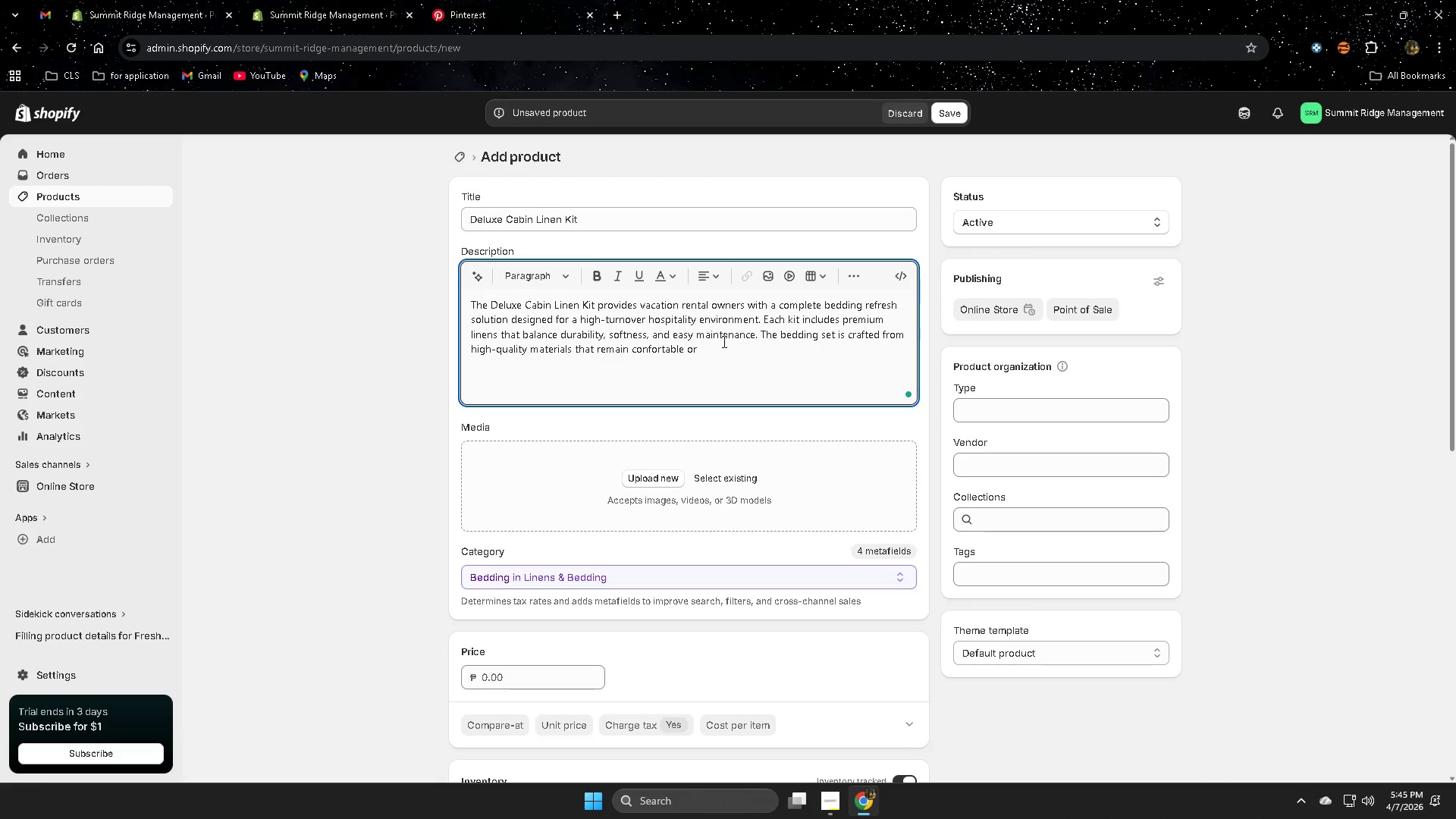 
mouse_move([664, 346])
 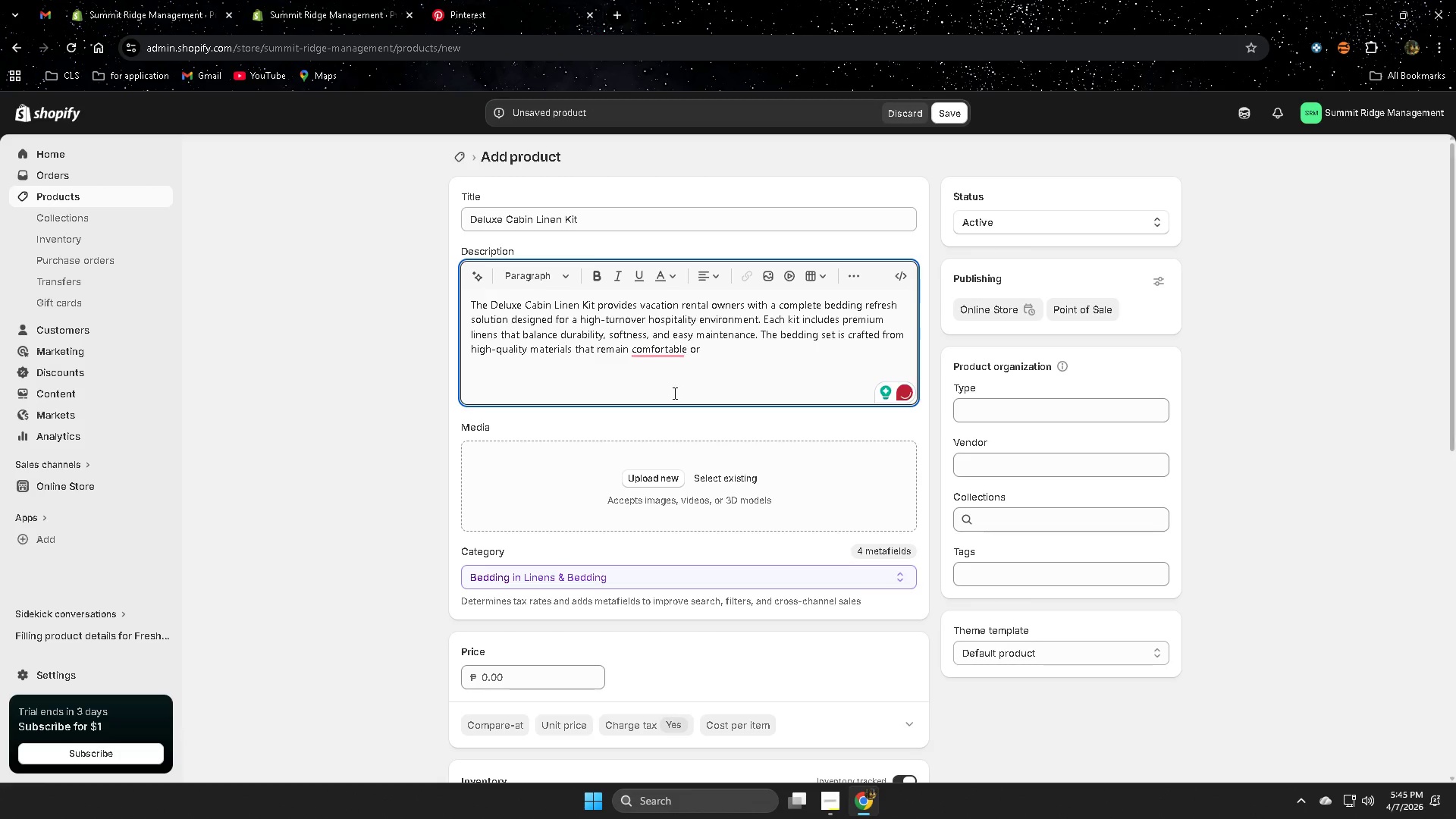 
double_click([732, 349])
 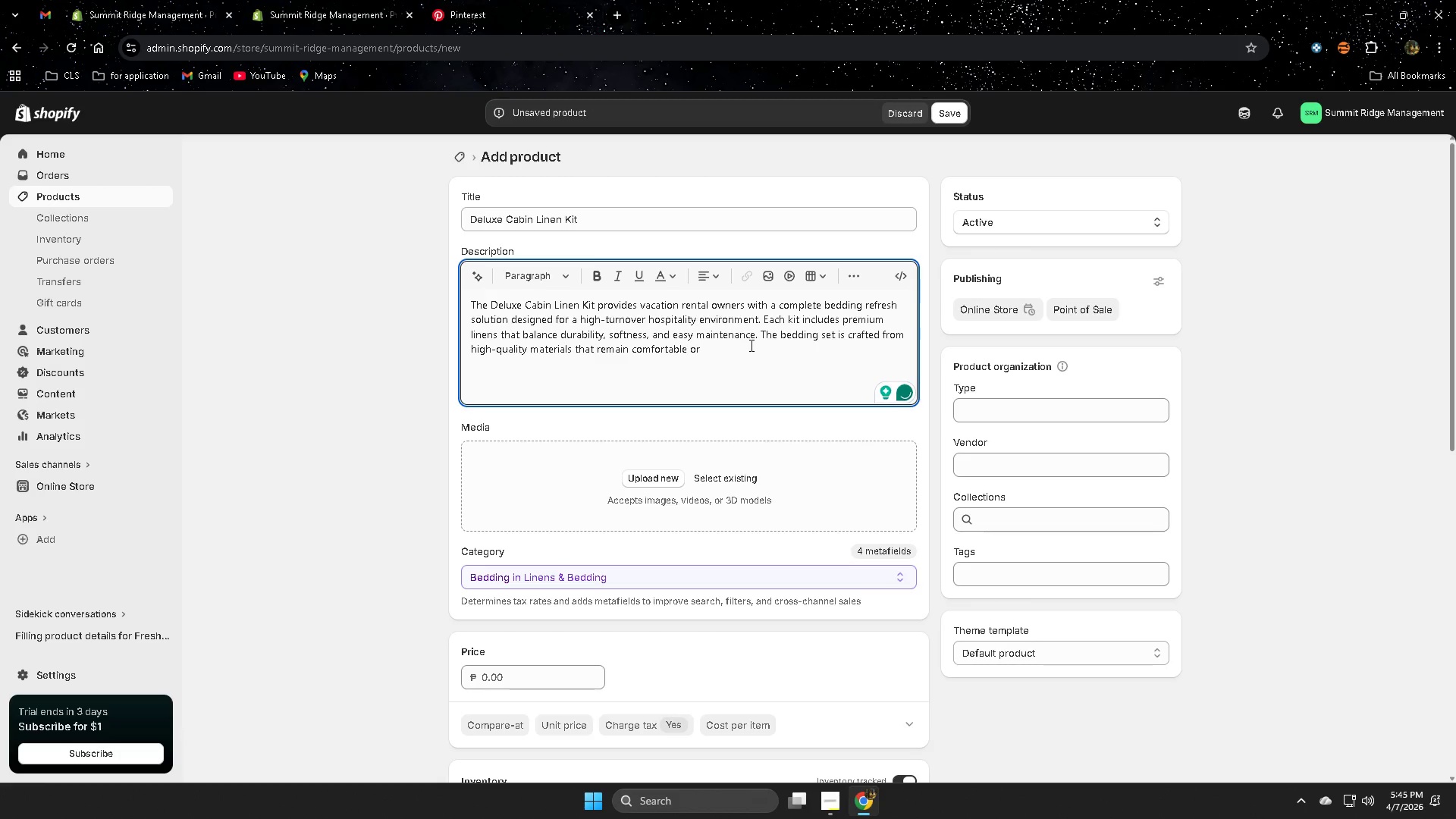 
key(Backspace)
key(Backspace)
key(Backspace)
type(for guests whu)
key(Backspace)
type(ile withsan)
key(Backspace)
type(t)
key(Backspace)
key(Backspace)
type(tanding )
 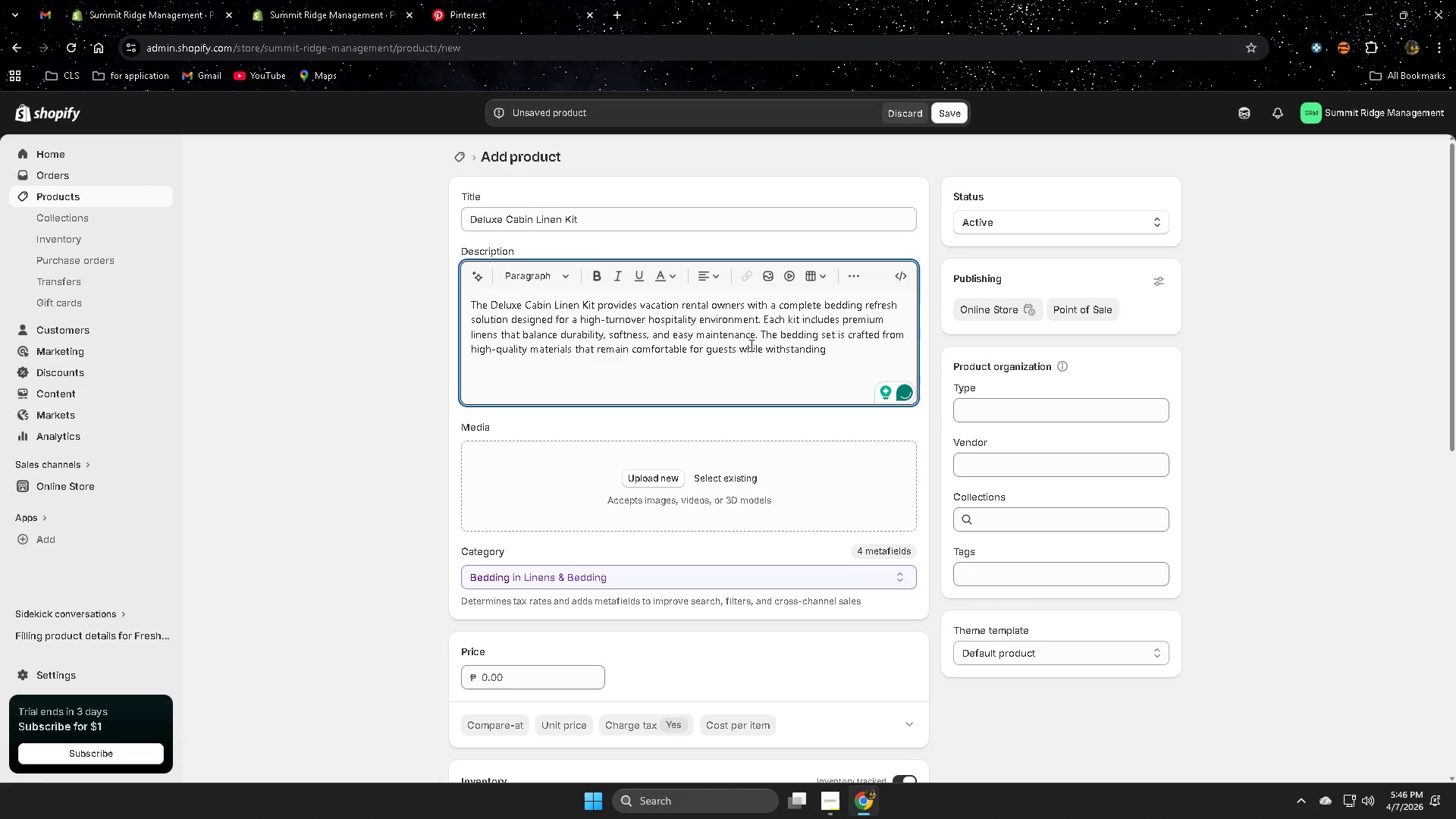 
type(frequent washign )
key(Backspace)
key(Backspace)
key(Backspace)
type(ng and )
 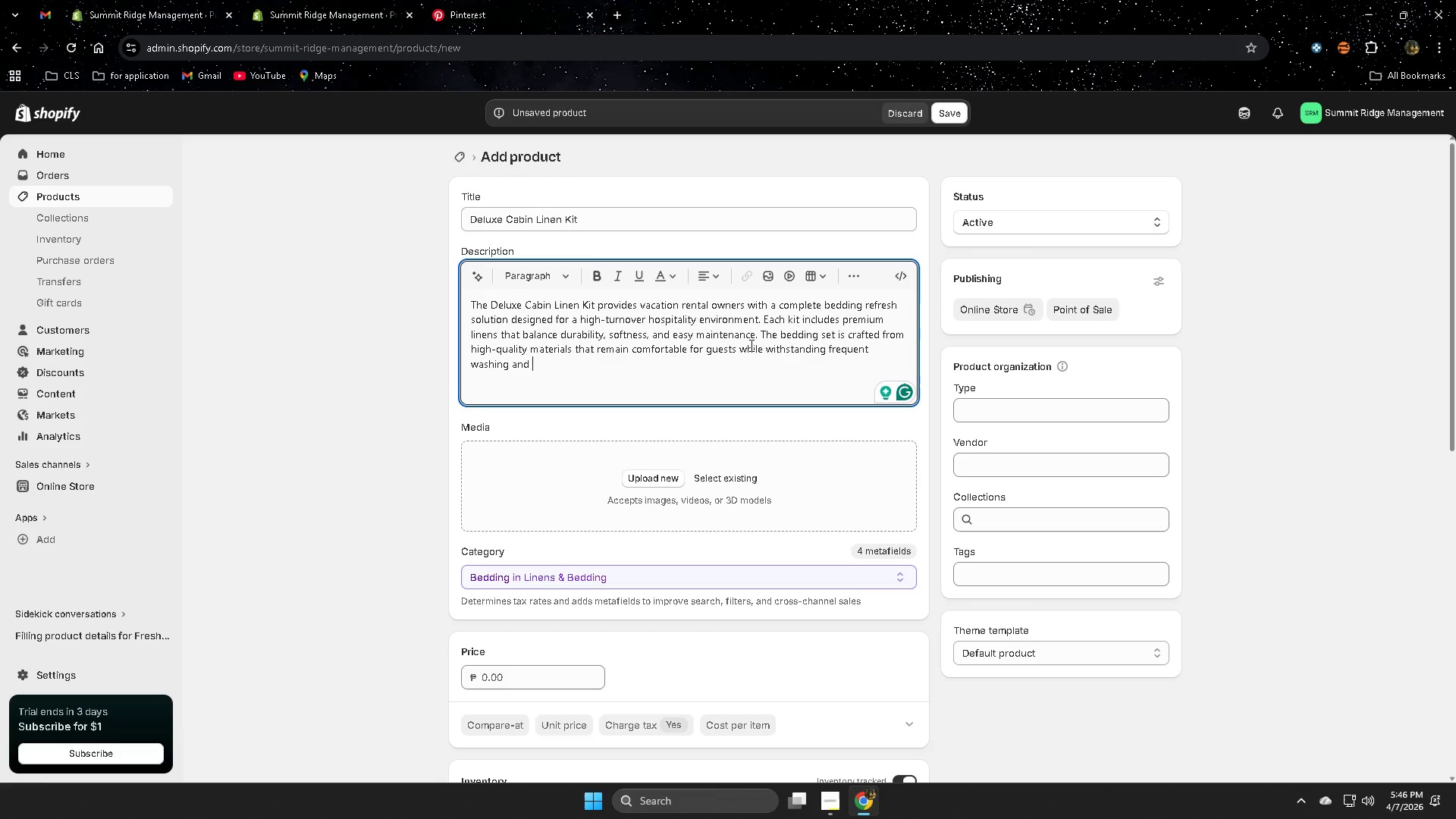 
wait(7.23)
 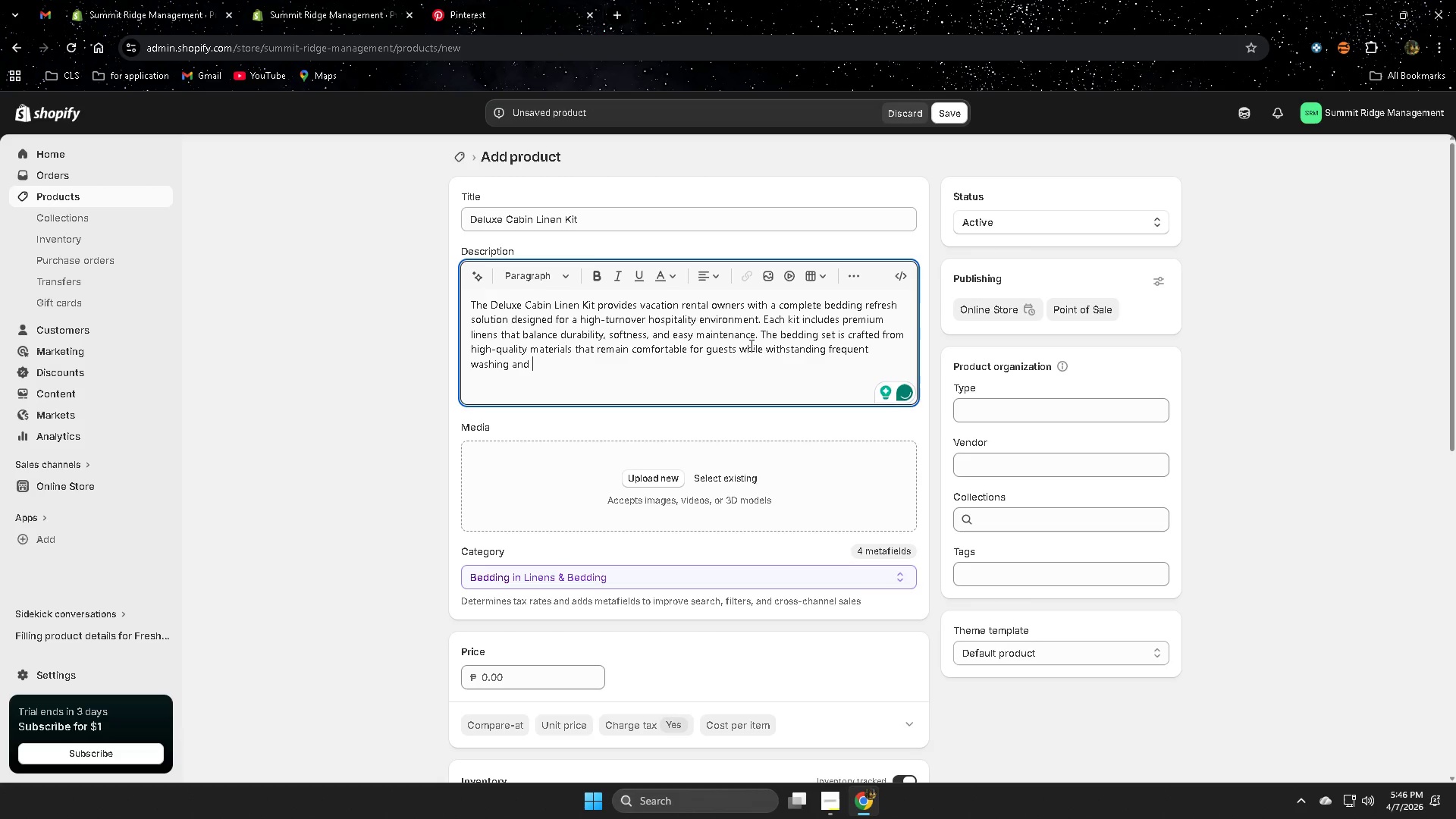 
type(quiclk)
key(Backspace)
type(kl )
key(Backspace)
key(Backspace)
type( ti)
key(Backspace)
type(unrnobv)
key(Backspace)
key(Backspace)
type(ver scj)
key(Backspace)
type(hedule )
 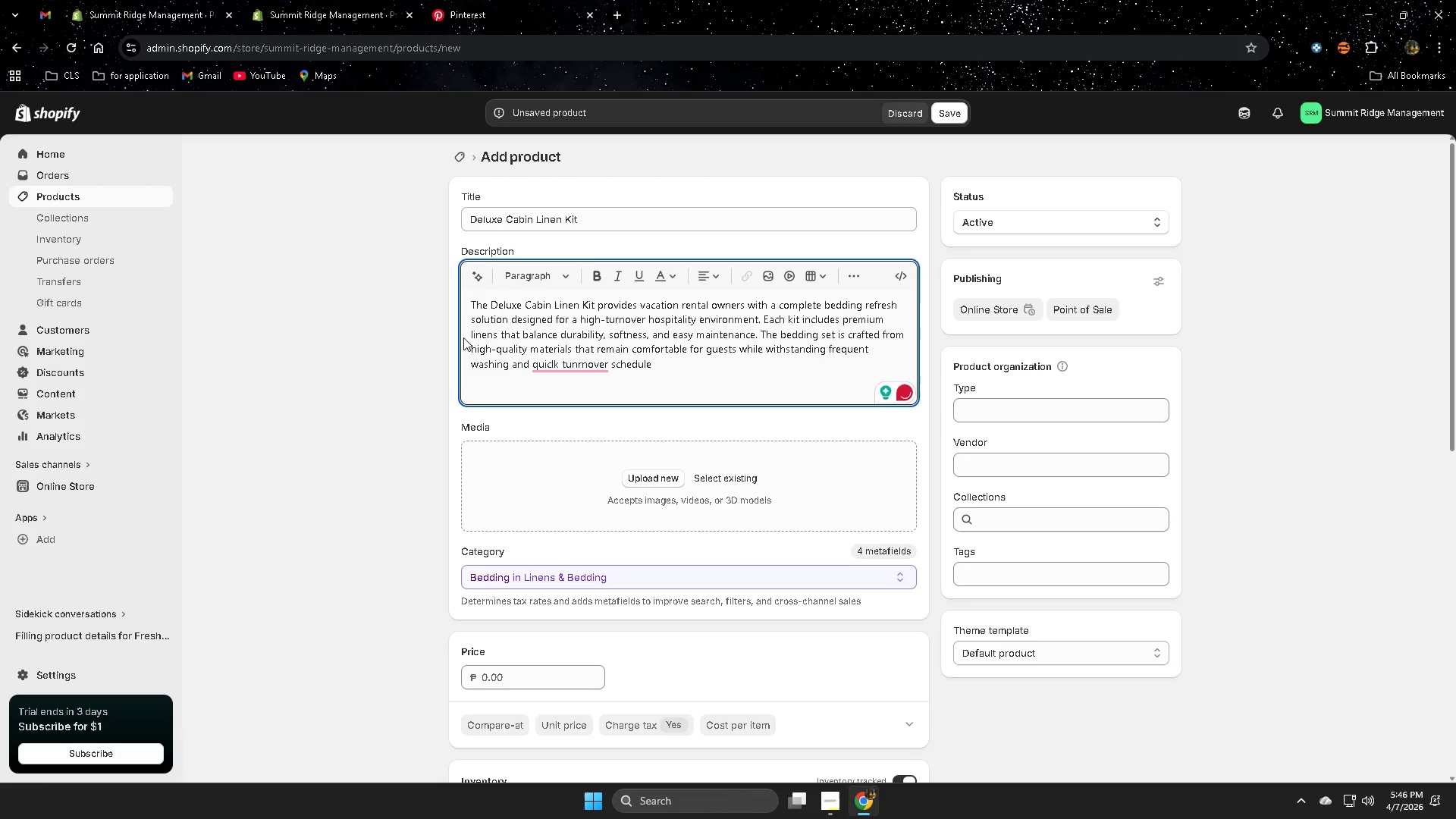 
wait(5.36)
 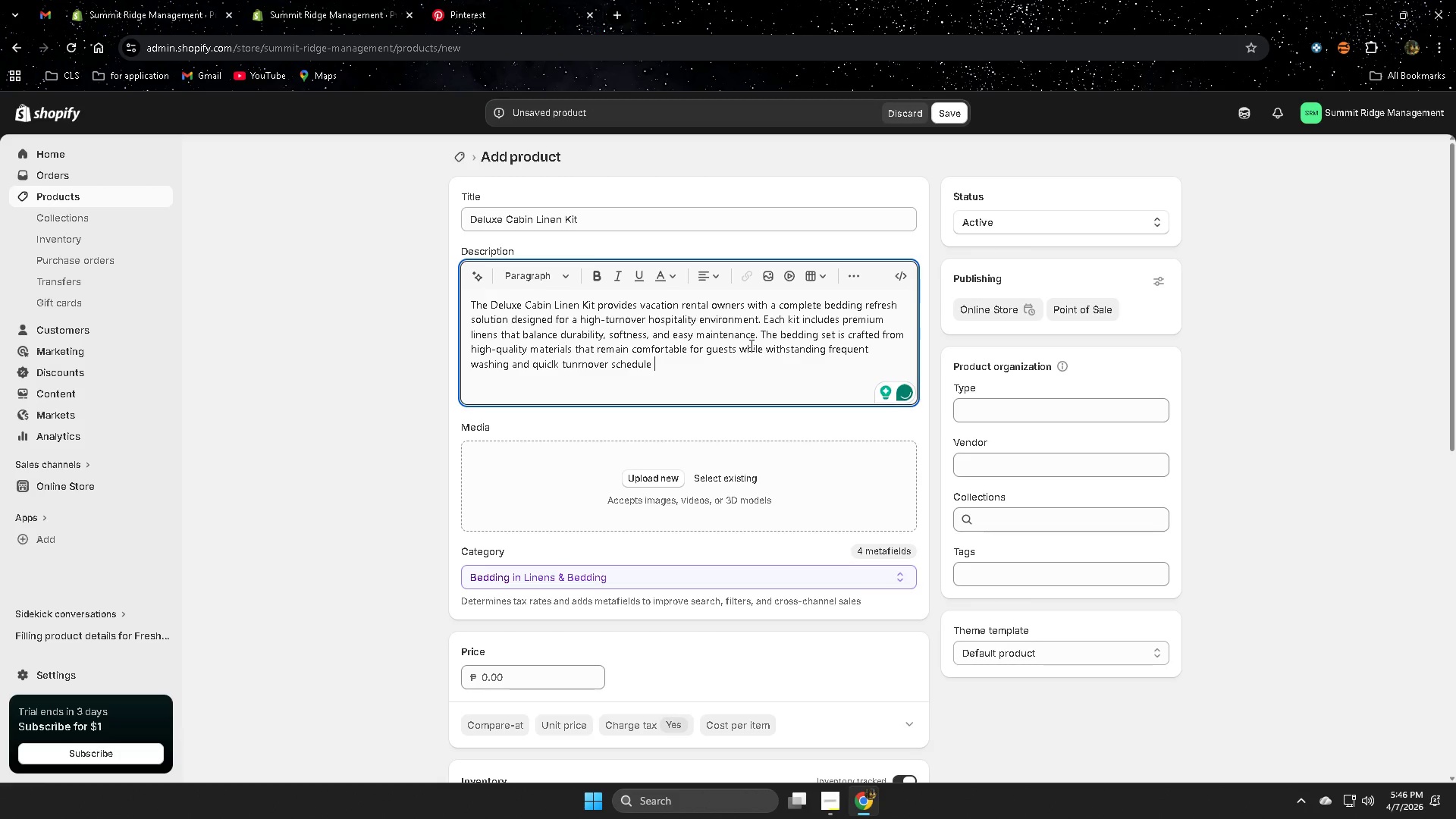 
left_click([594, 410])
 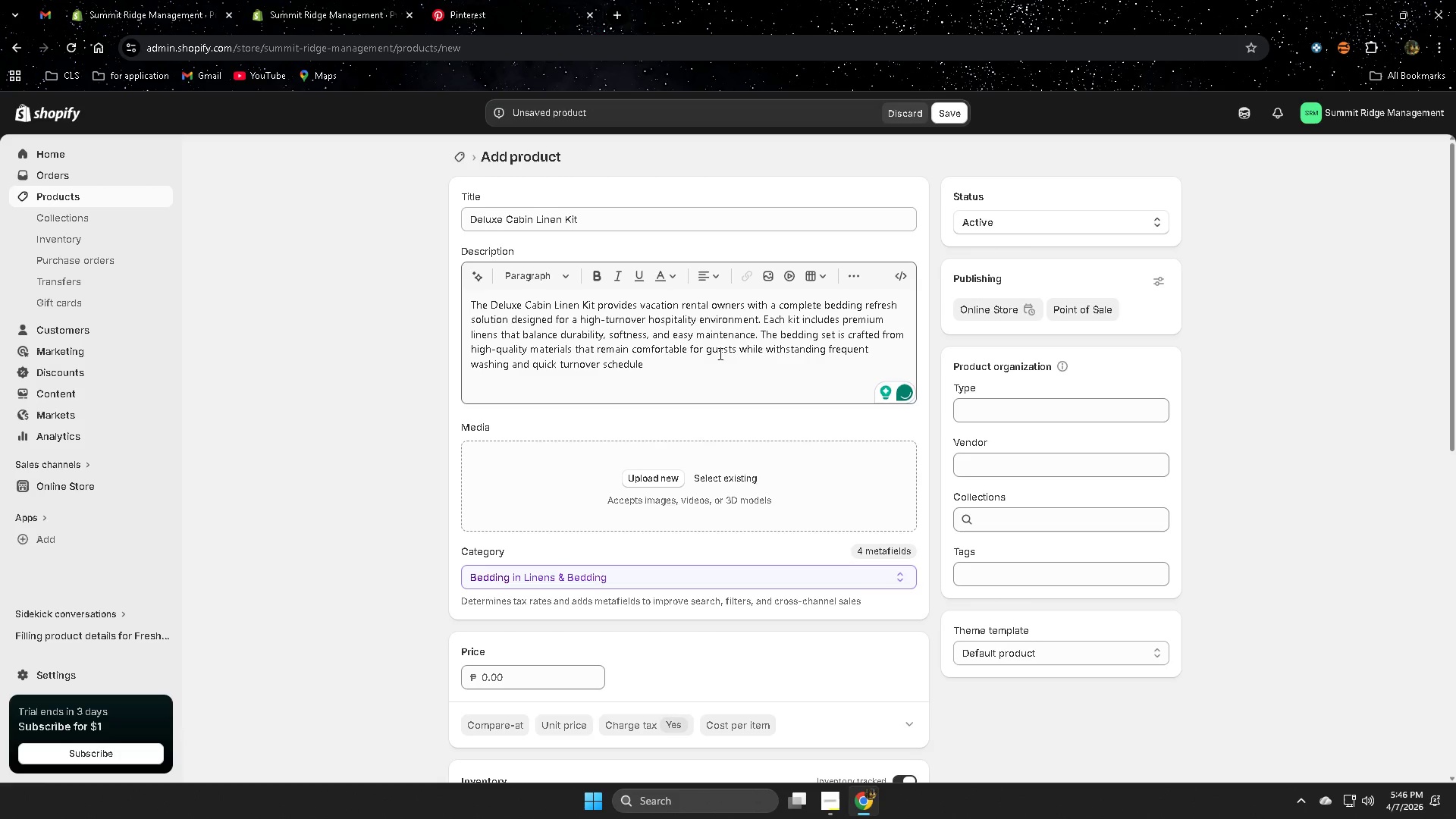 
left_click([712, 359])
 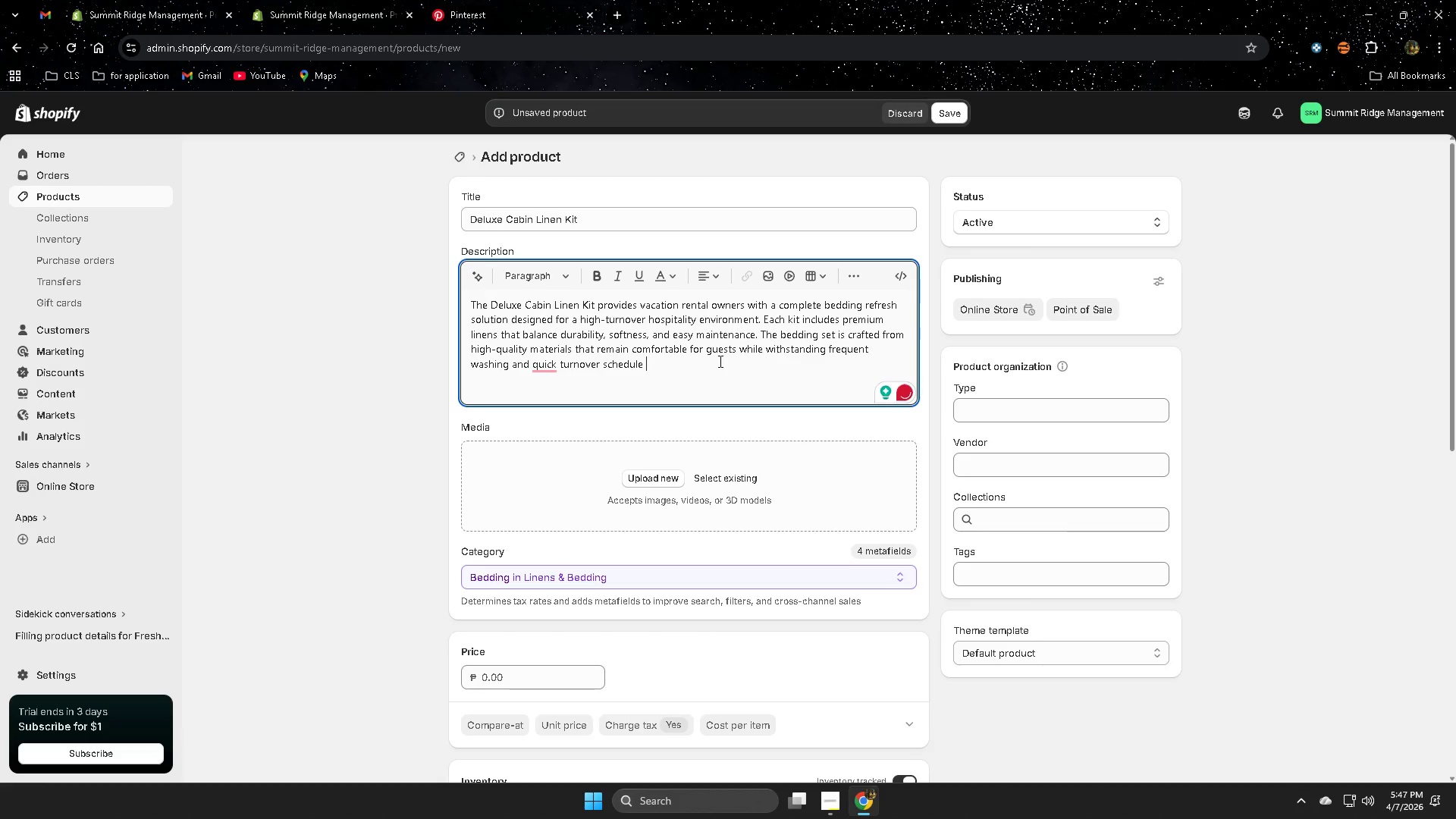 
key(Backspace)
 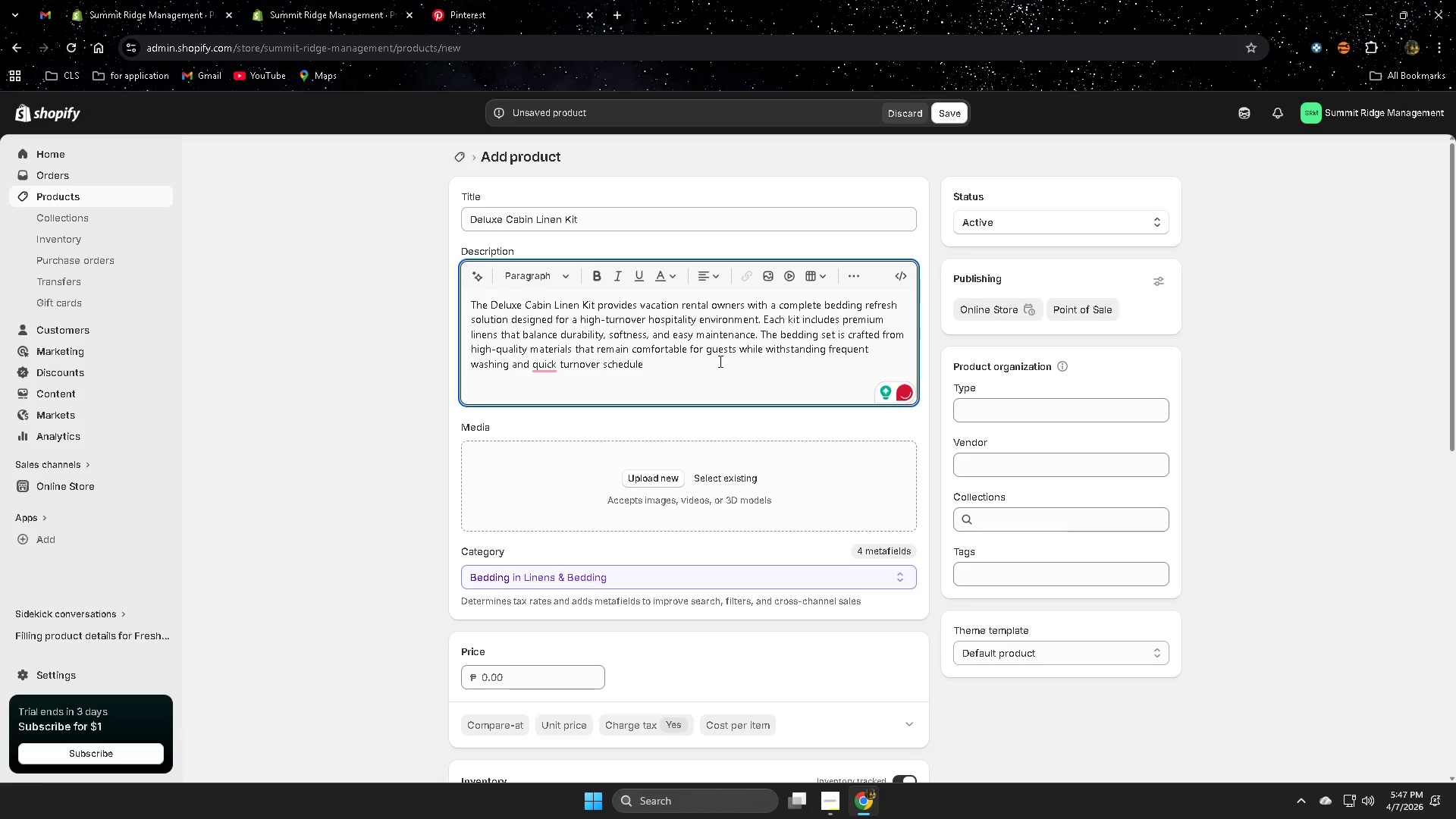 
key(Period)
 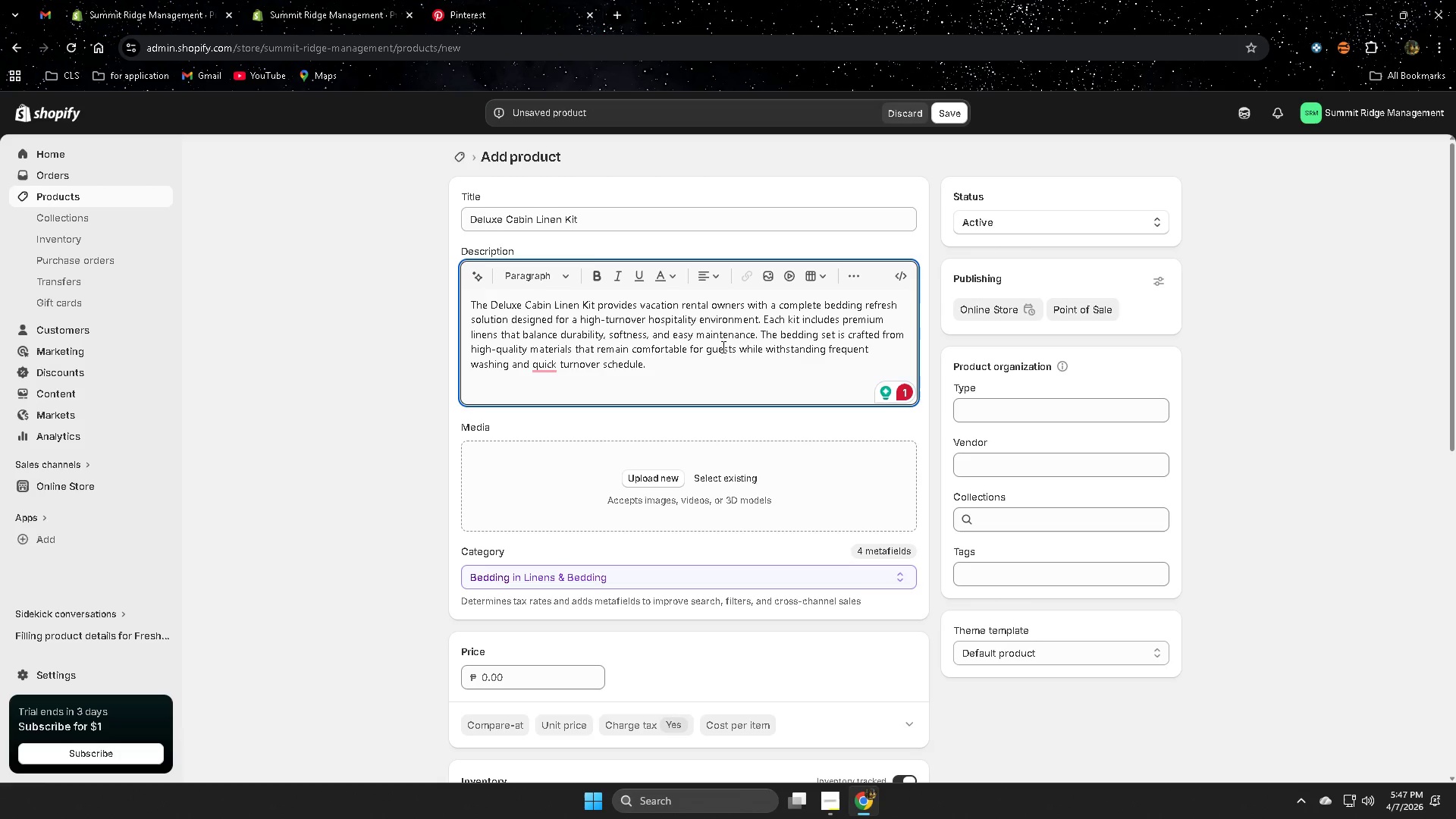 
wait(28.95)
 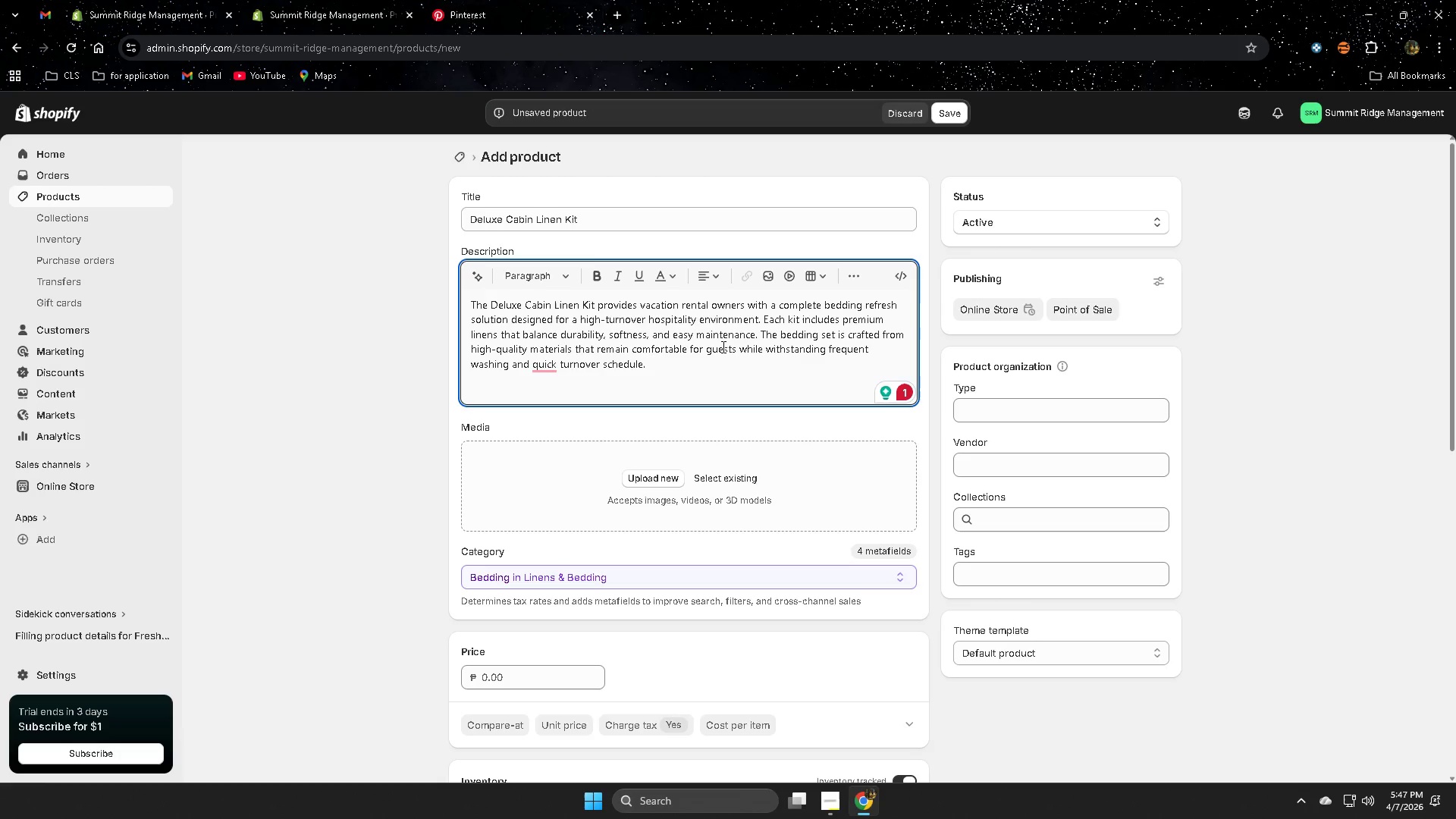 
type( The ni)
key(Backspace)
type(eutral alipinme )
key(Backspace)
key(Backspace)
key(Backspace)
type(e design )
 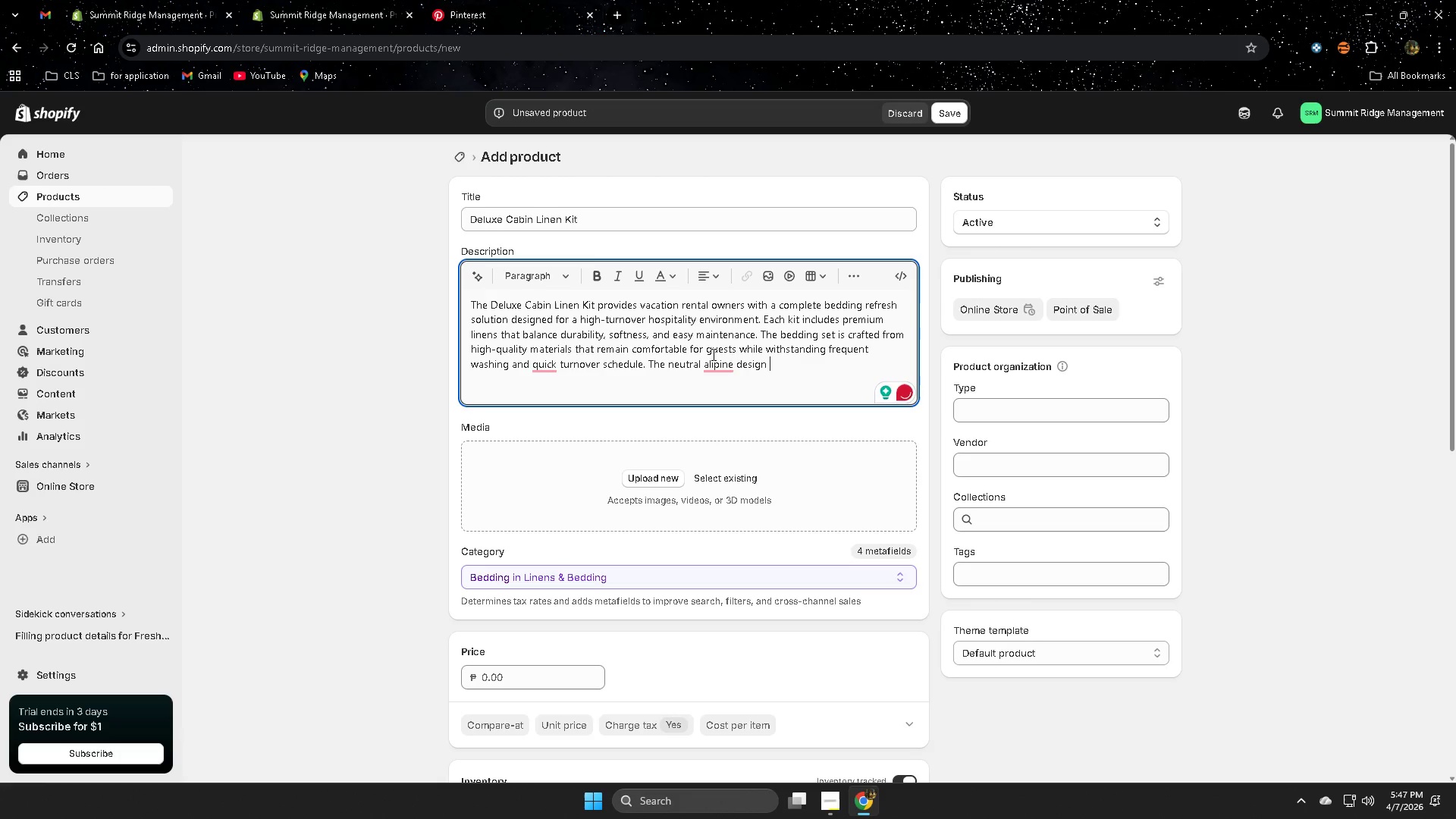 
left_click([732, 407])
 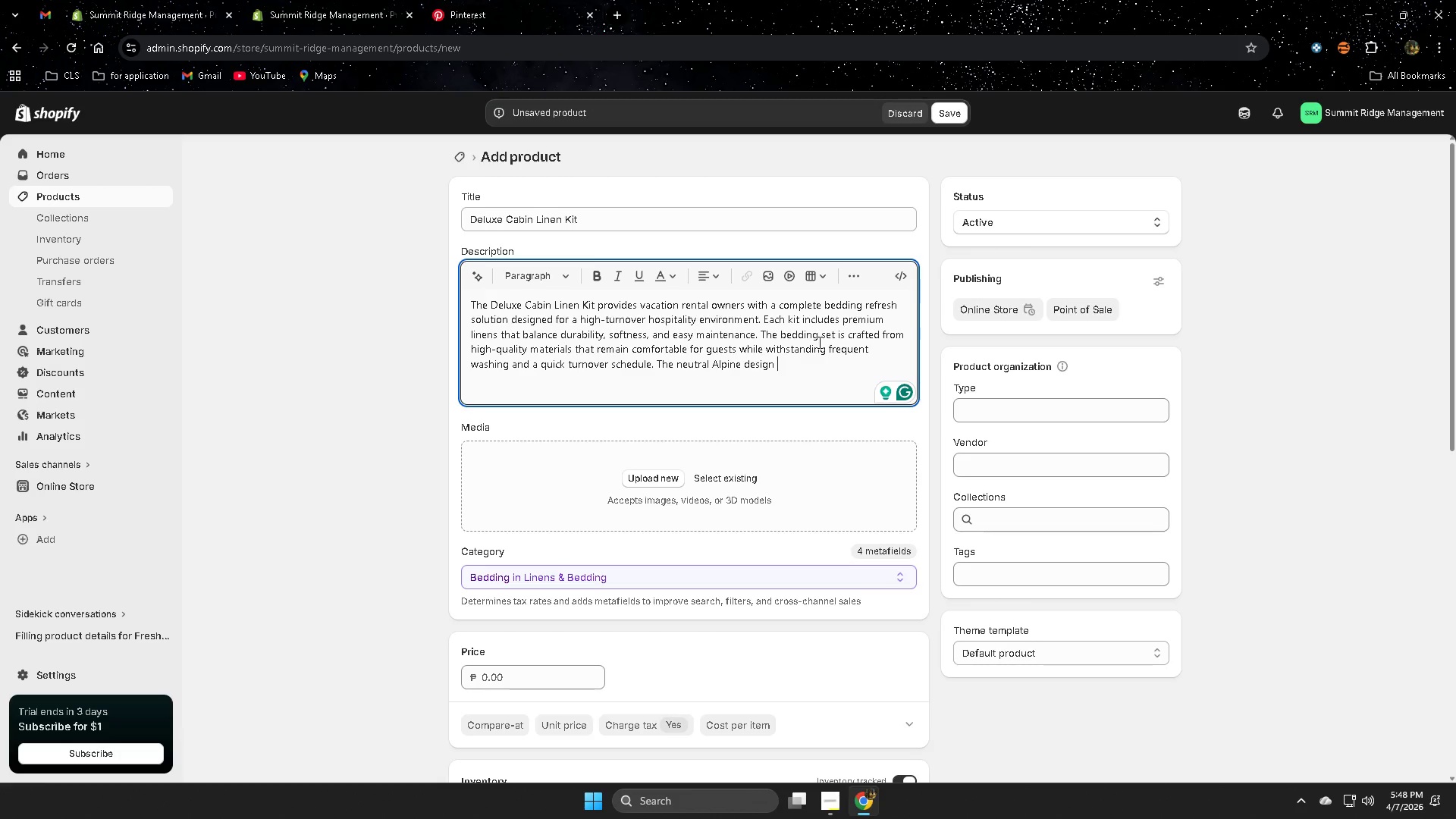 
wait(27.66)
 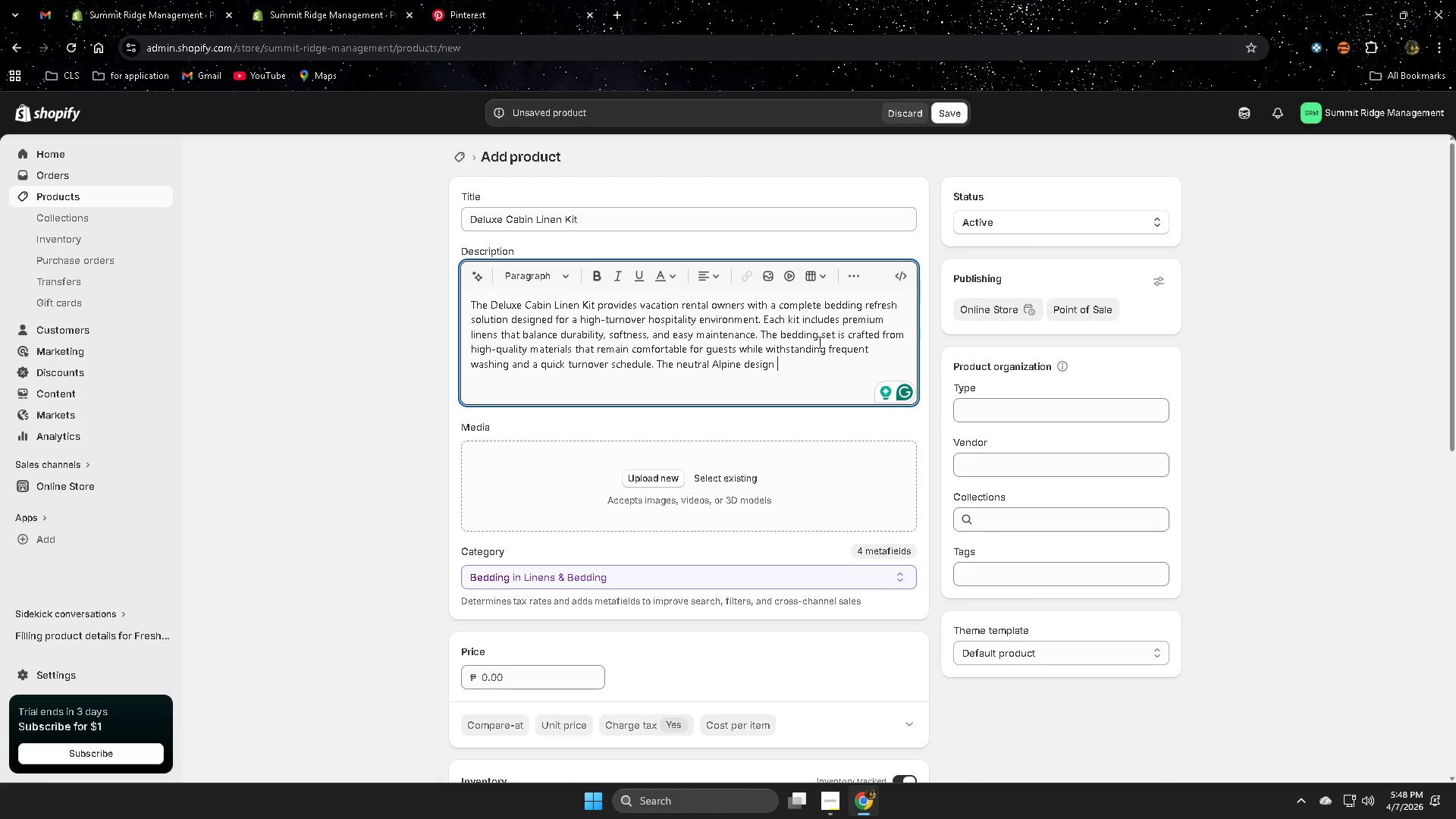 
type(comle)
key(Backspace)
key(Backspace)
type(plement a widd)
key(Backspace)
key(Backspace)
type(de range )
 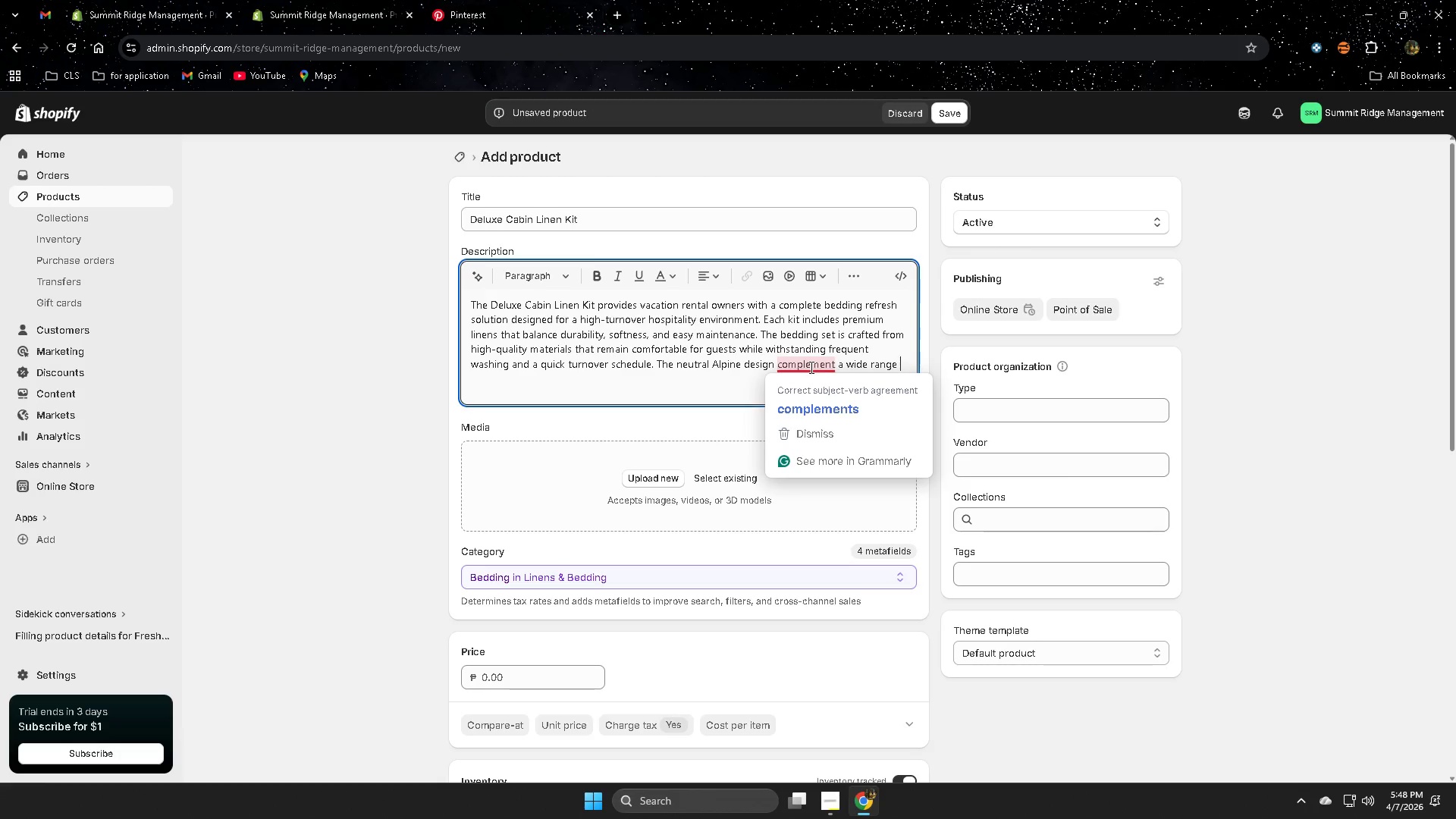 
left_click_drag(start_coordinate=[814, 410], to_coordinate=[821, 410])
 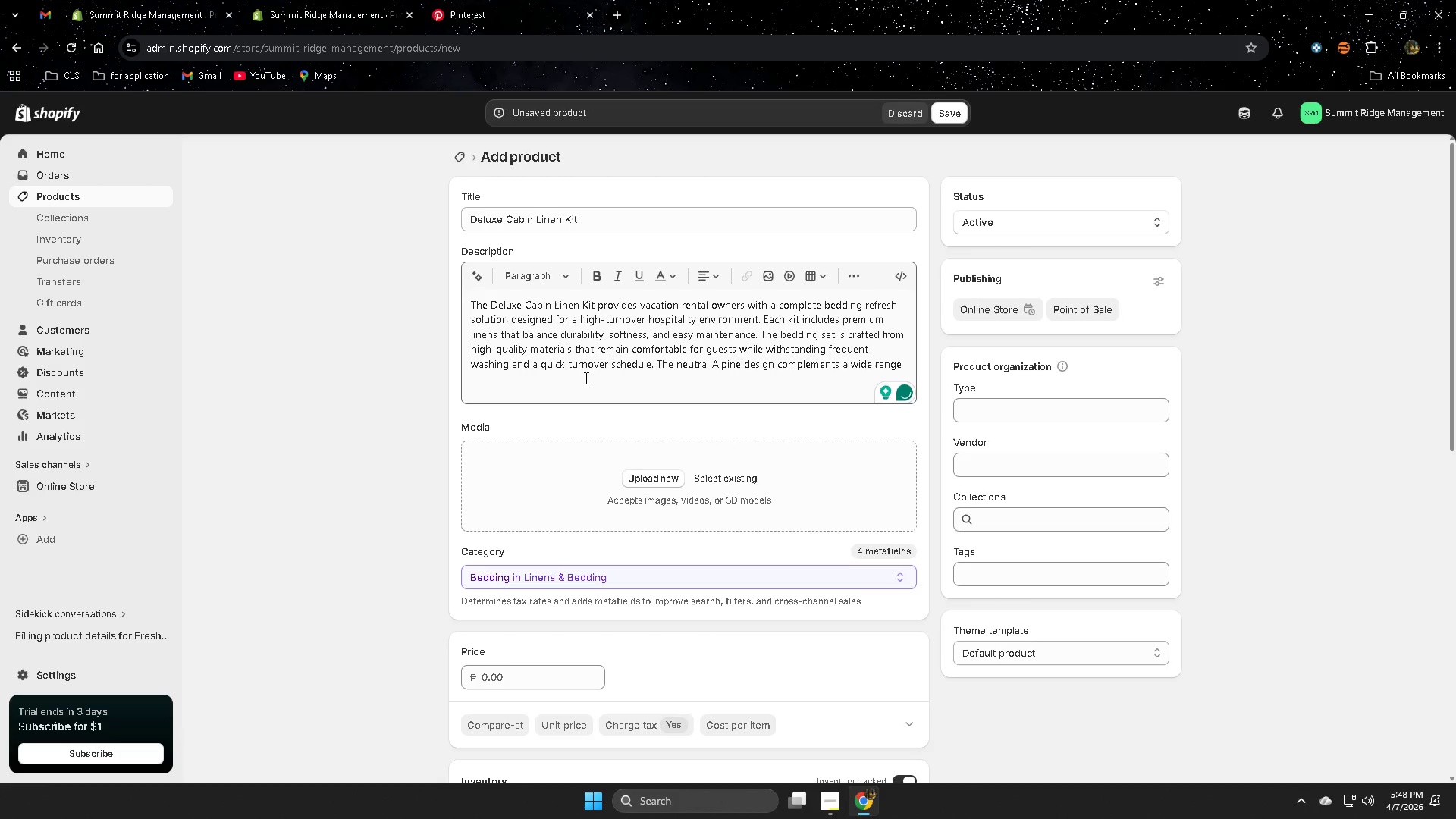 
left_click([585, 378])
 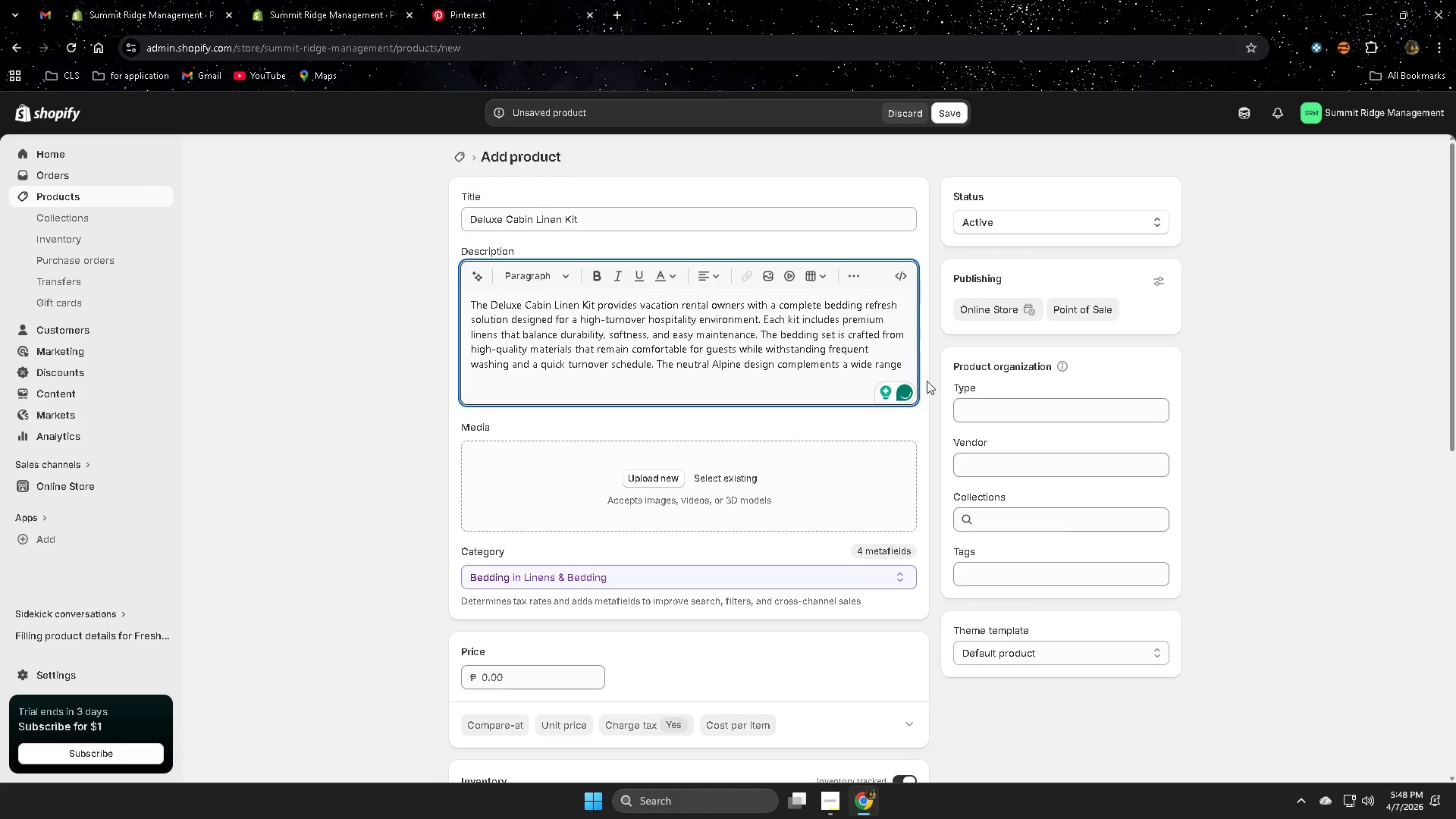 
left_click([900, 360])
 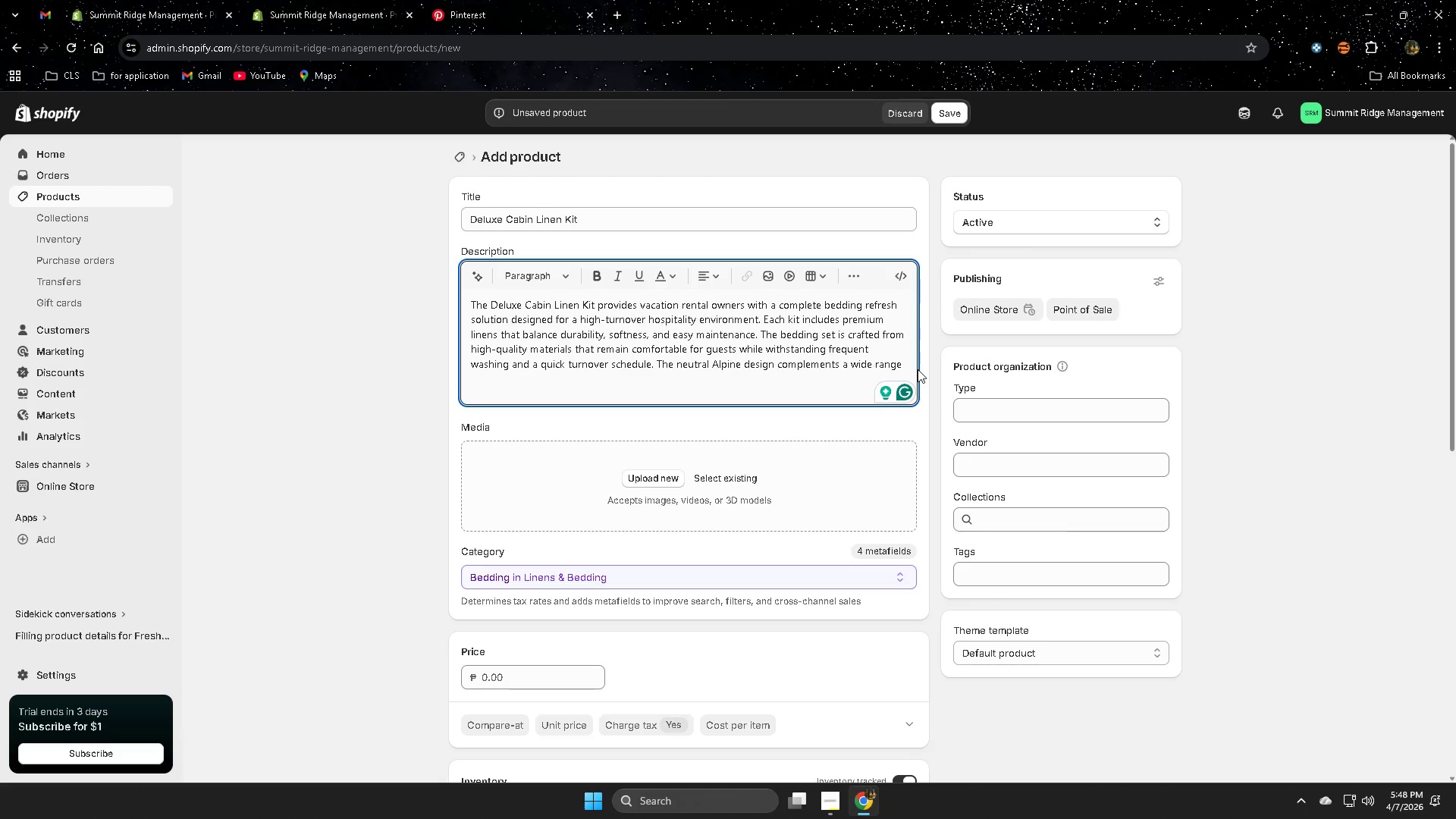 
type( of cabin interieo)
key(Backspace)
key(Backspace)
type(por)
key(Backspace)
key(Backspace)
type(o)
key(Backspace)
key(Backspace)
type(or )
 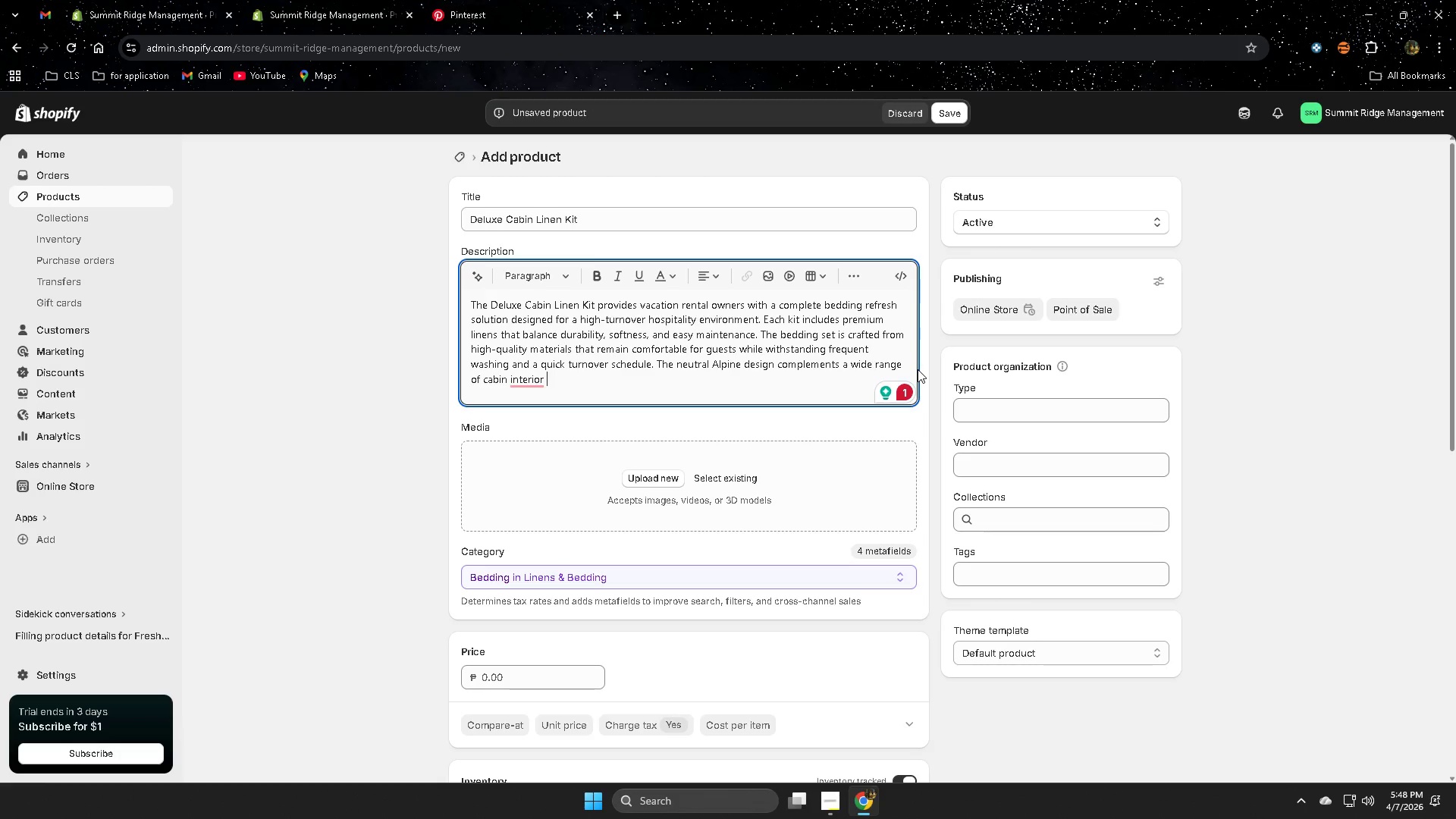 
wait(15.61)
 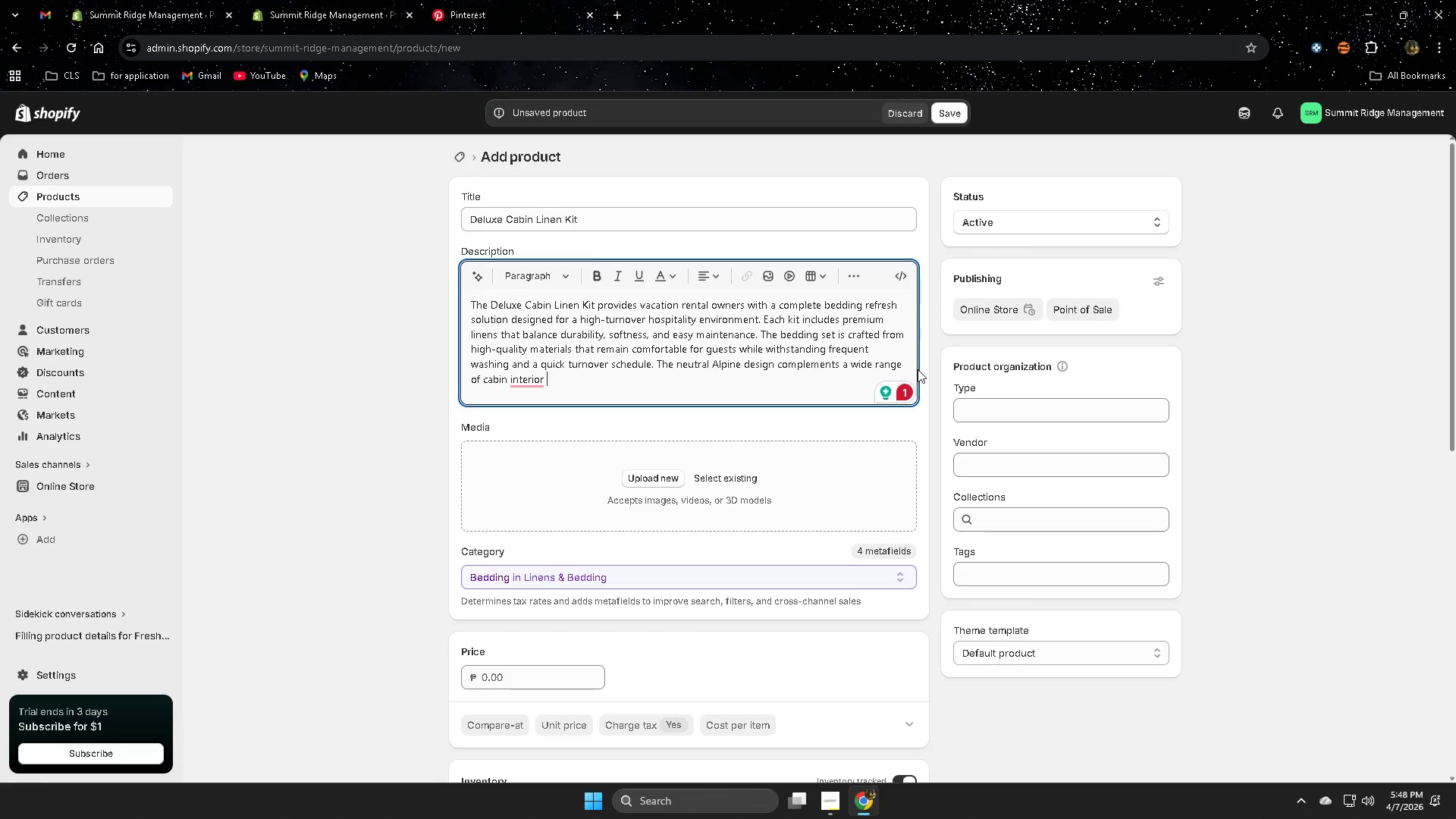 
left_click([553, 419])
 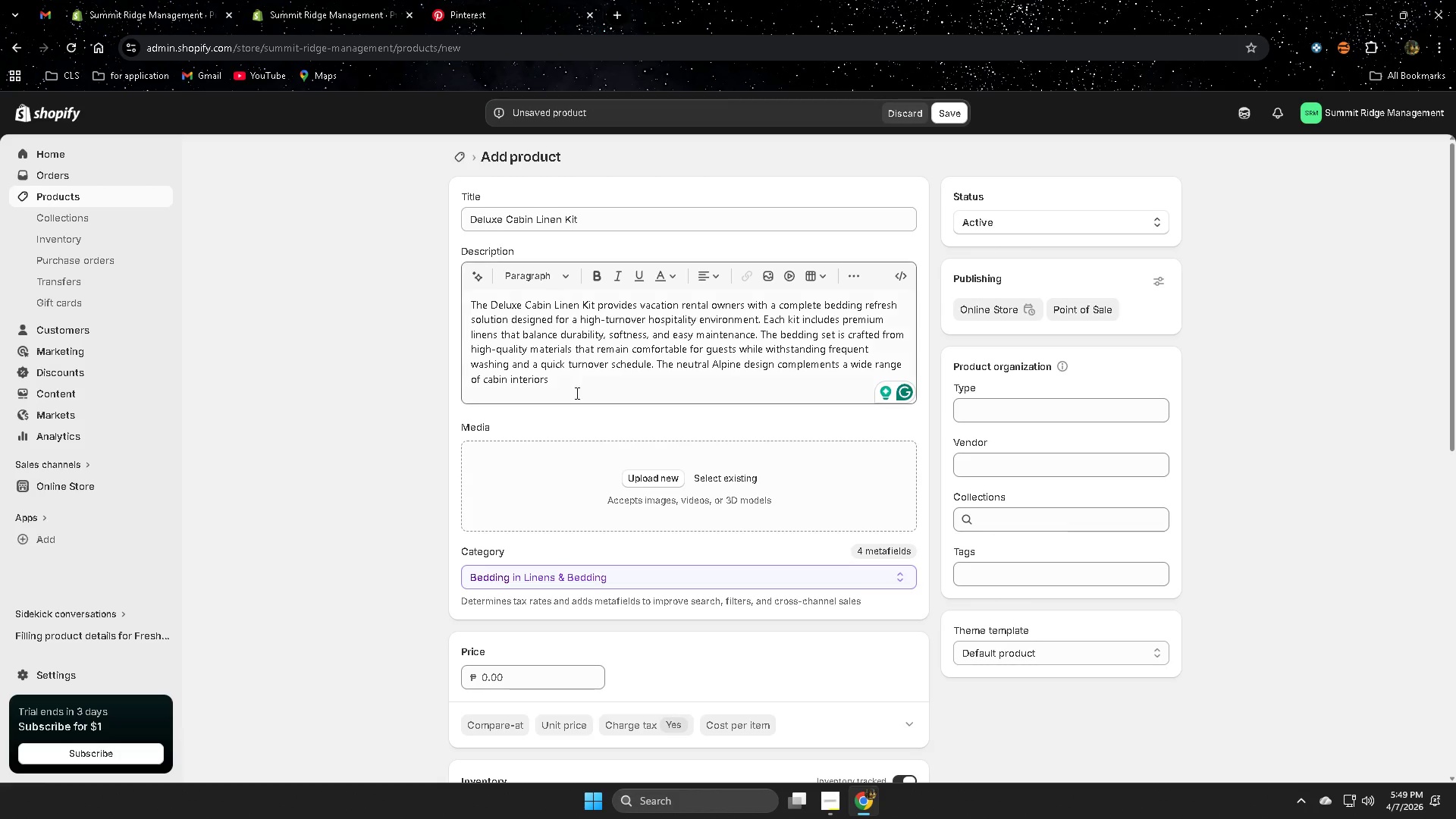 
left_click([575, 384])
 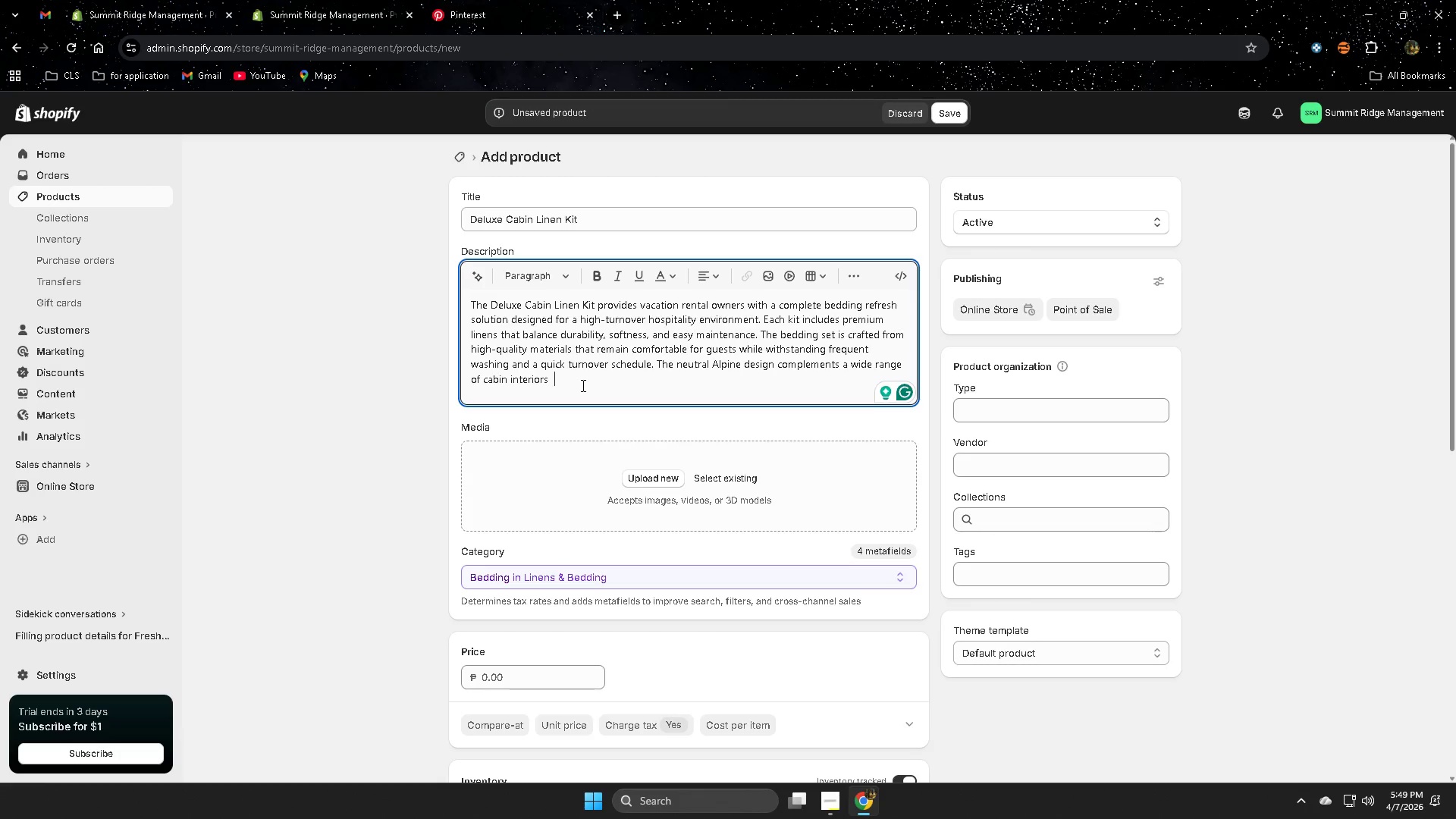 
type([Insert])
key(Backspace)
key(Backspace)
key(Backspace)
type( stu)
key(Backspace)
type(ykle)
key(Backspace)
key(Backspace)
type(e)
key(Backspace)
key(Backspace)
type(le )
key(Backspace)
key(Backspace)
type(s)
key(Backspace)
type(es, form rustic lodge)
 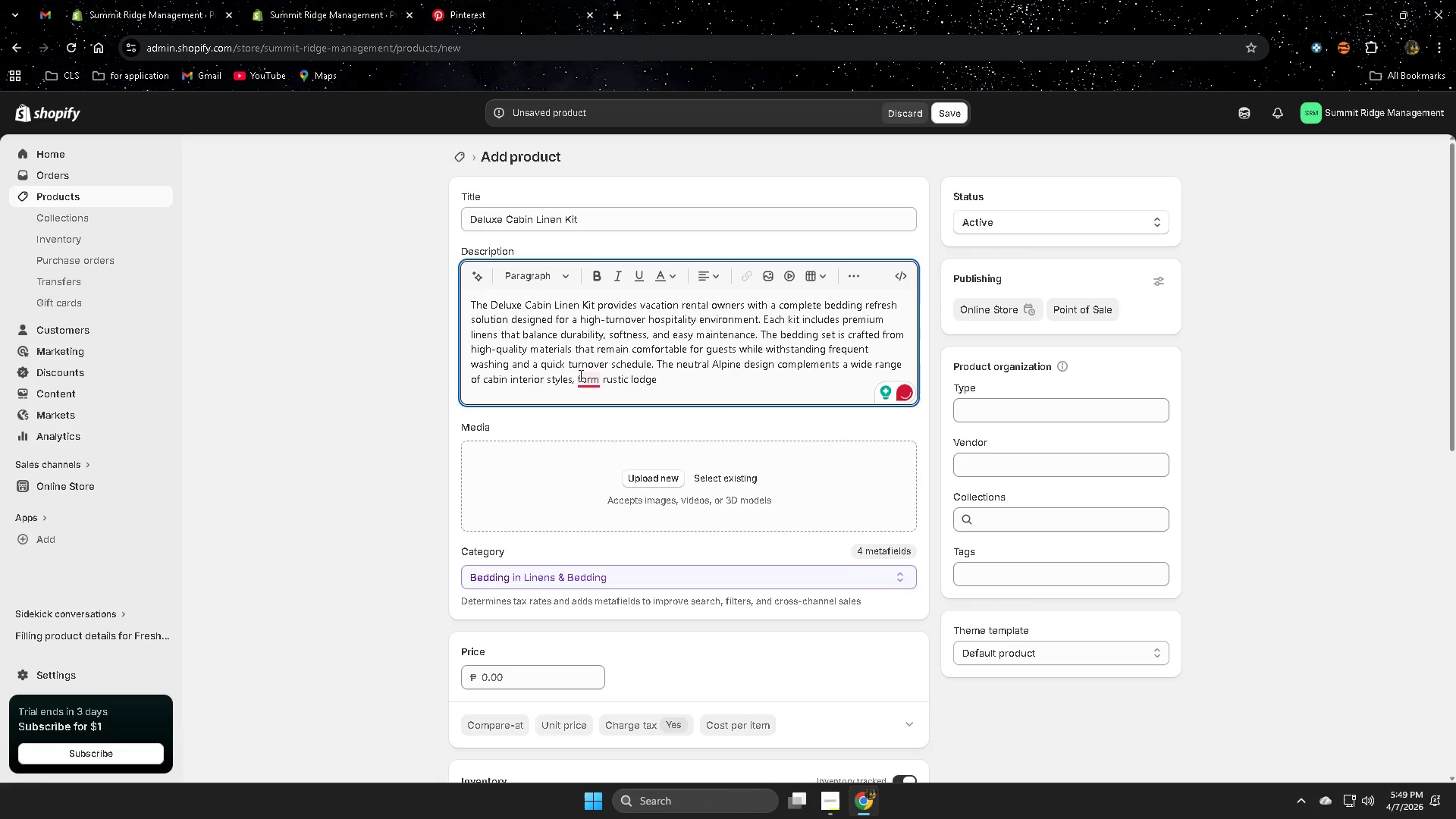 
double_click([664, 381])
 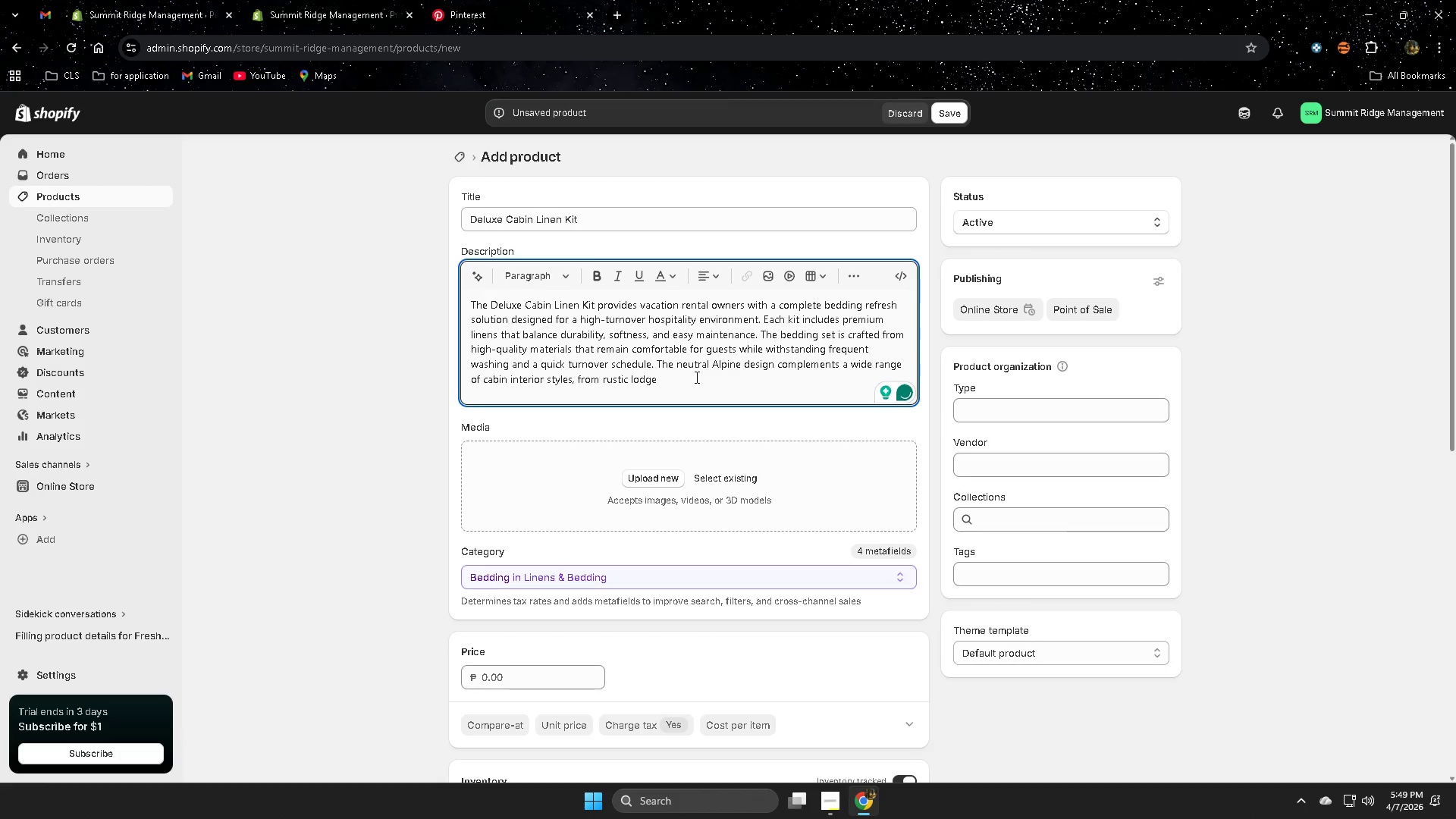 
type(s to mor)
key(Backspace)
type(dern mountain retreat .)
 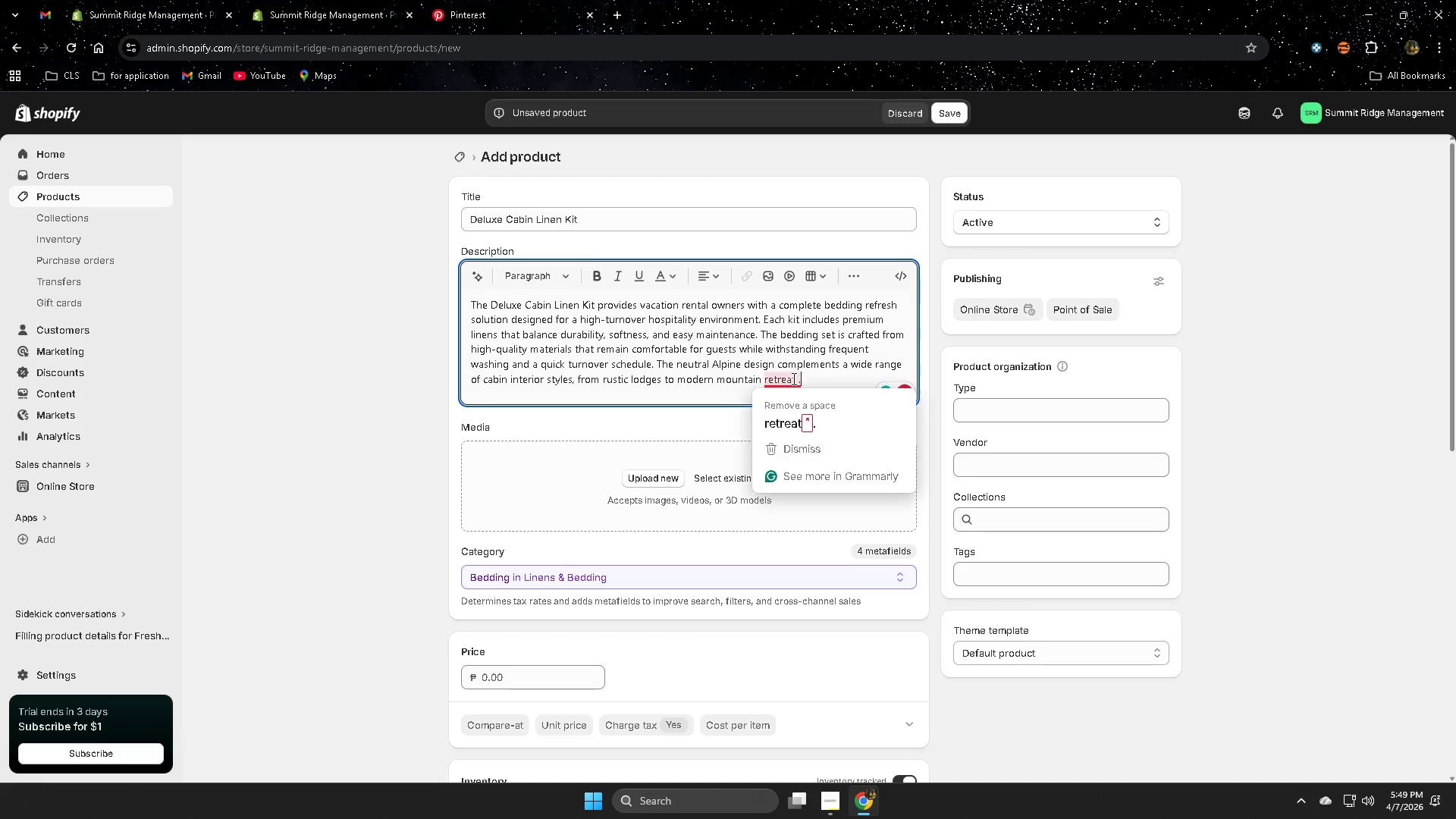 
left_click([789, 417])
 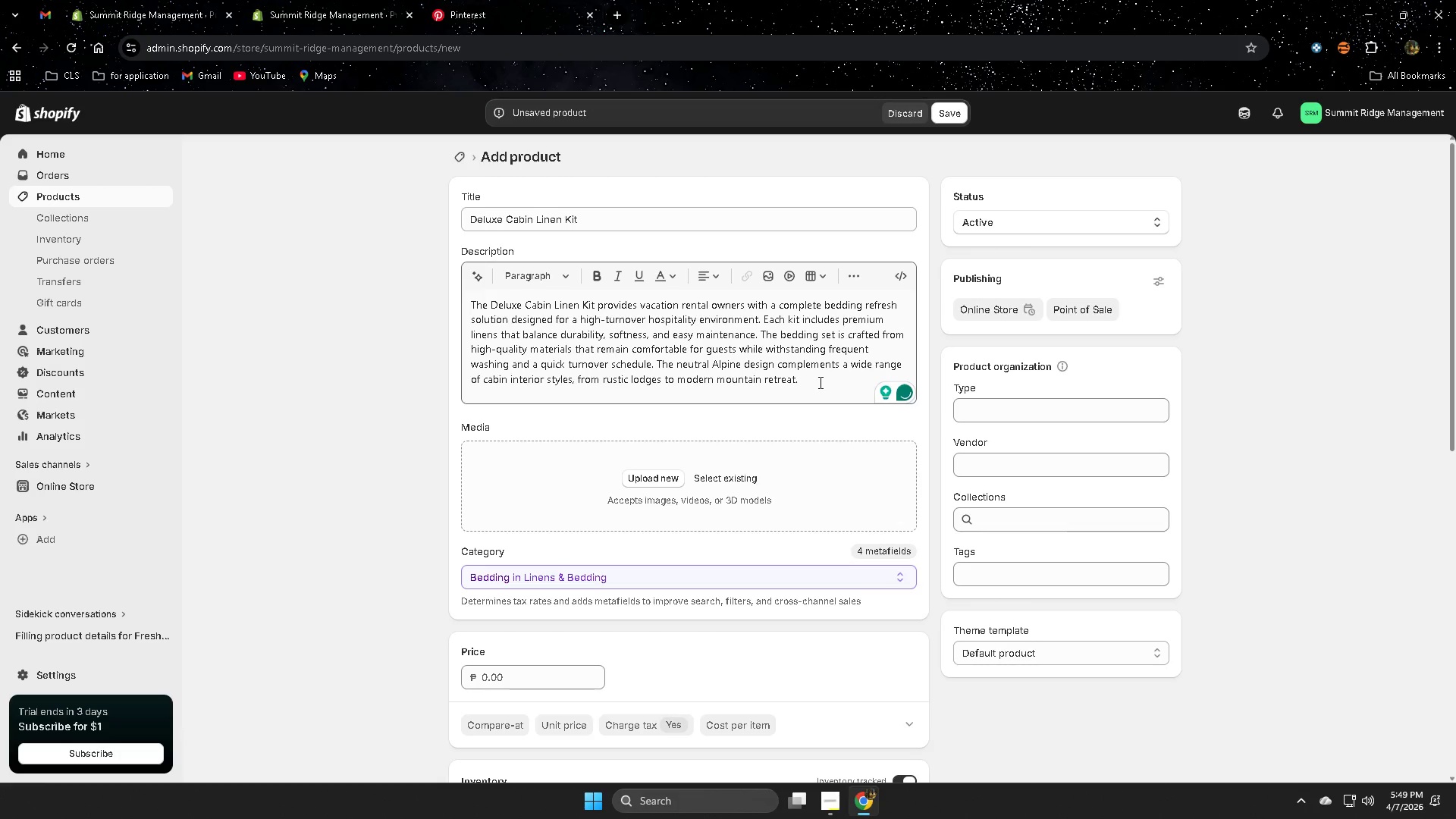 
left_click([819, 382])
 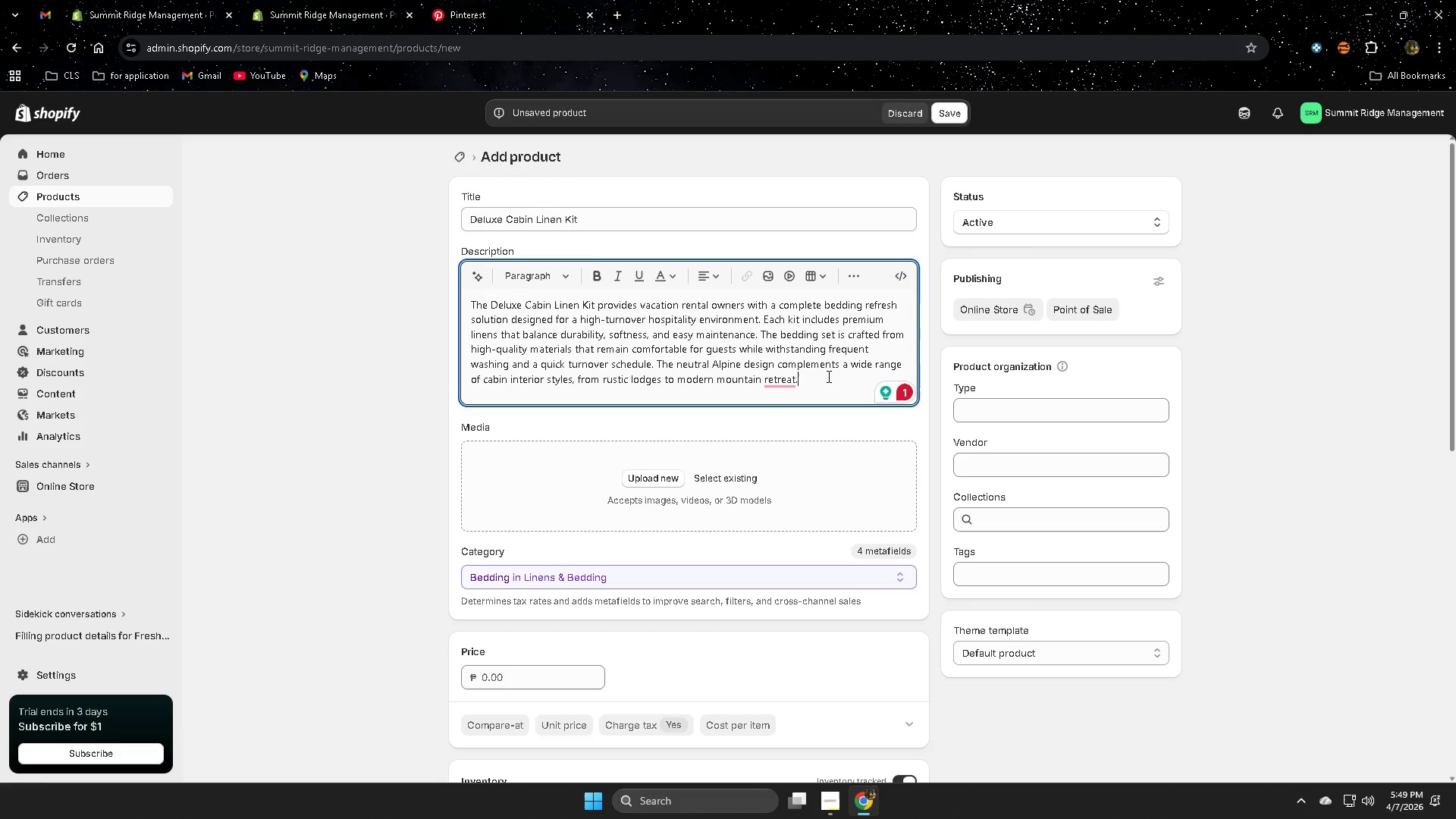 
type(Eacgh)
key(Backspace)
key(Backspace)
type(cg)
key(Backspace)
key(Backspace)
type(j)
key(Backspace)
type(h)
 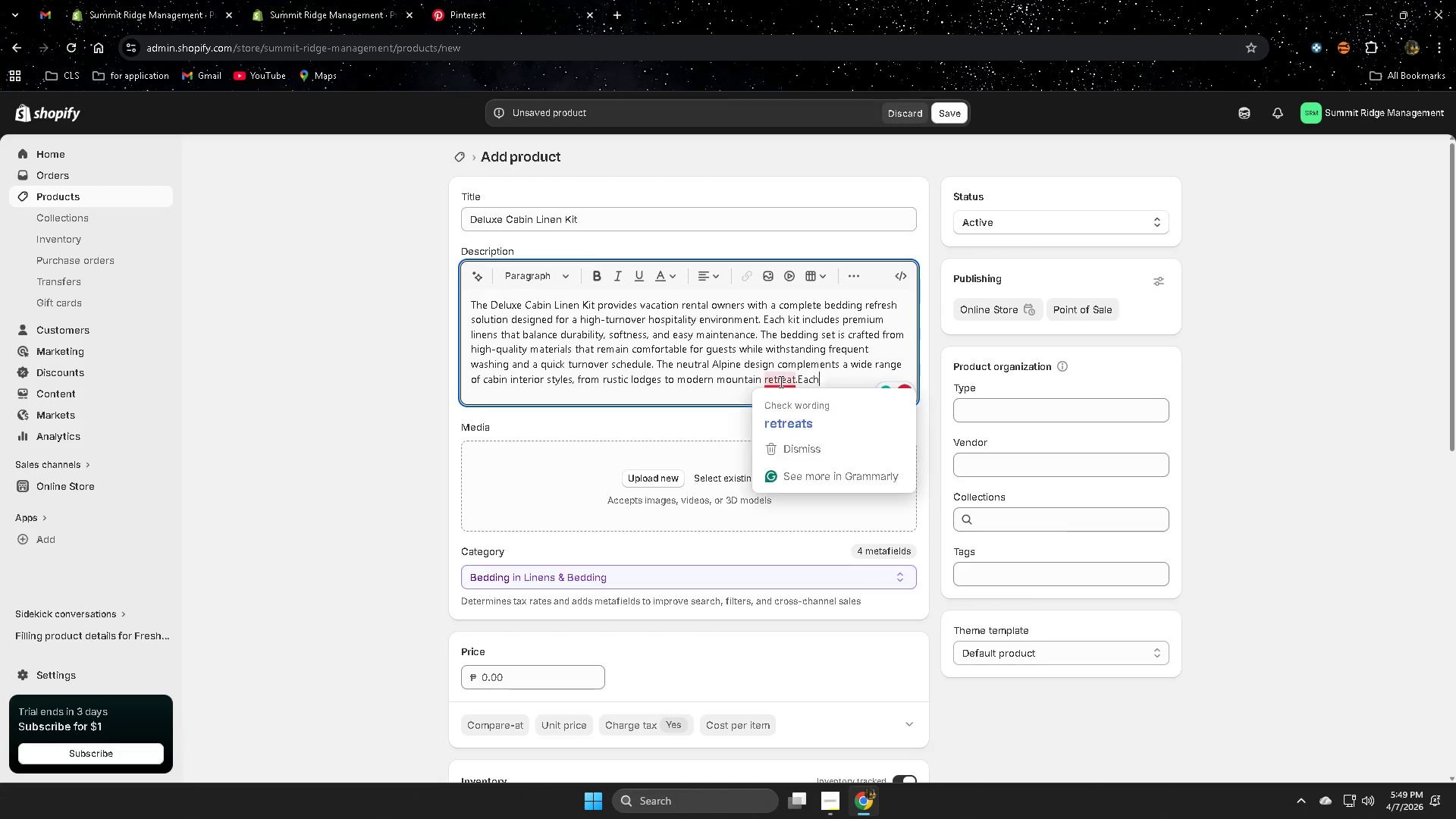 
left_click([782, 422])
 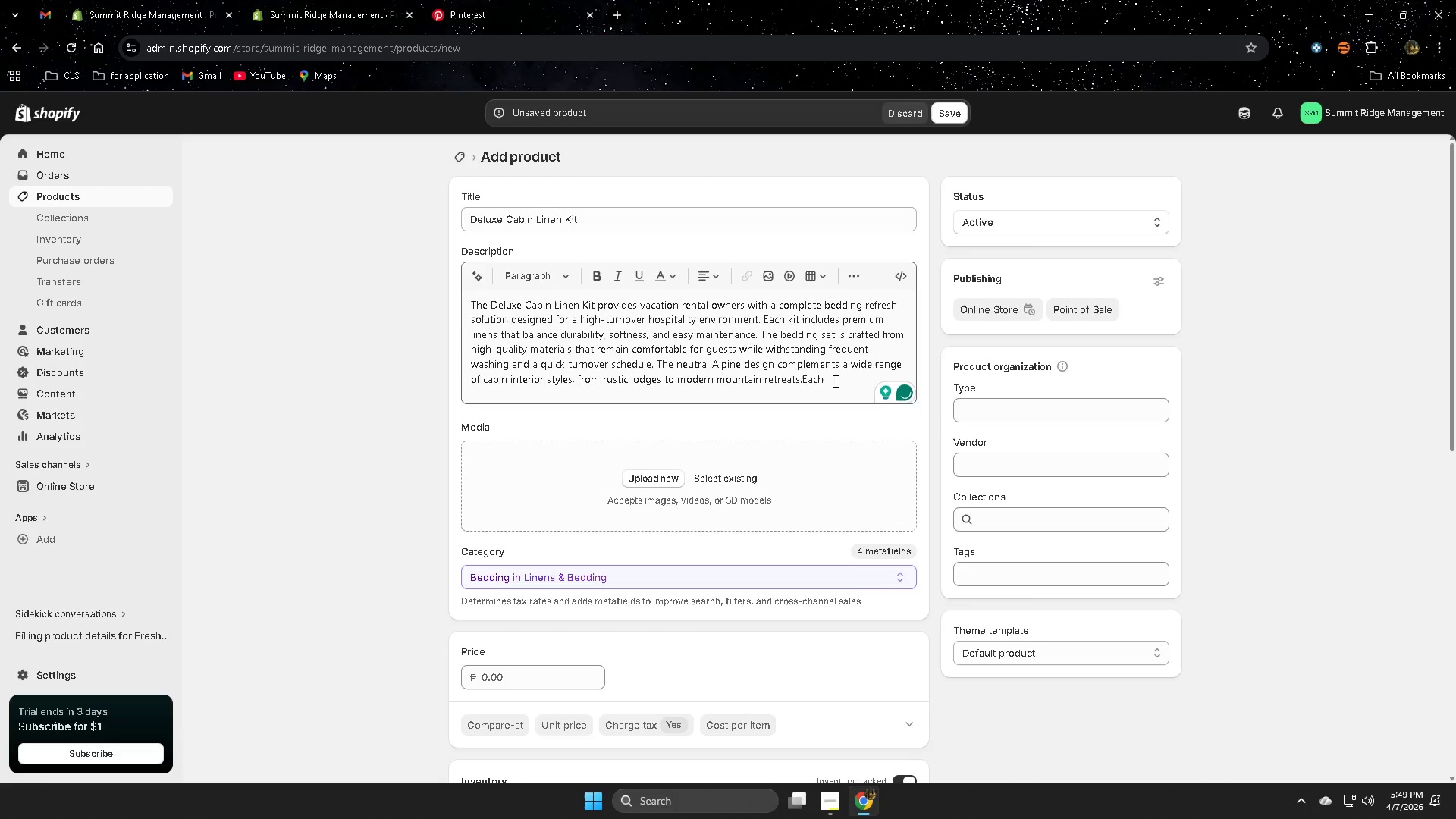 
left_click([834, 381])
 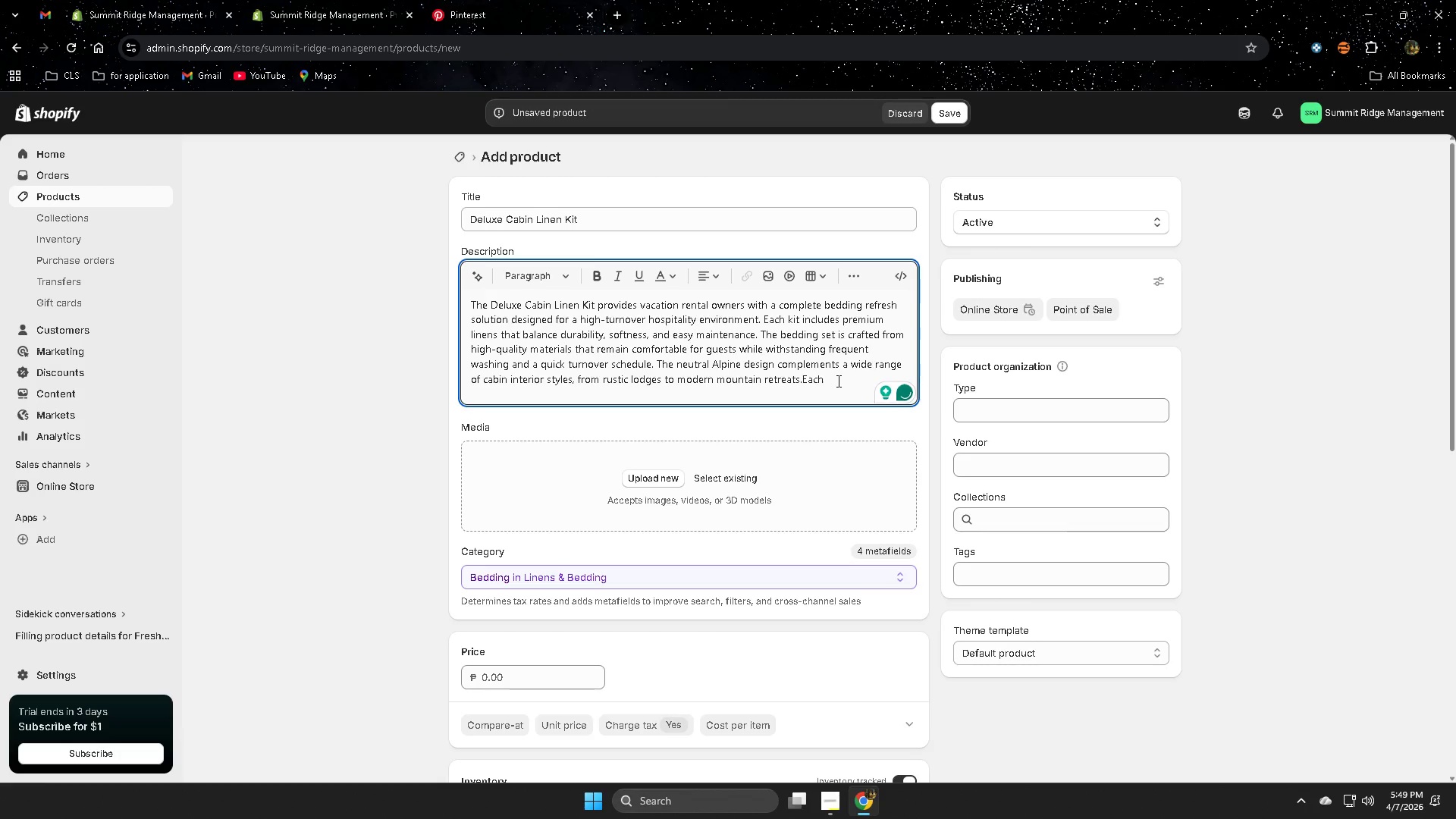 
type(jut )
key(Backspace)
key(Backspace)
key(Backspace)
key(Backspace)
type( kut)
key(Backspace)
key(Backspace)
type(ot )
key(Backspace)
key(Backspace)
type(it )
key(Backspace)
key(Backspace)
key(Backspace)
key(Backspace)
type(it coint)
key(Backspace)
key(Backspace)
key(Backspace)
type(ntains )
key(Backspace)
type( )
 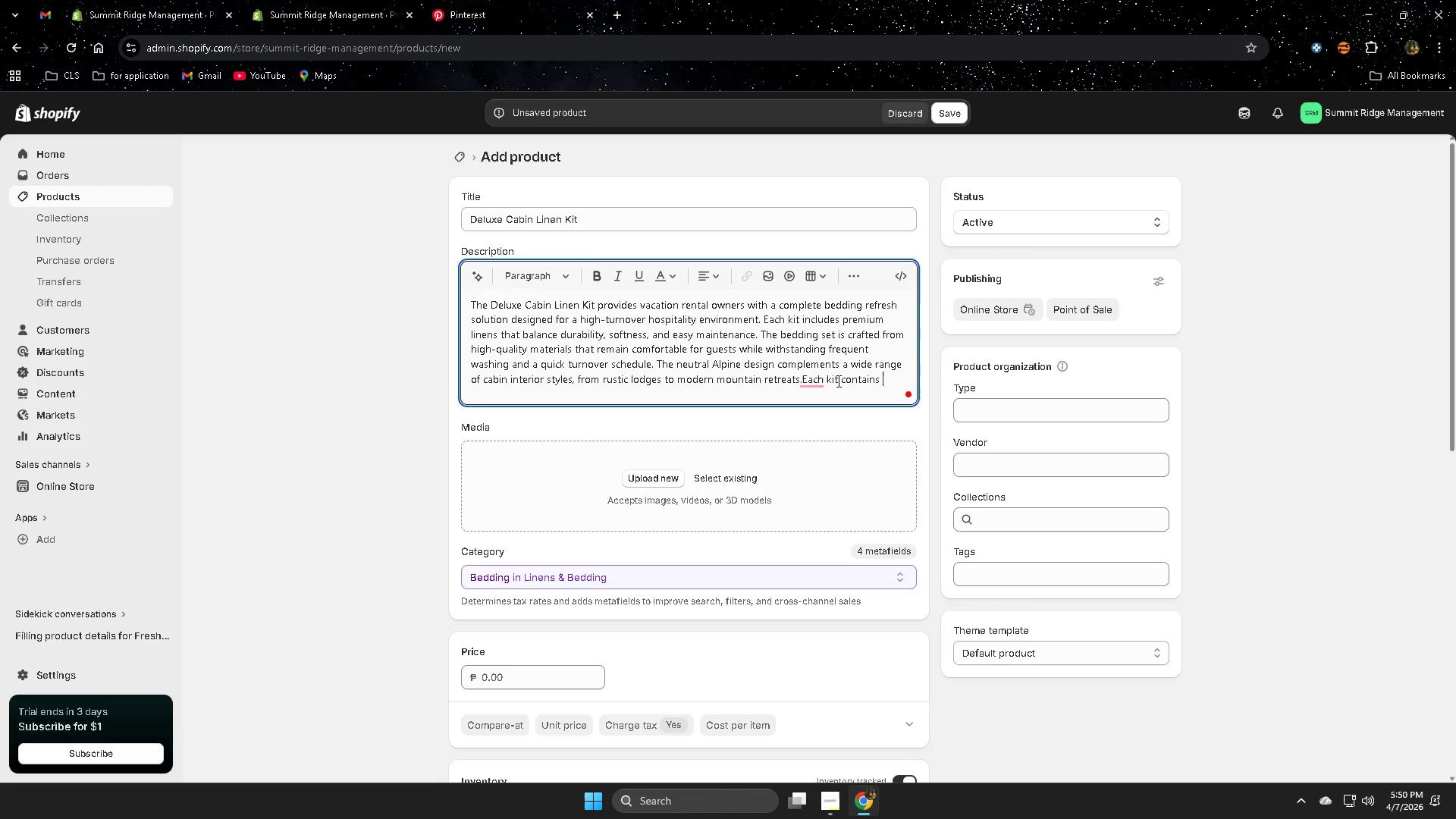 
wait(7.22)
 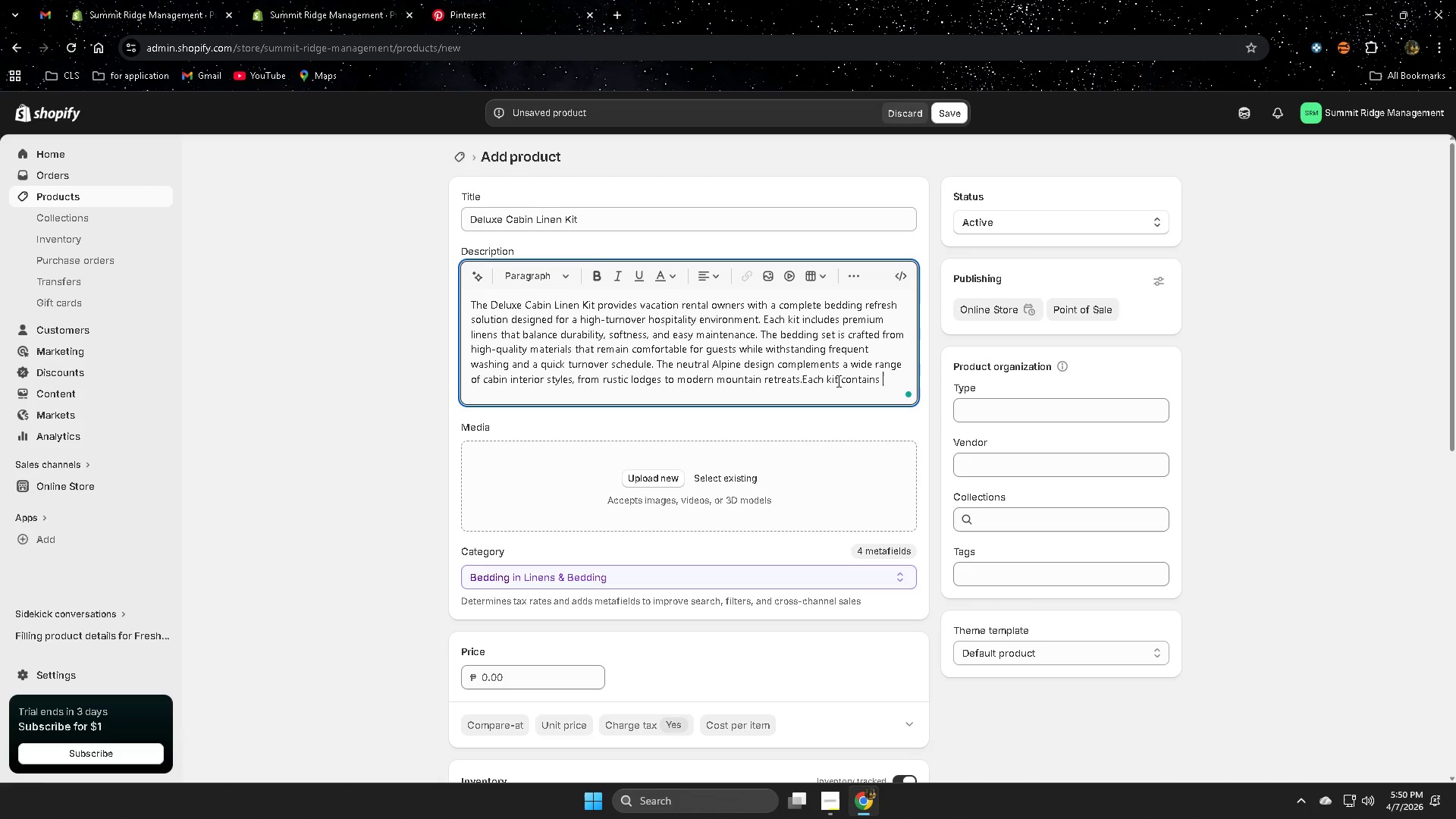 
type(fitted sheets.)
key(Backspace)
type(,)
 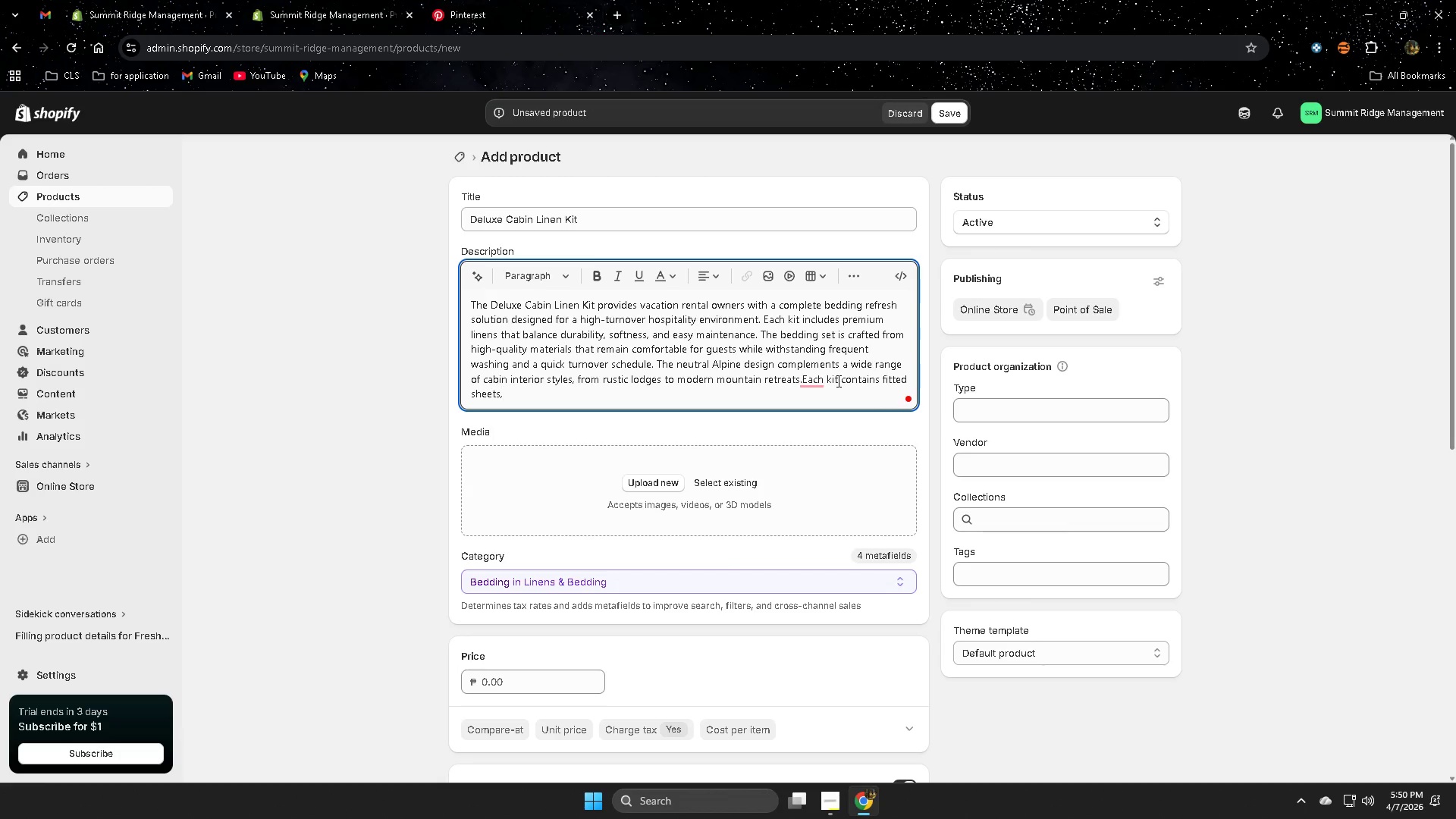 
wait(6.34)
 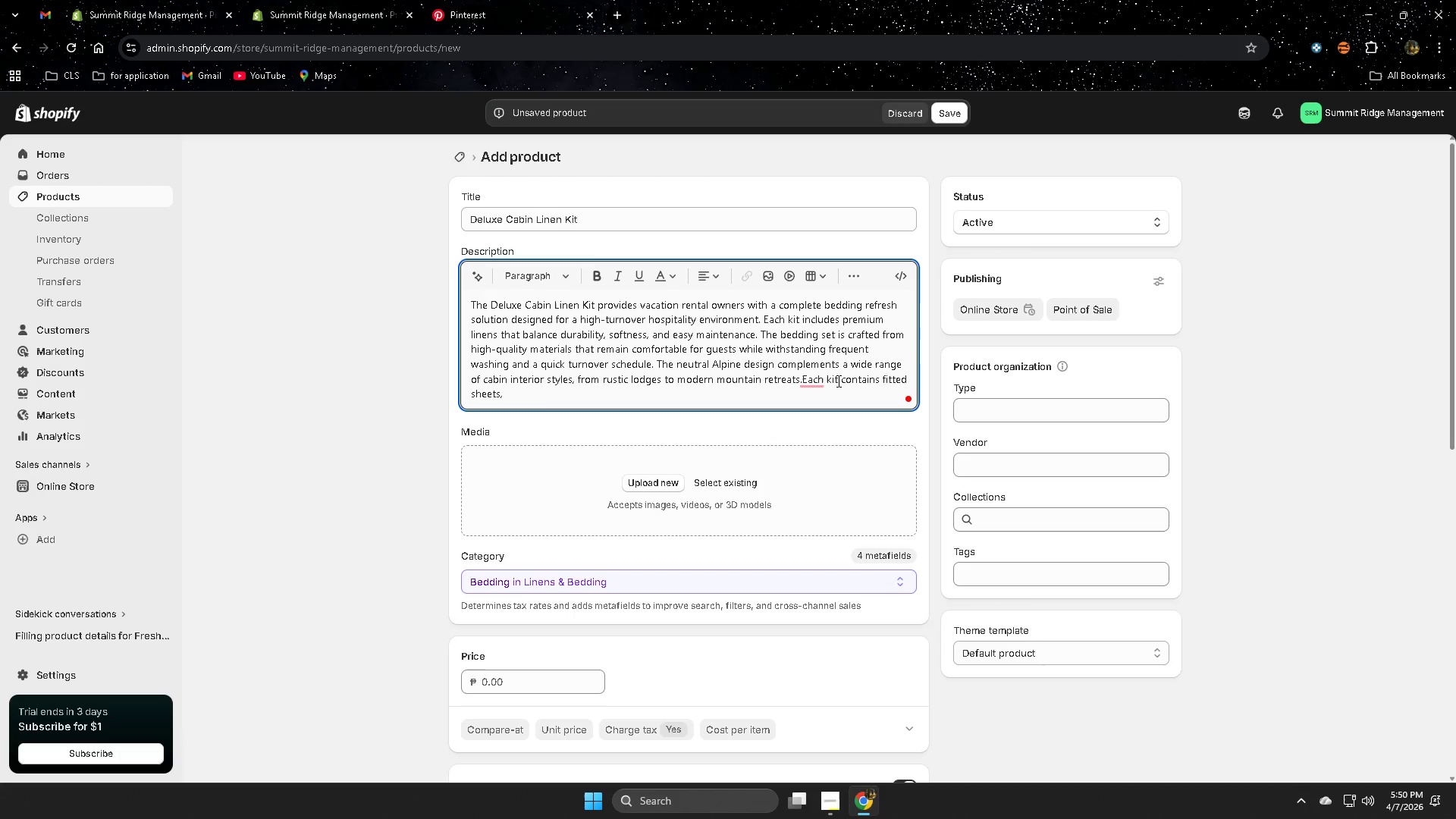 
type(pillowcase ,)
key(Backspace)
key(Backspace)
key(Backspace)
type(e, and duvet convers sized specificalyt)
key(Backspace)
key(Backspace)
type(y)
 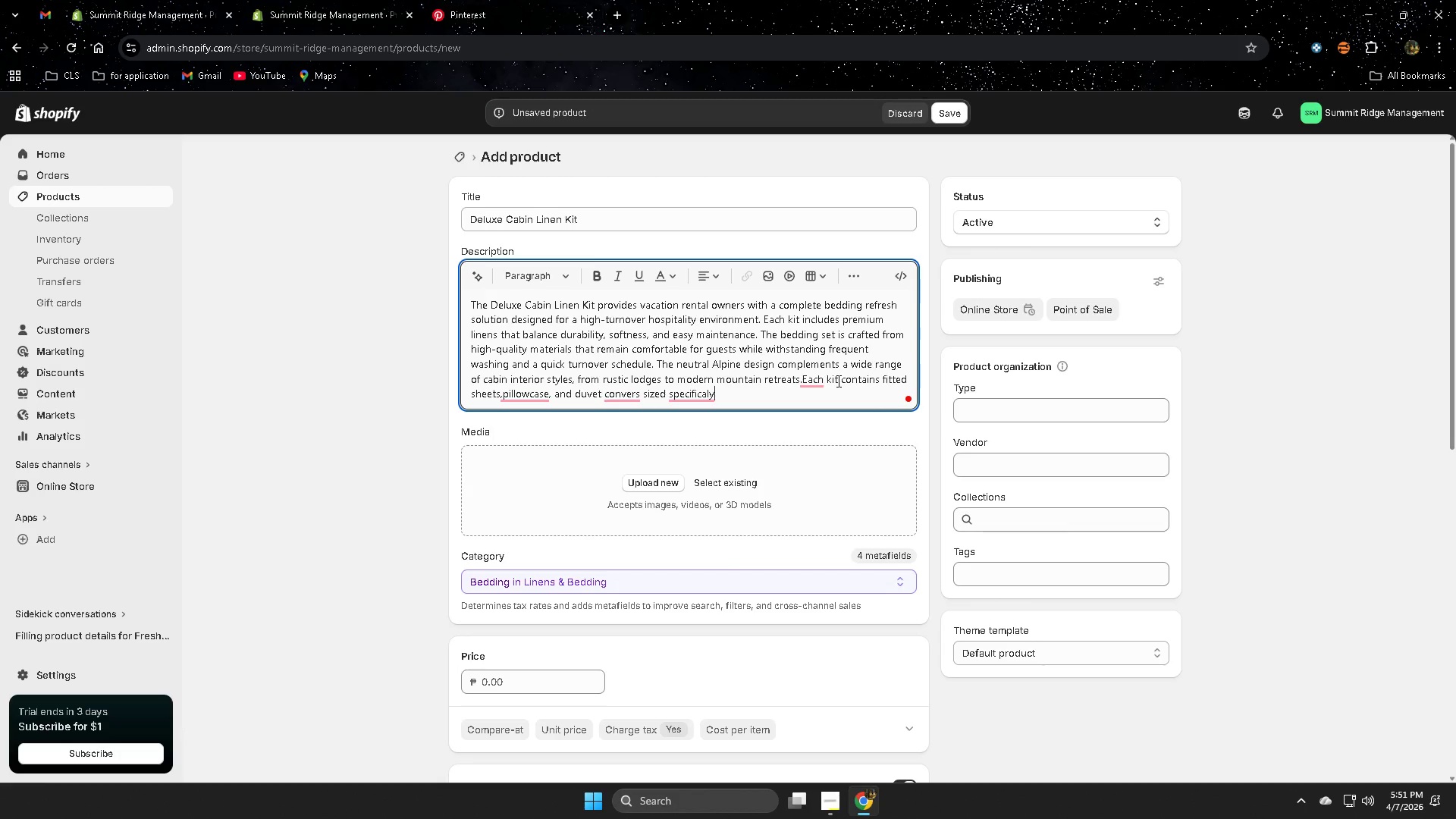 
wait(15.84)
 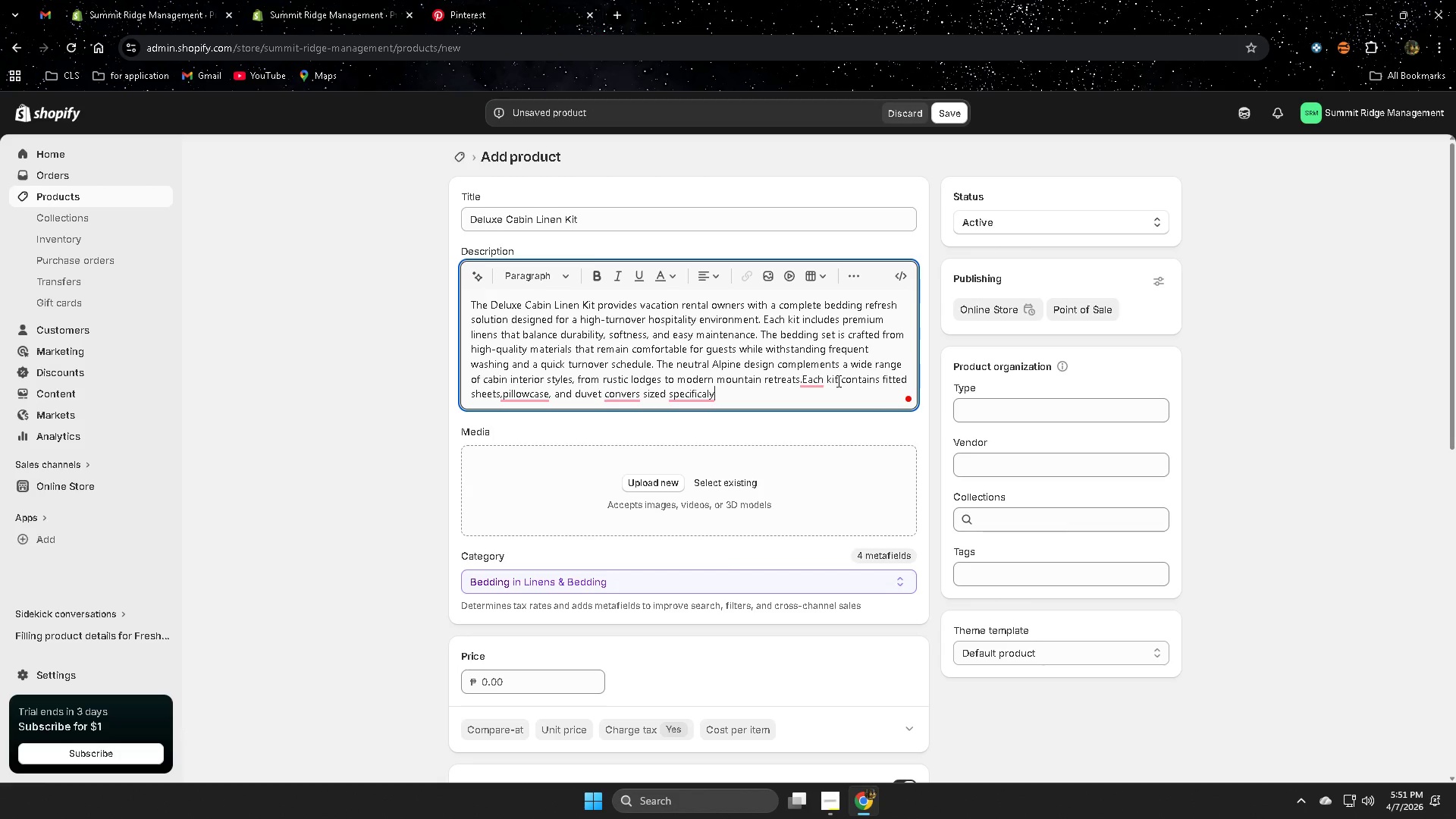 
left_click([852, 426])
 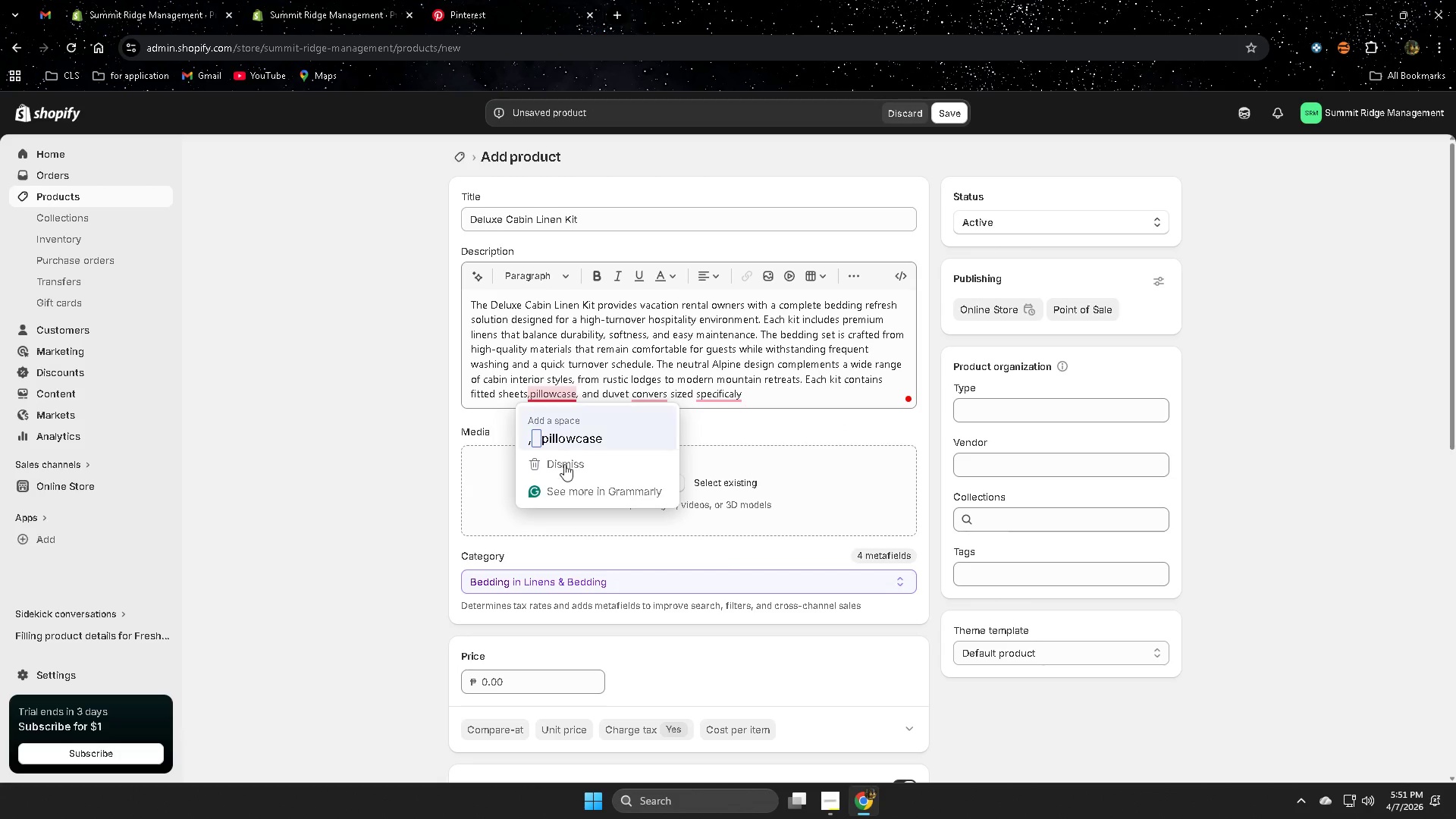 
left_click([576, 438])
 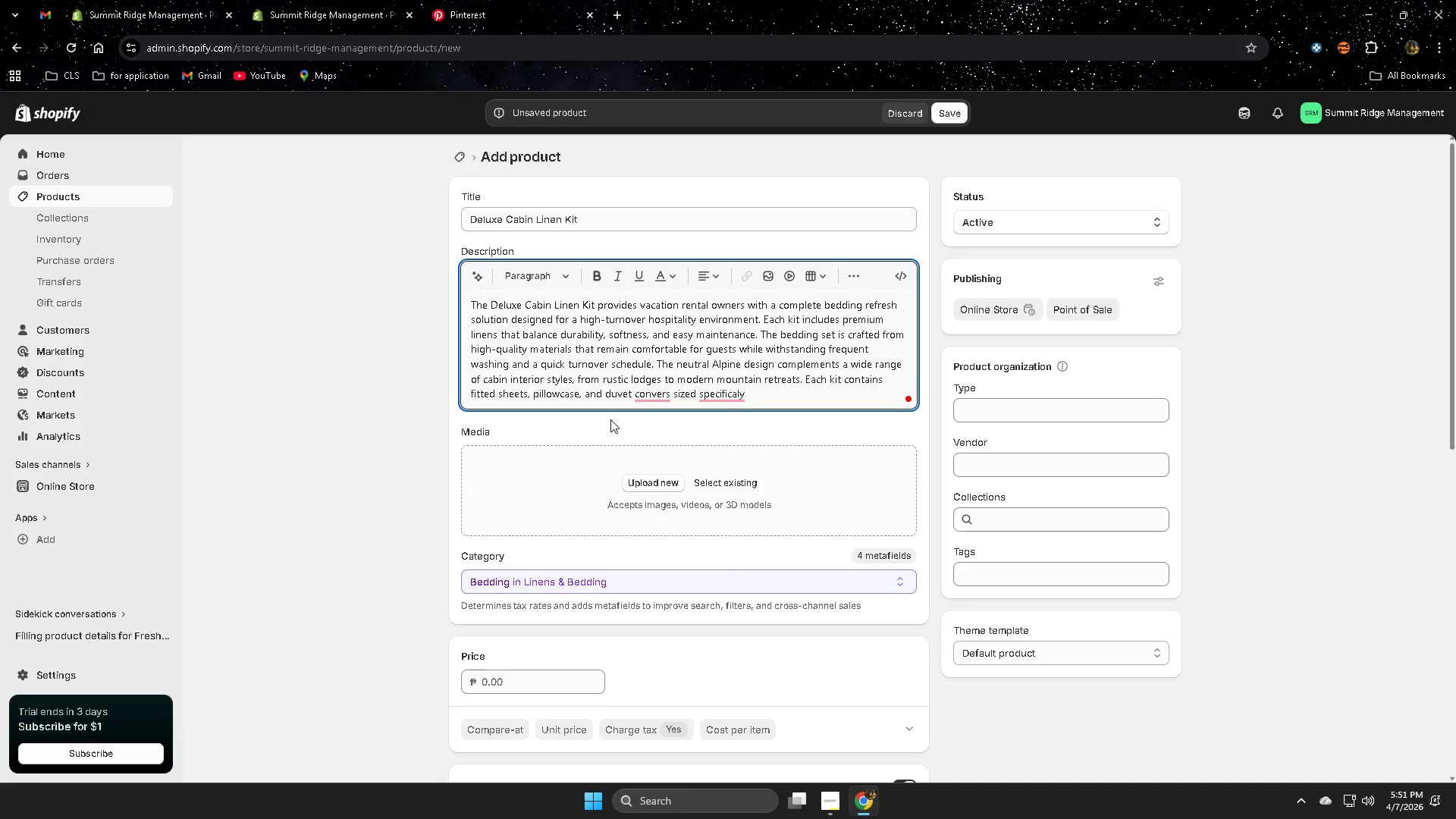 
mouse_move([655, 420])
 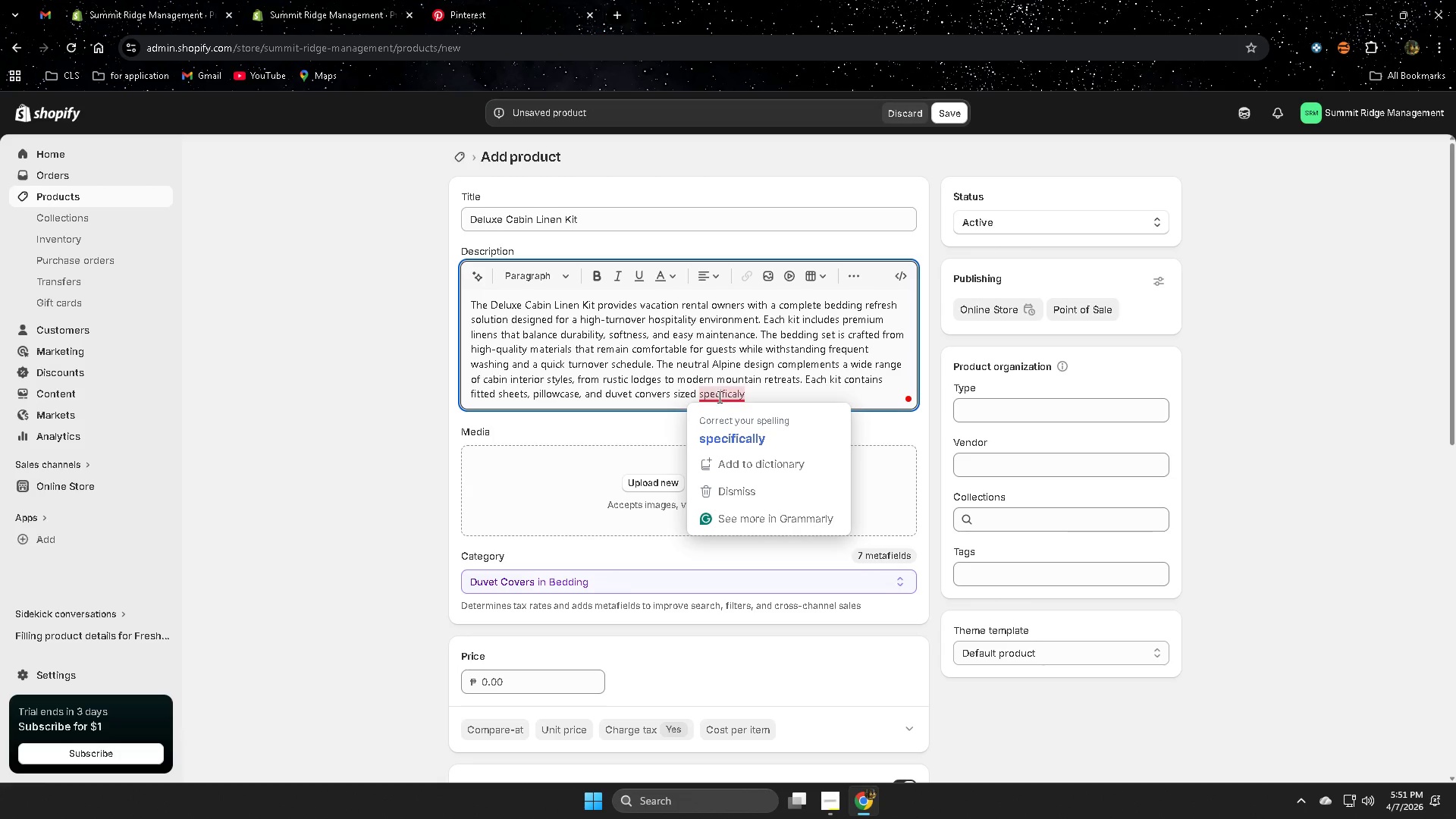 
left_click([723, 429])
 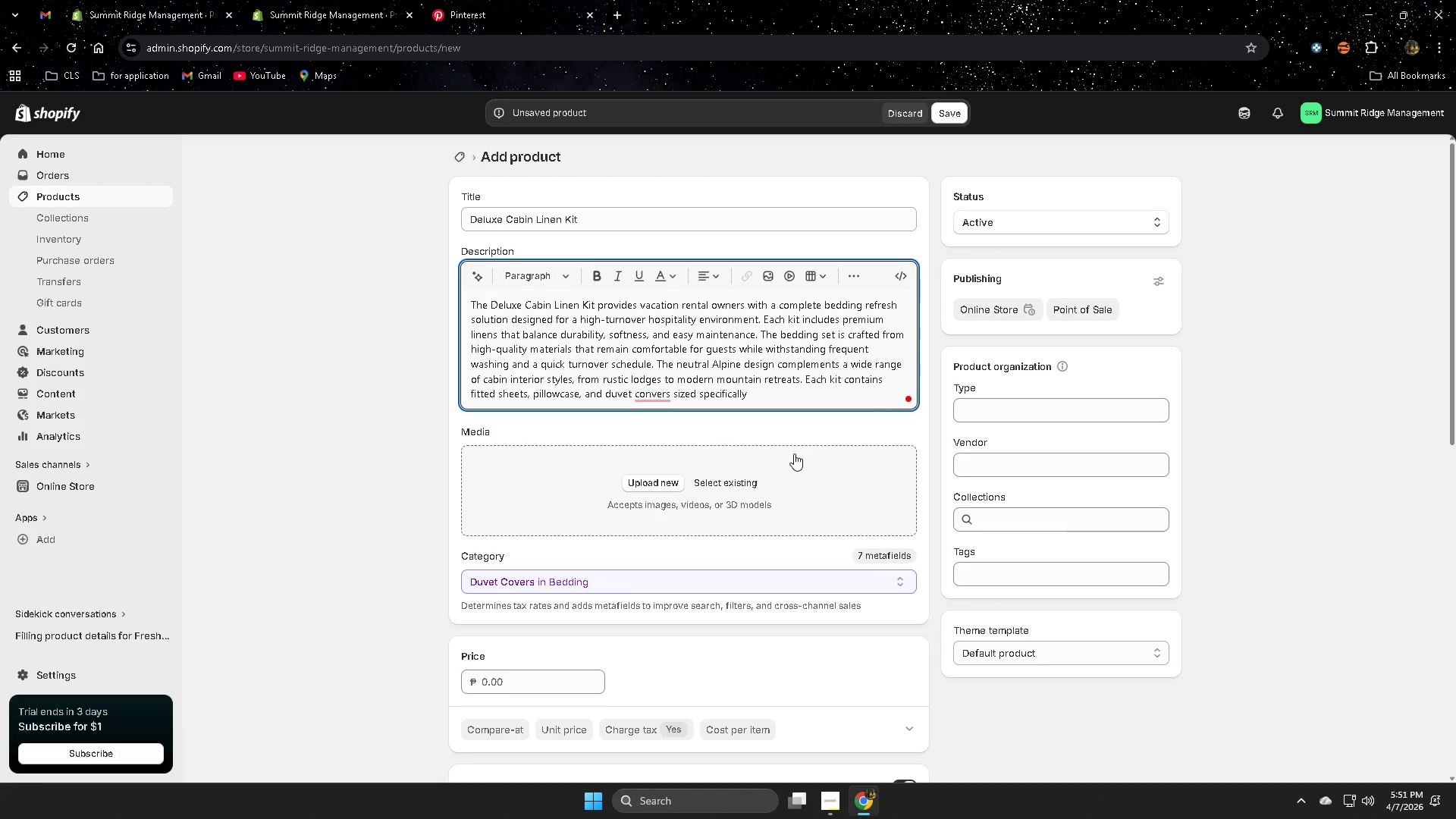 
wait(17.42)
 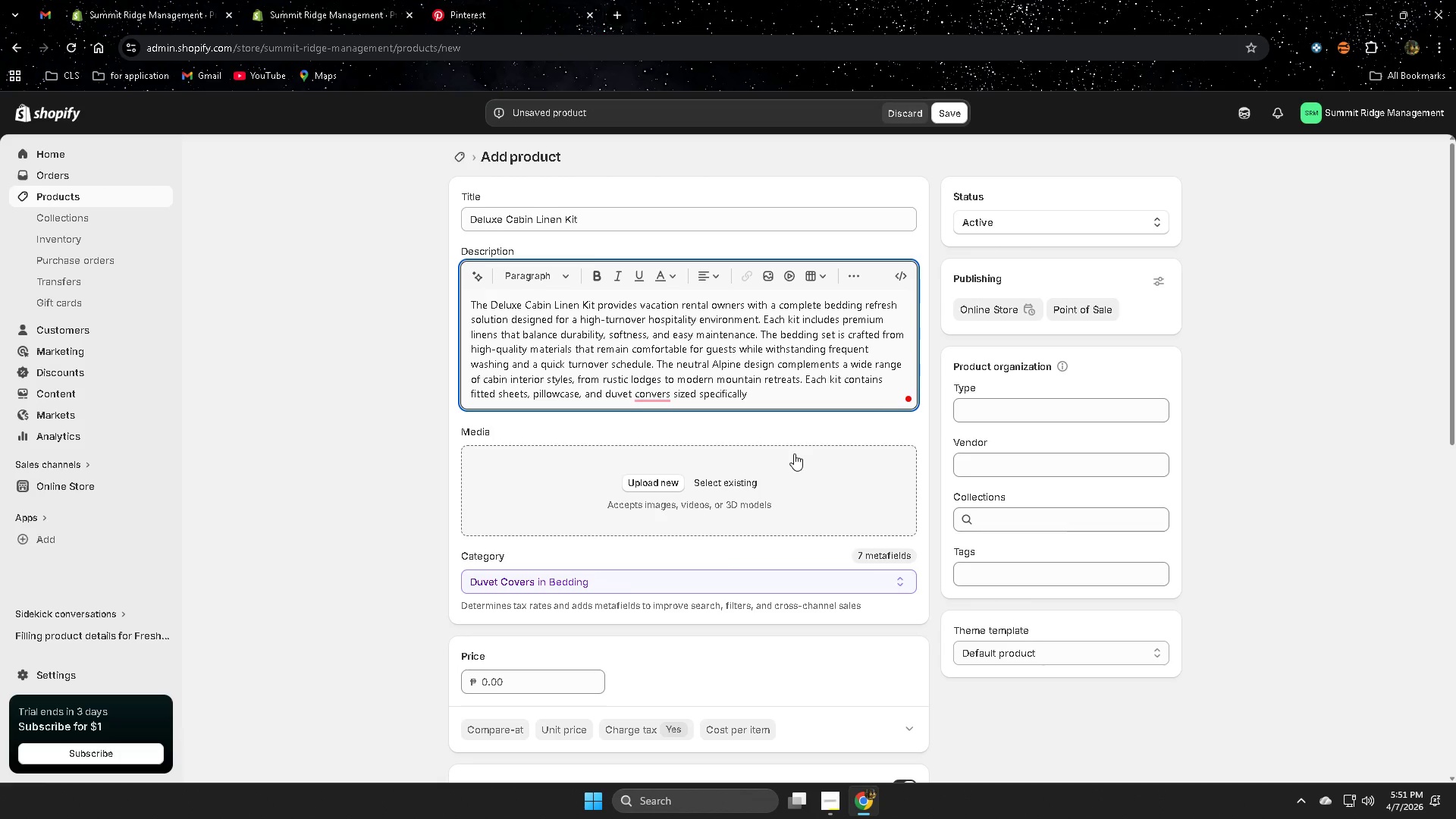 
left_click([670, 436])
 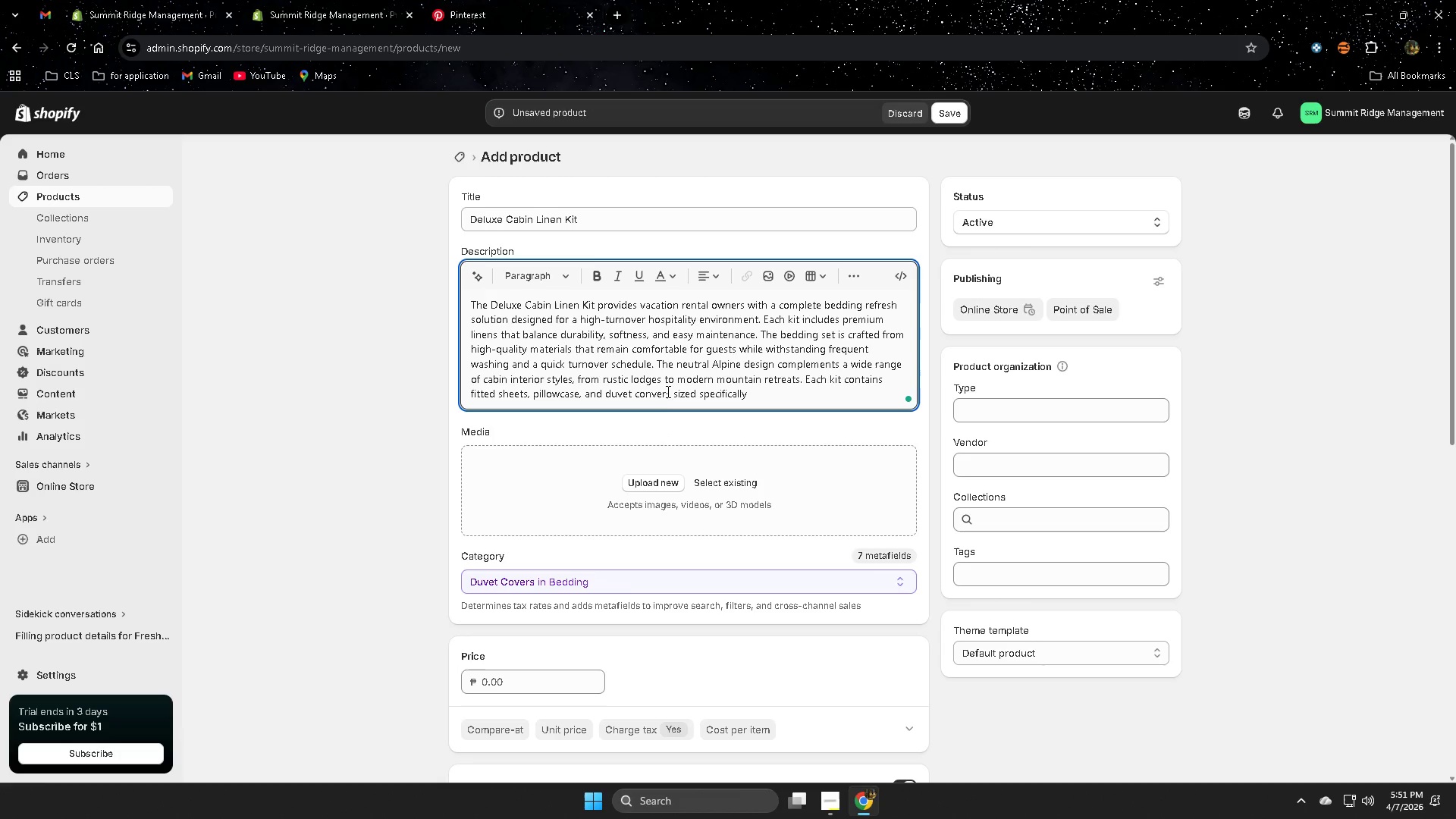 
left_click([667, 397])
 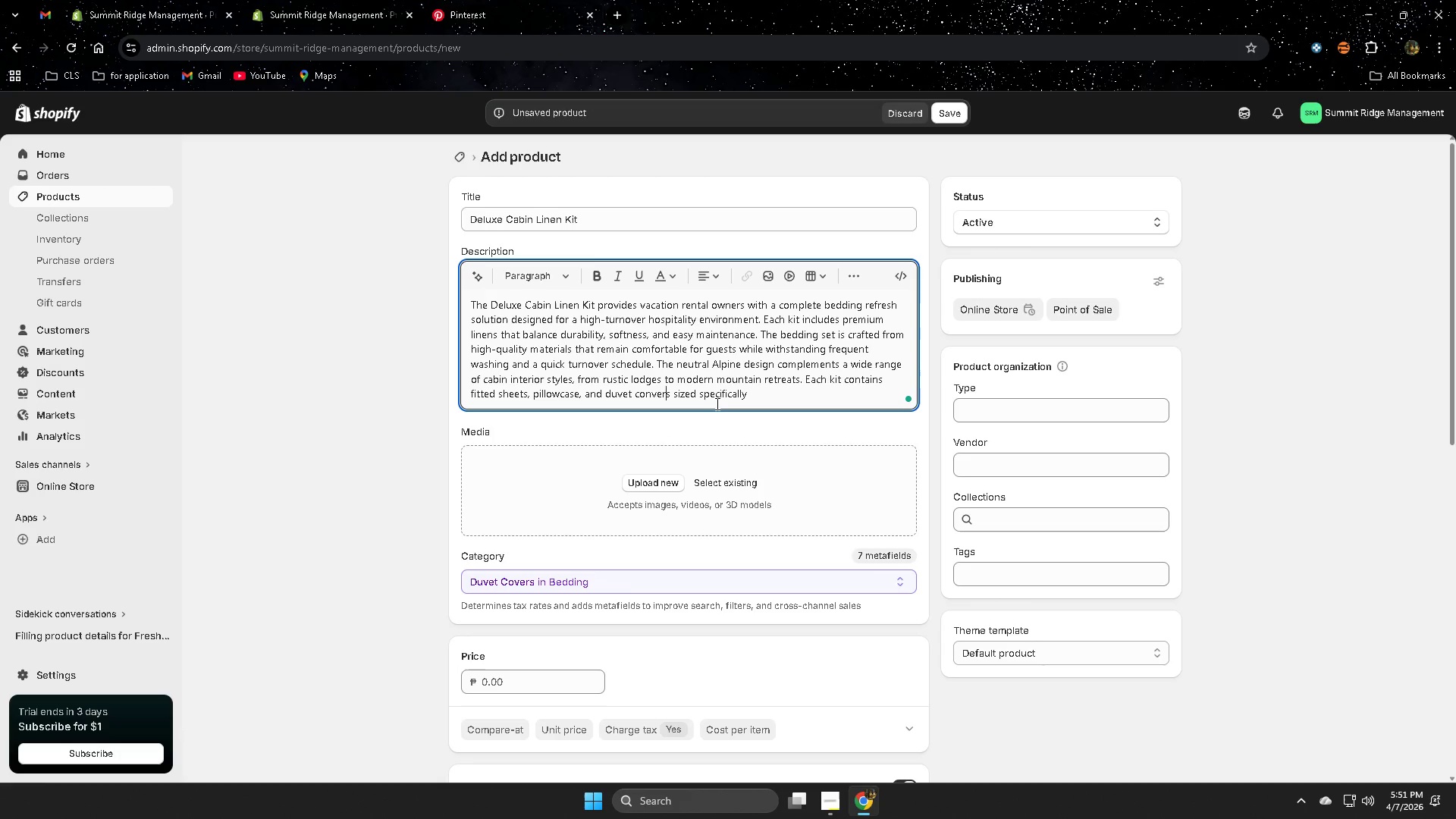 
key(ArrowRight)
 